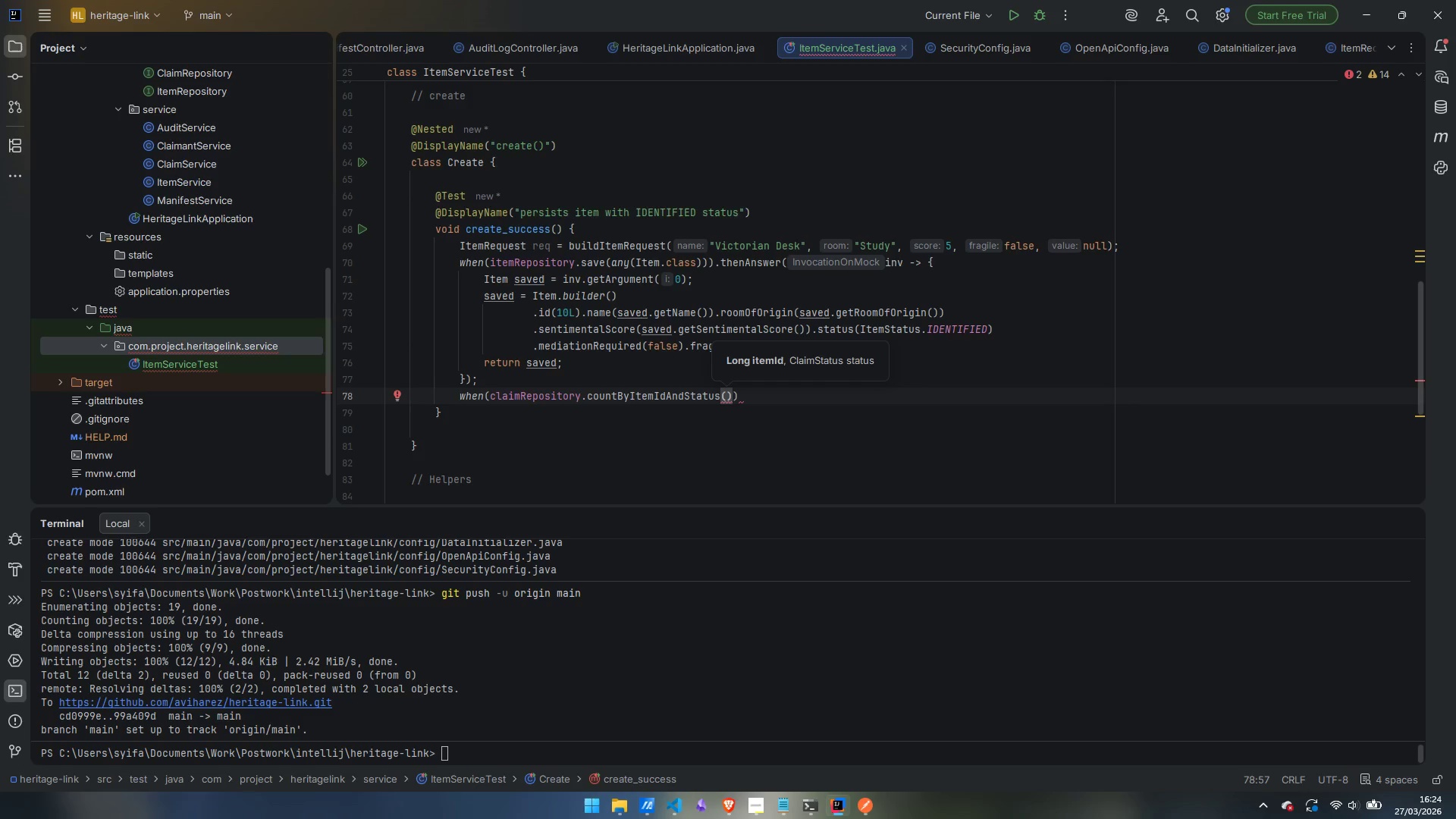 
type(anL)
key(Backspace)
type(yLong)
 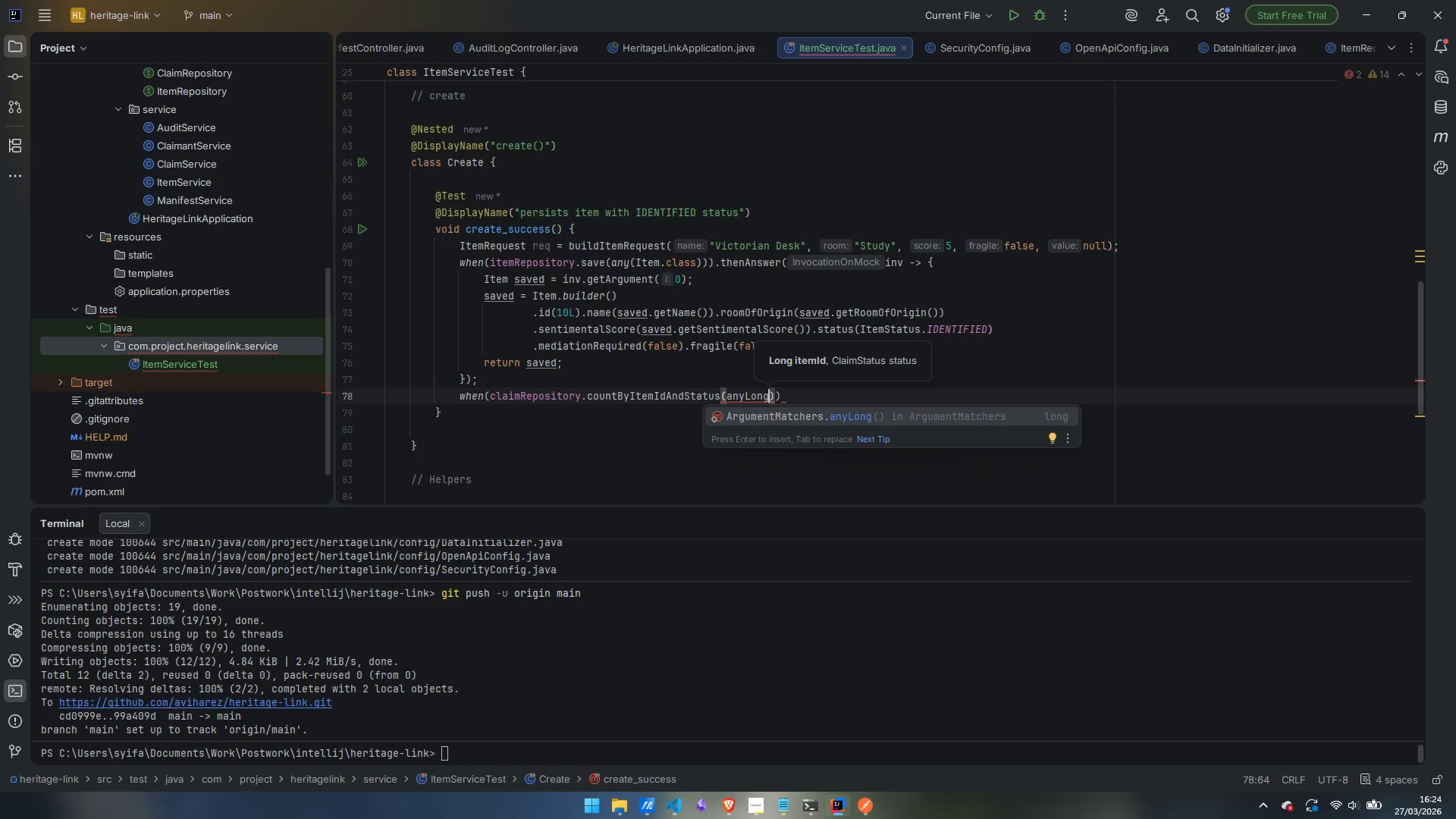 
key(Enter)
 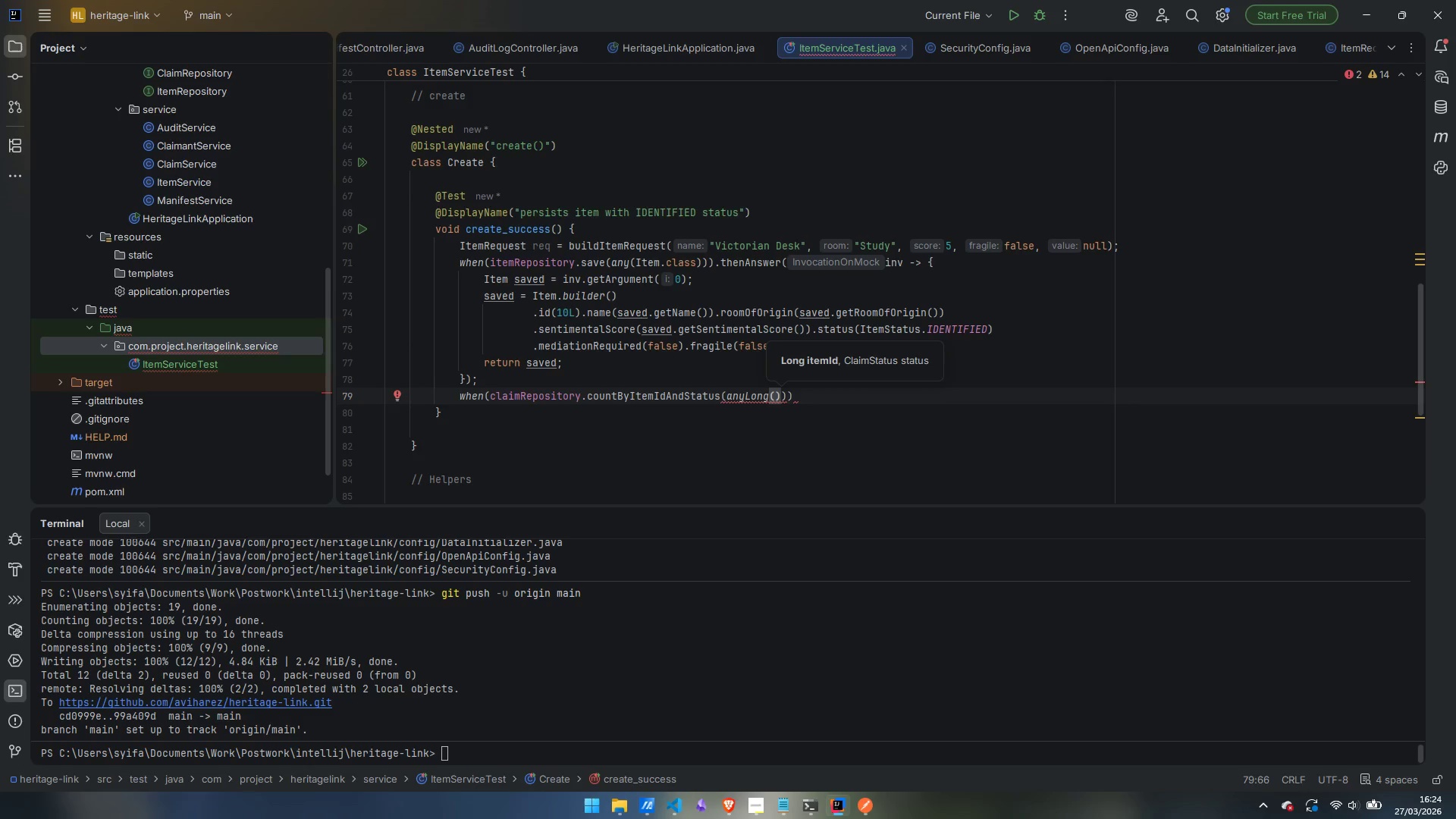 
type(, eq)
 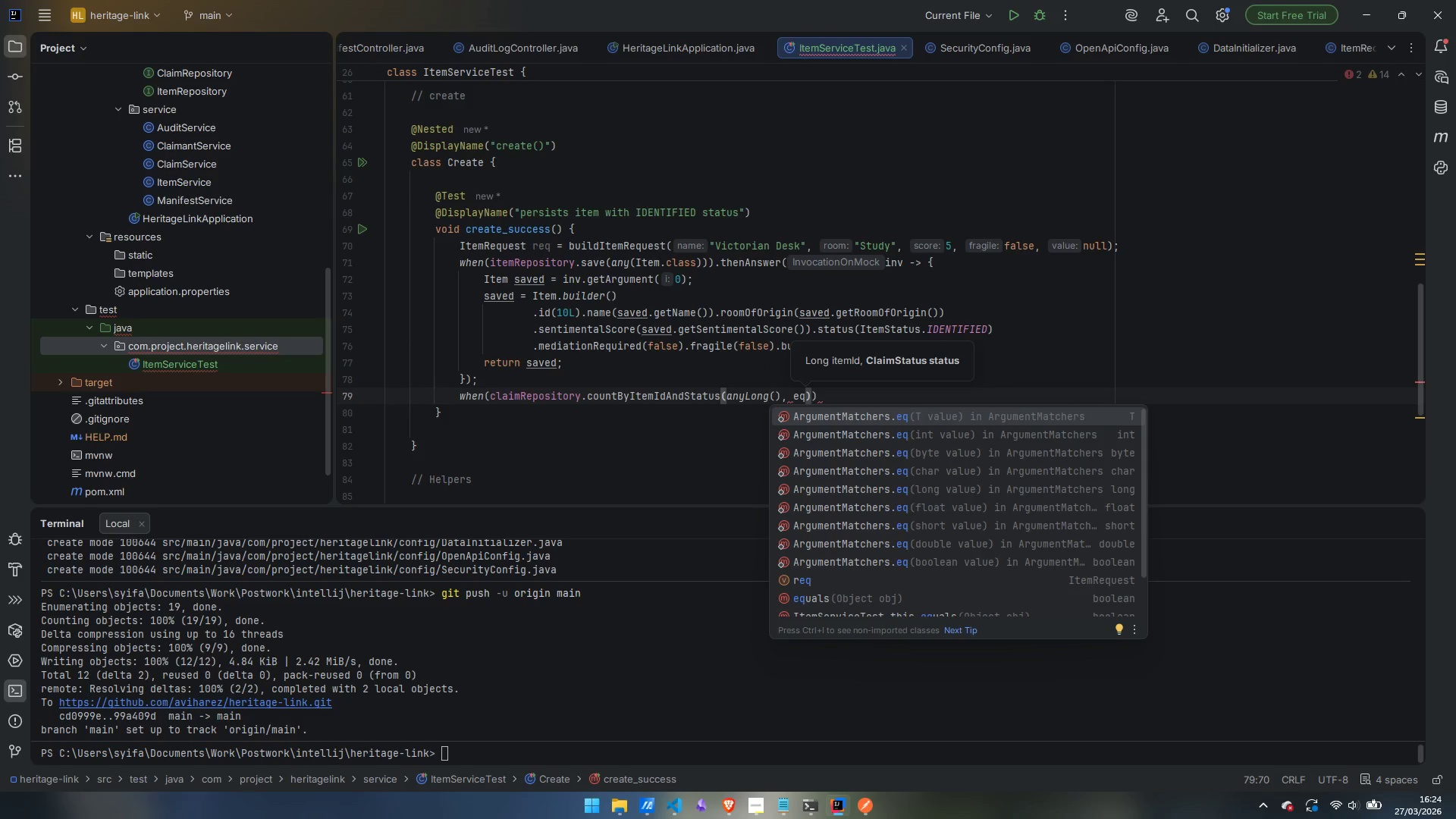 
key(Enter)
 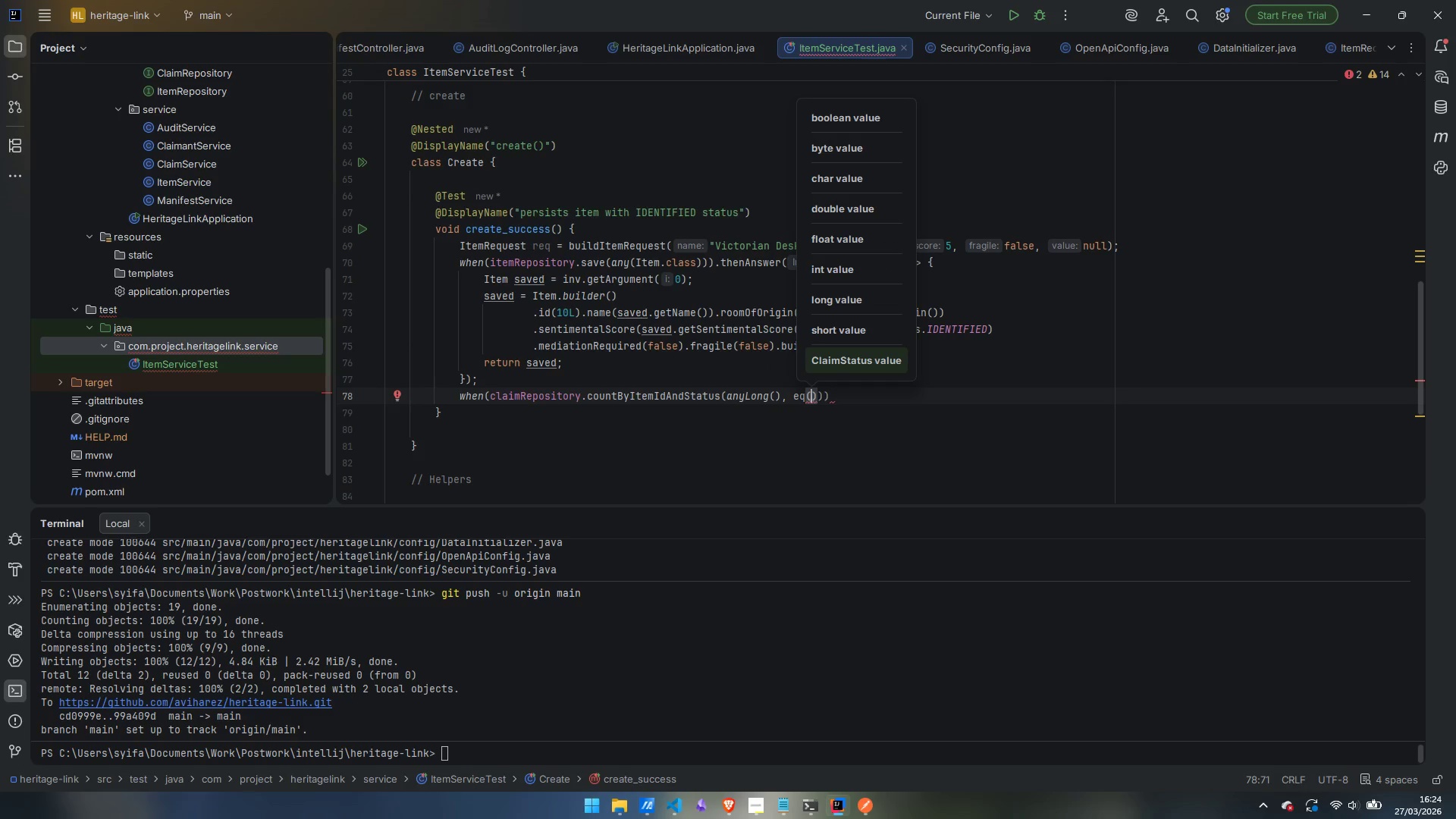 
type(ClaiStat)
 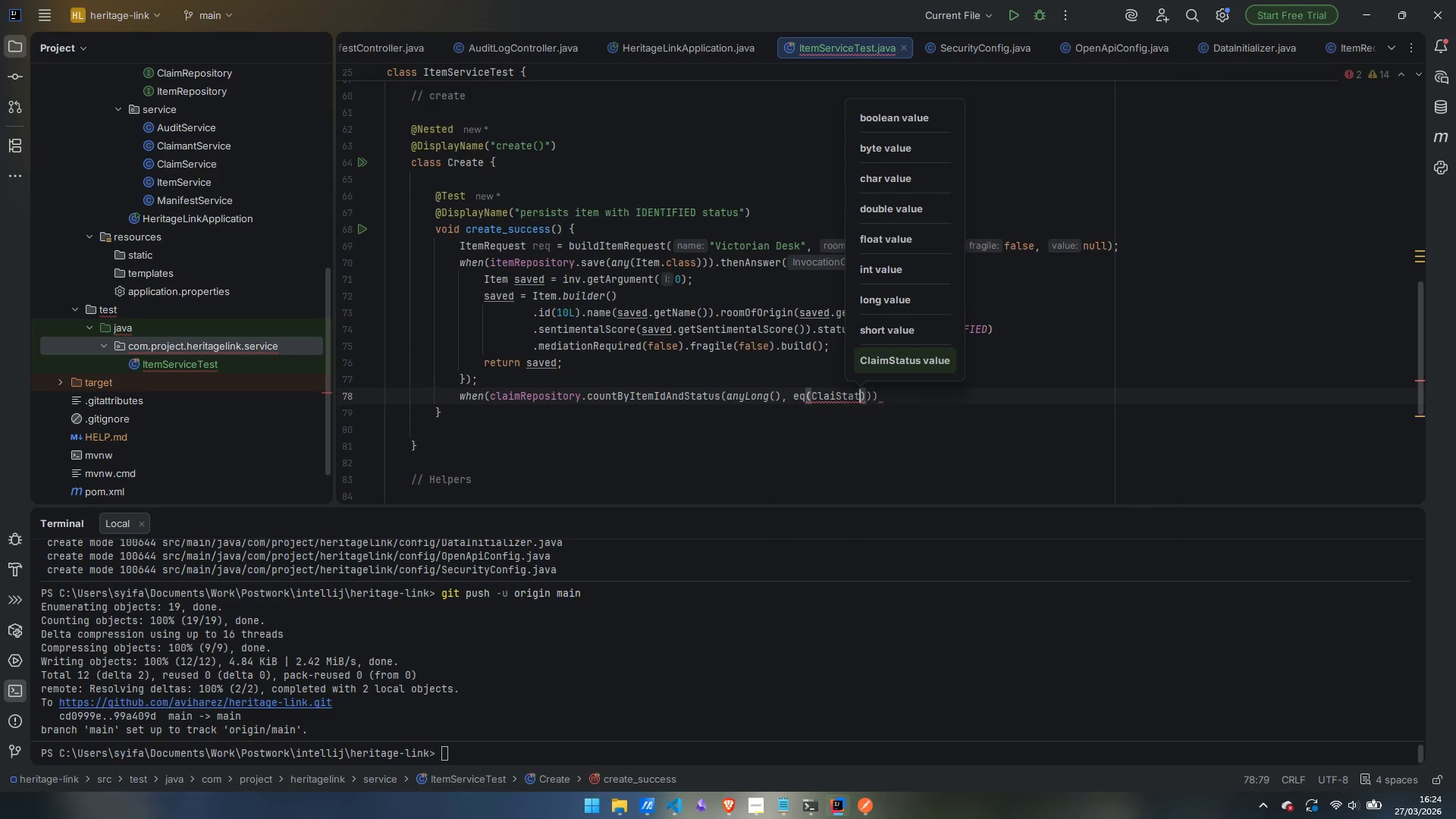 
 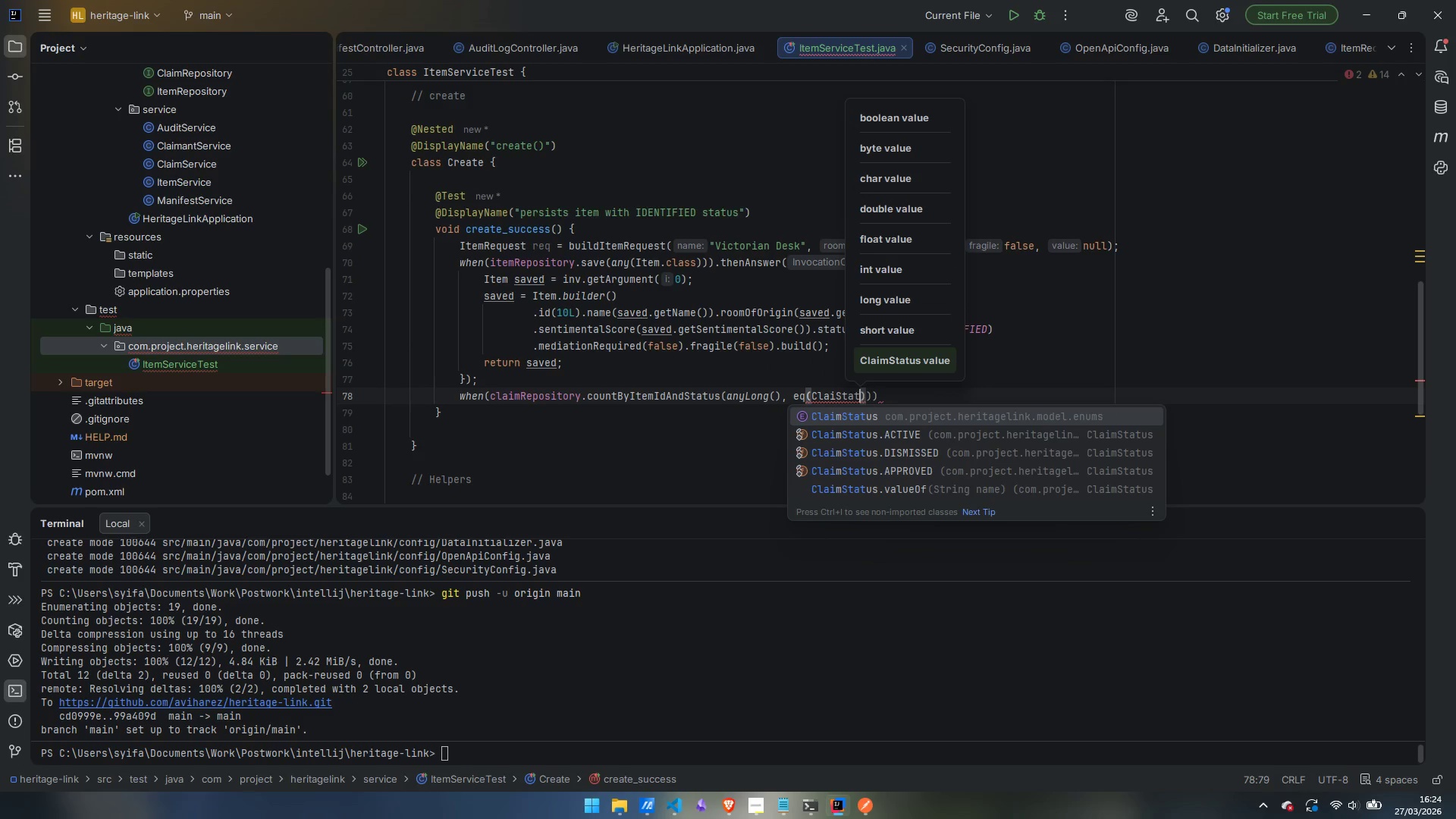 
key(Enter)
 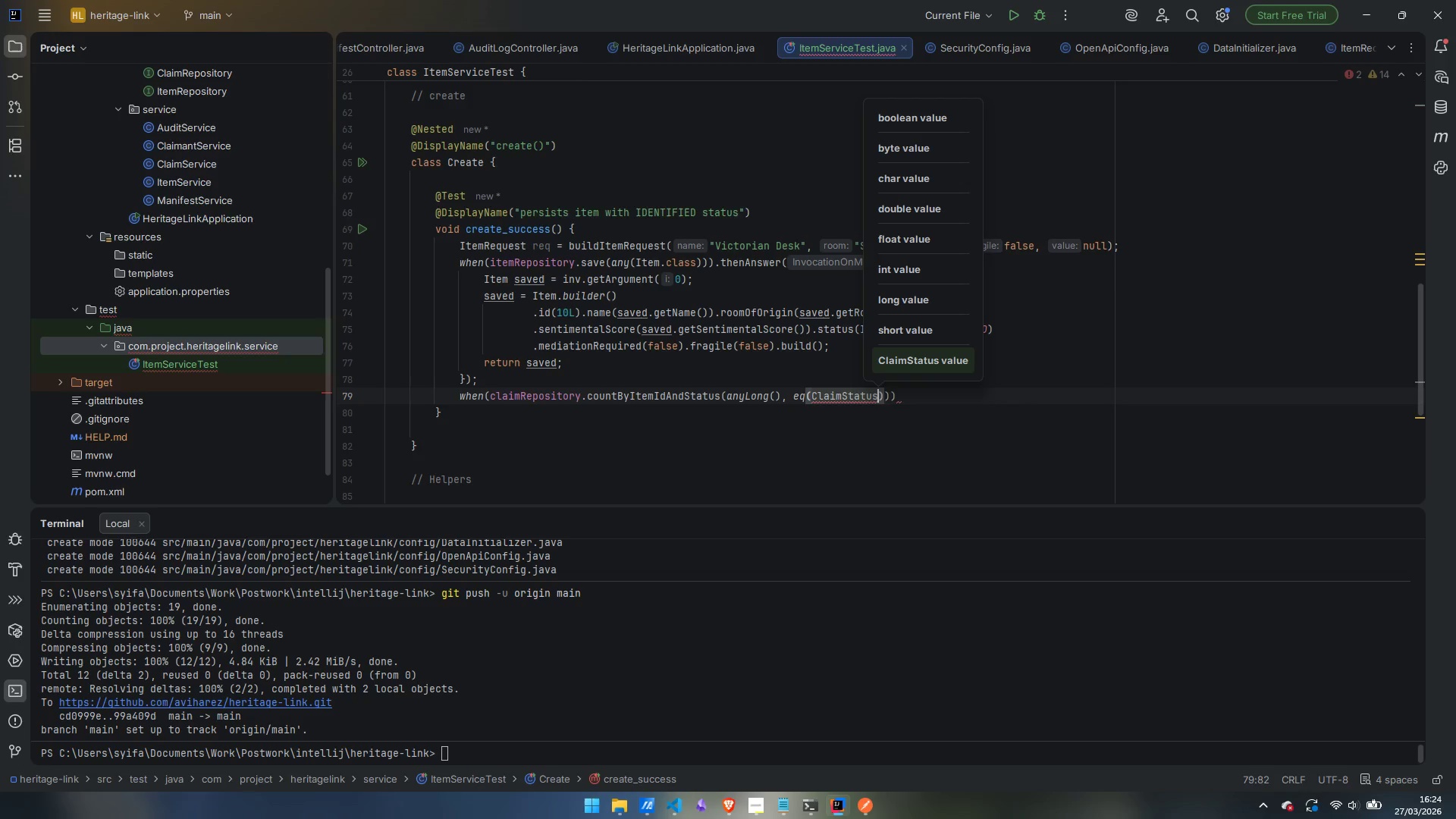 
type(.CA)
key(Backspace)
key(Backspace)
type(AC)
 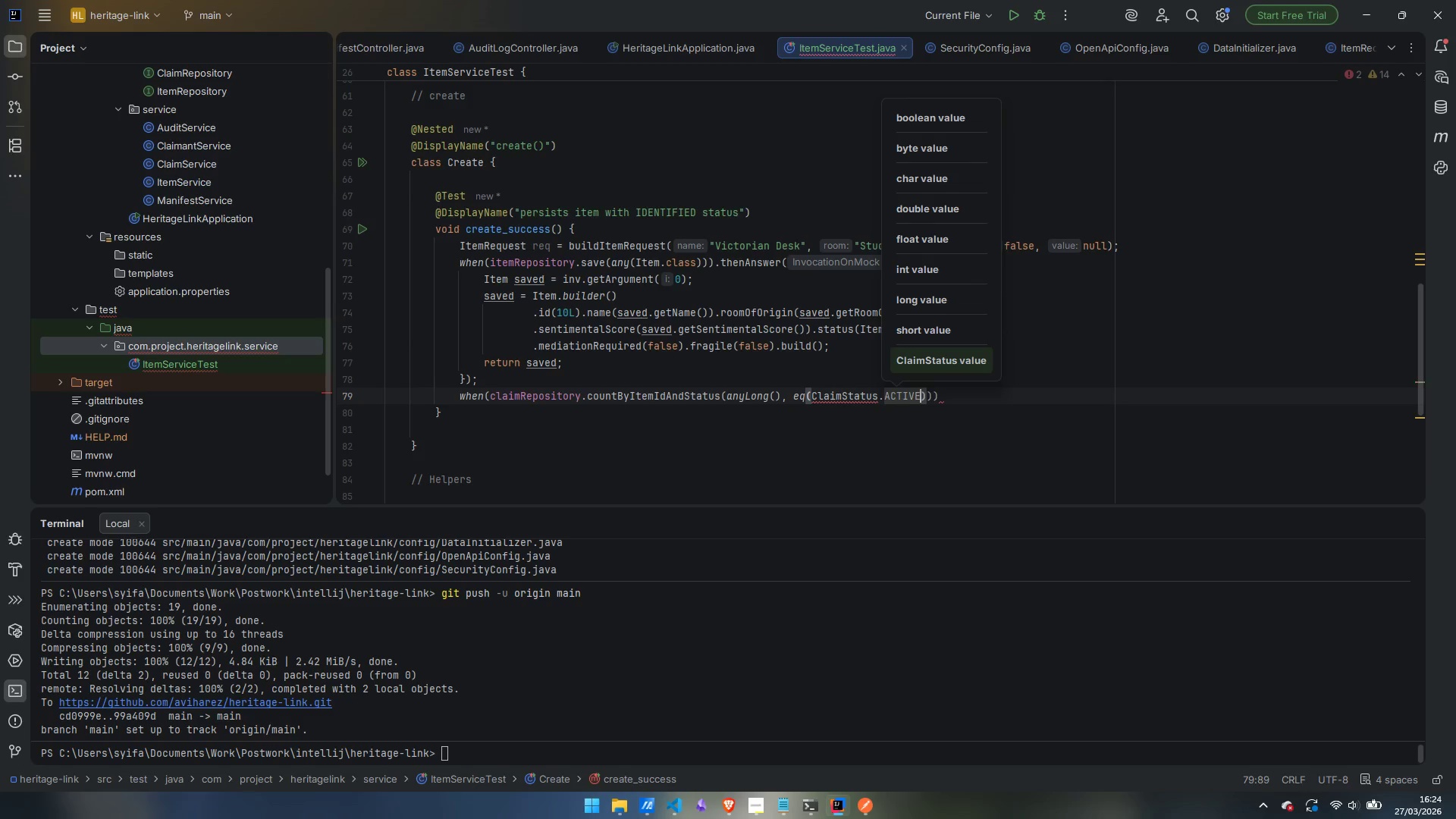 
 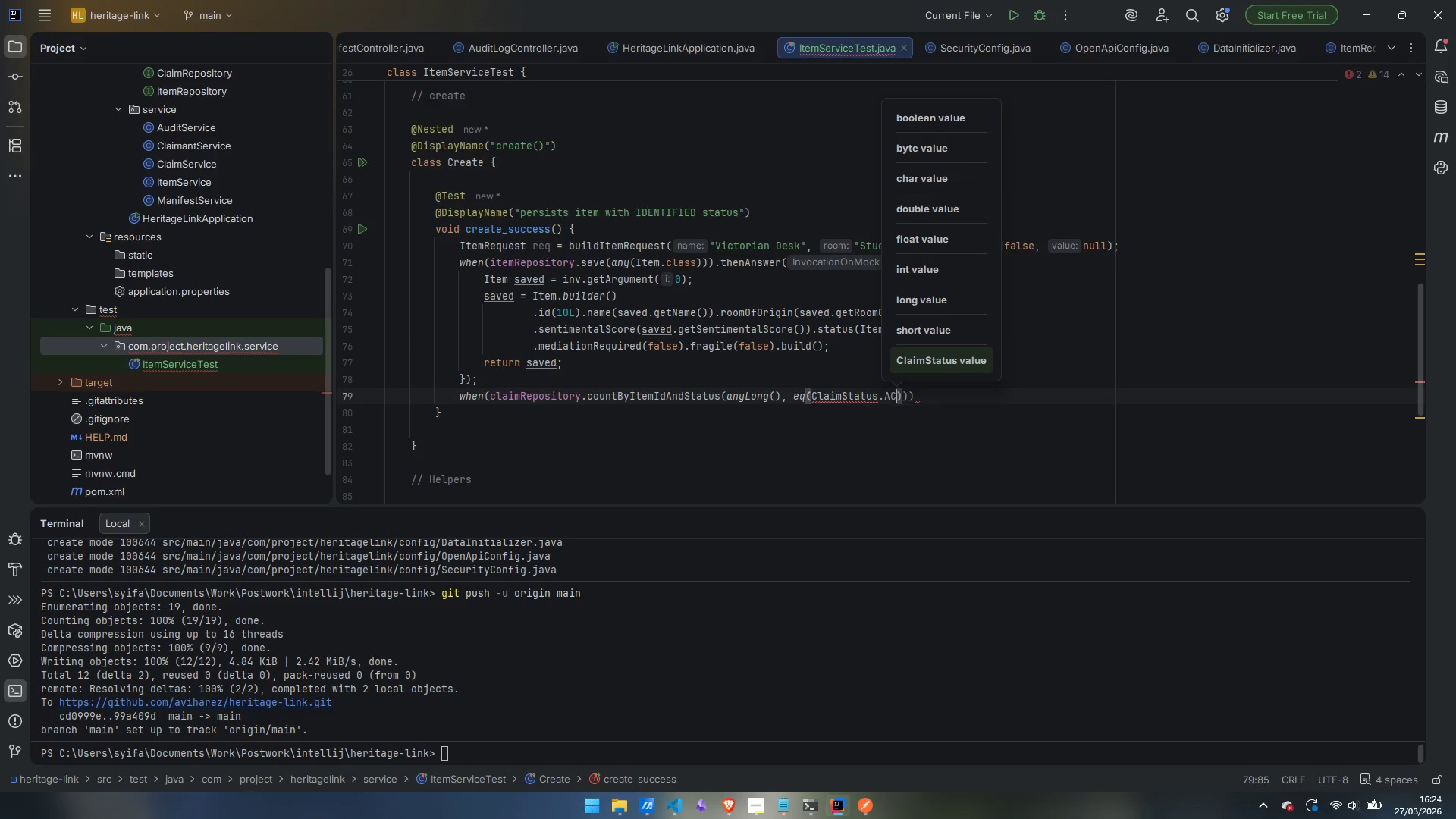 
key(Enter)
 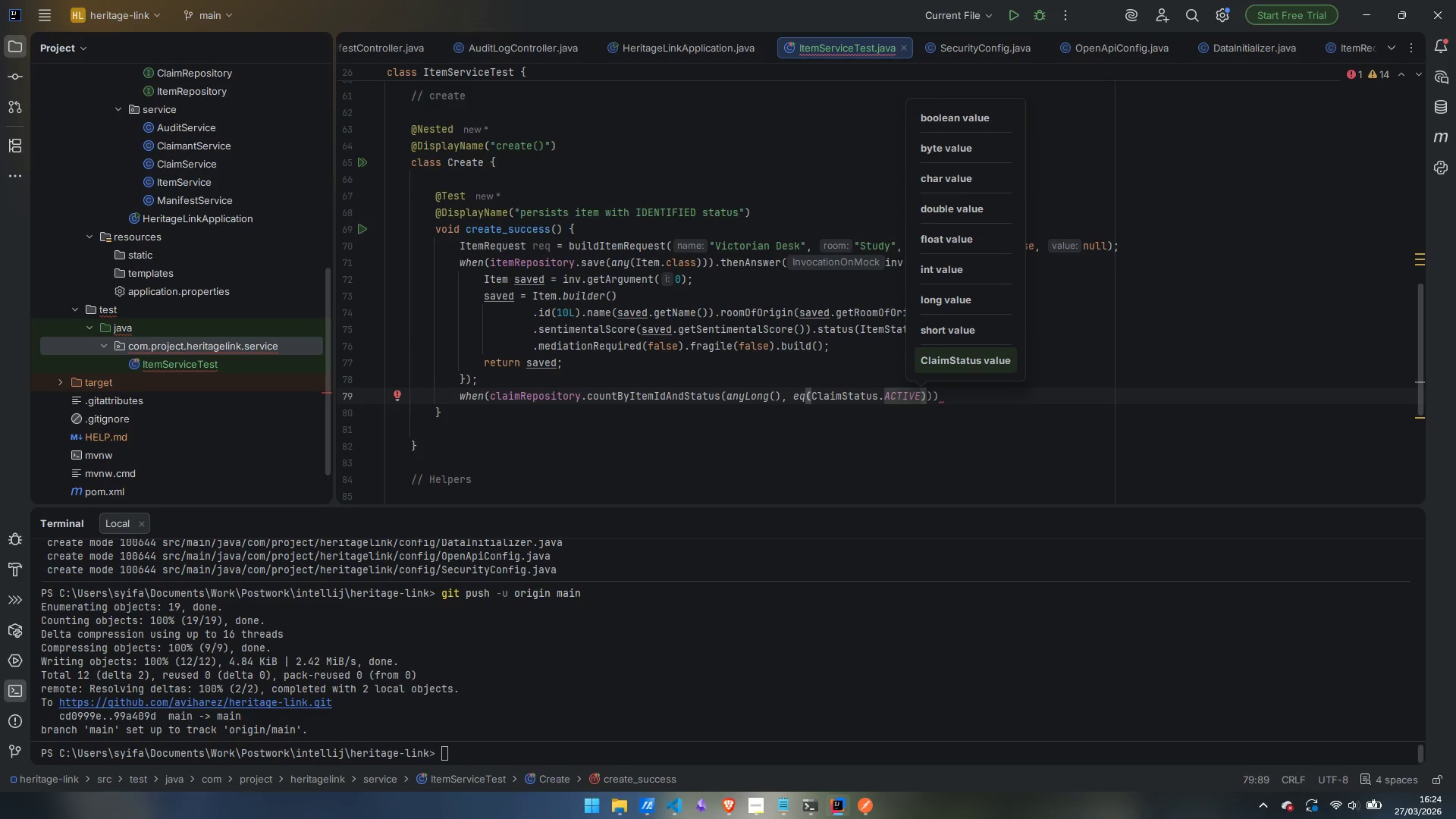 
key(ArrowRight)
 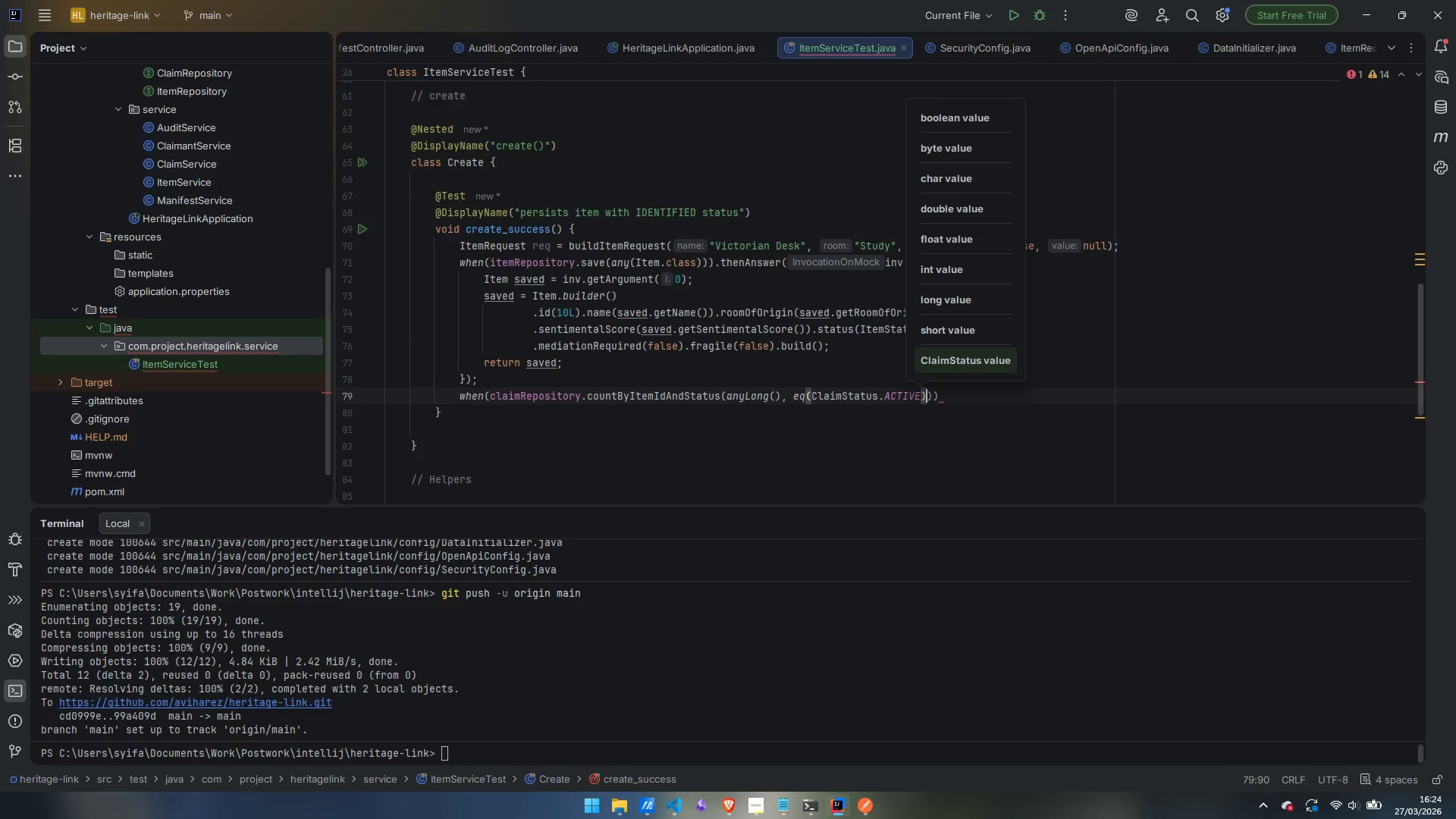 
key(ArrowRight)
 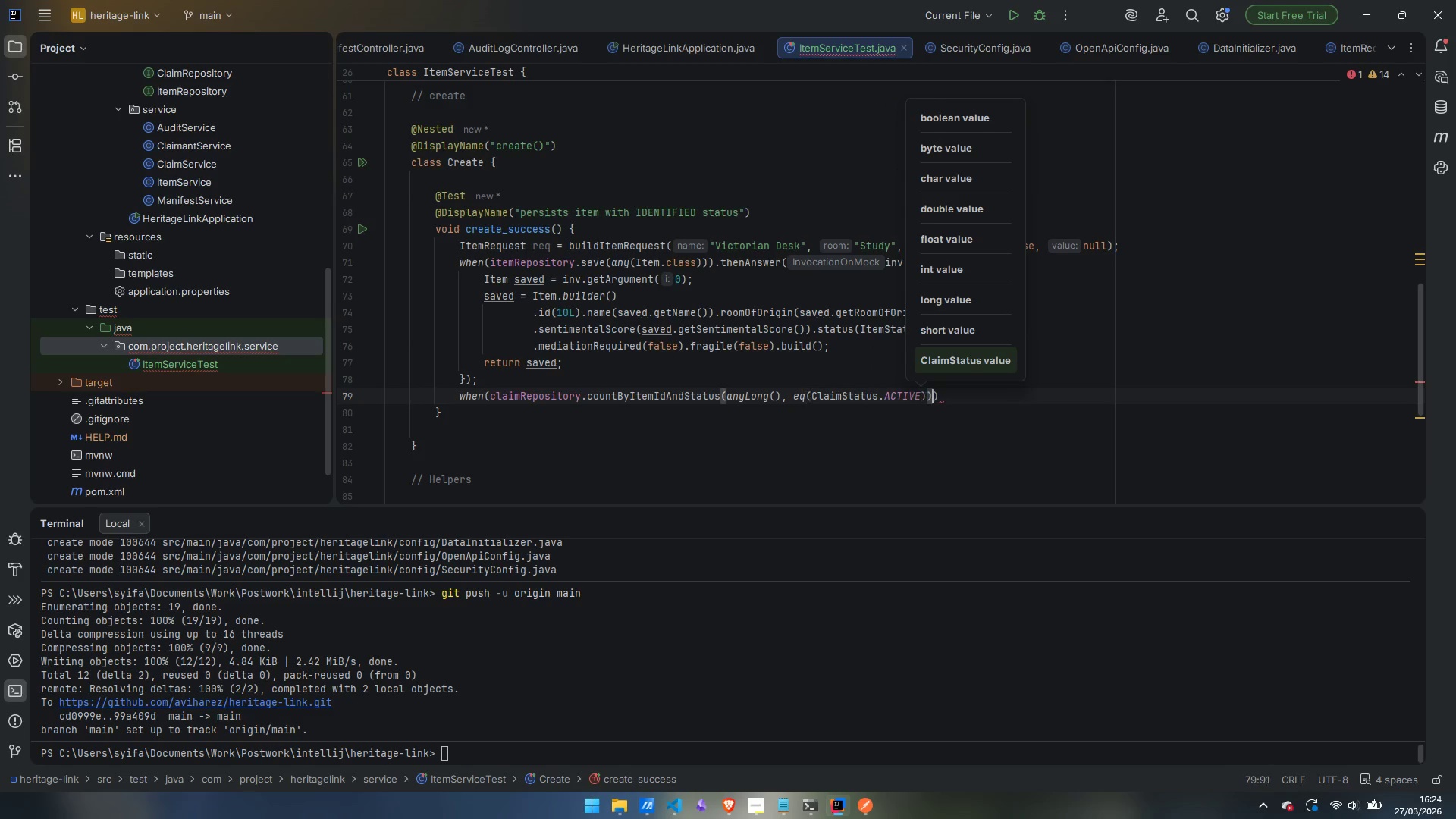 
key(ArrowRight)
 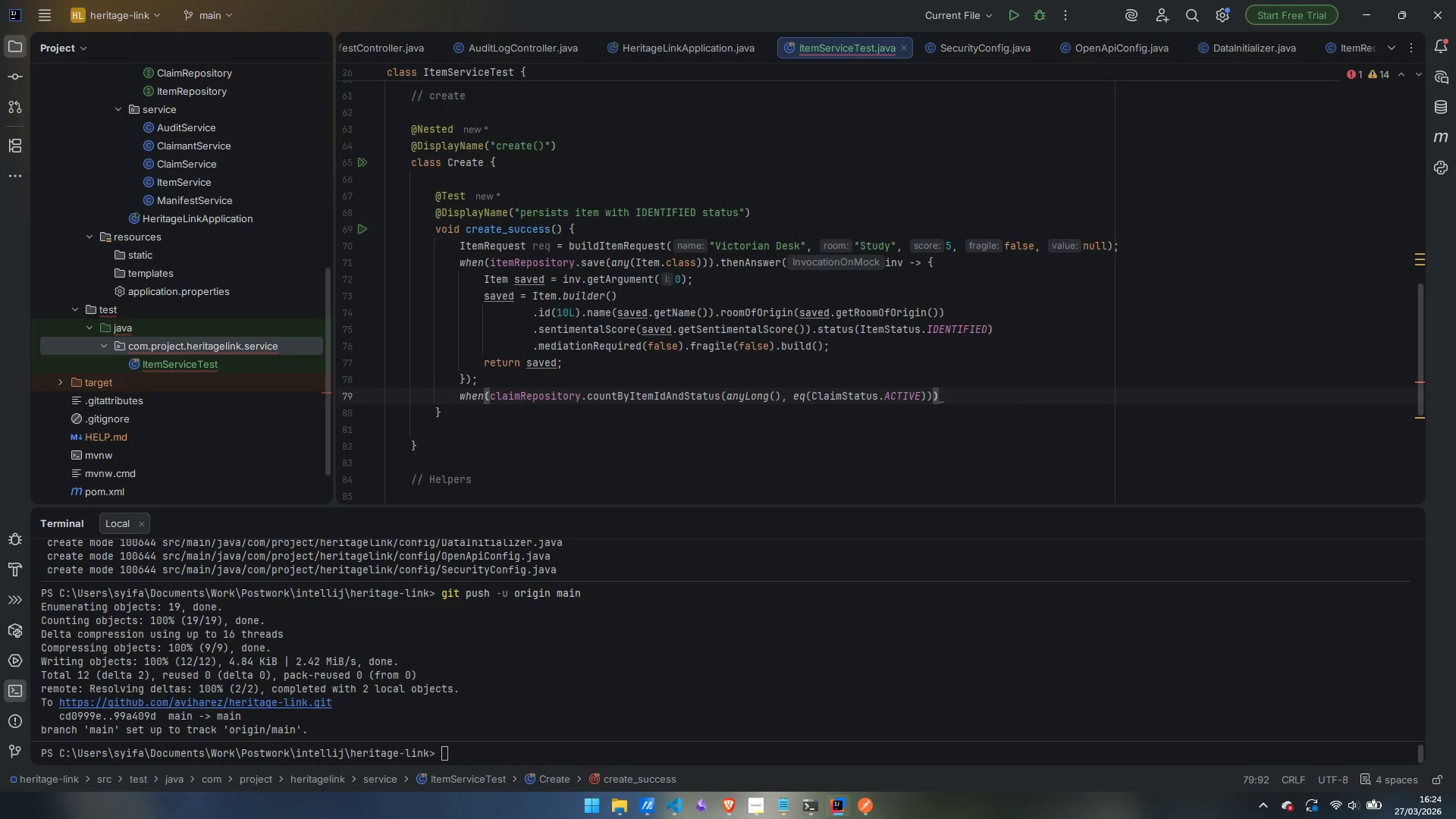 
type(.thenRe)
 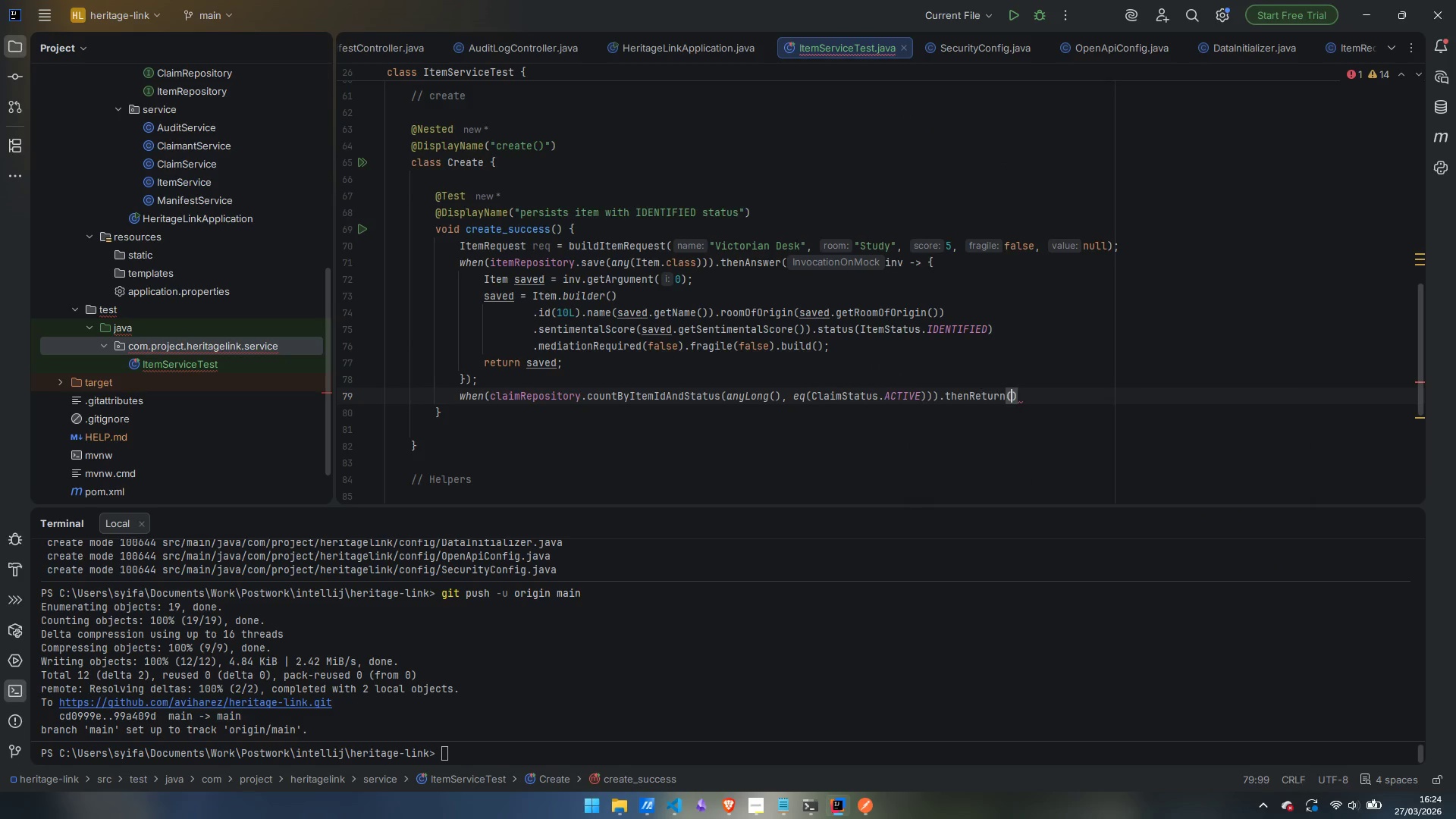 
key(Enter)
 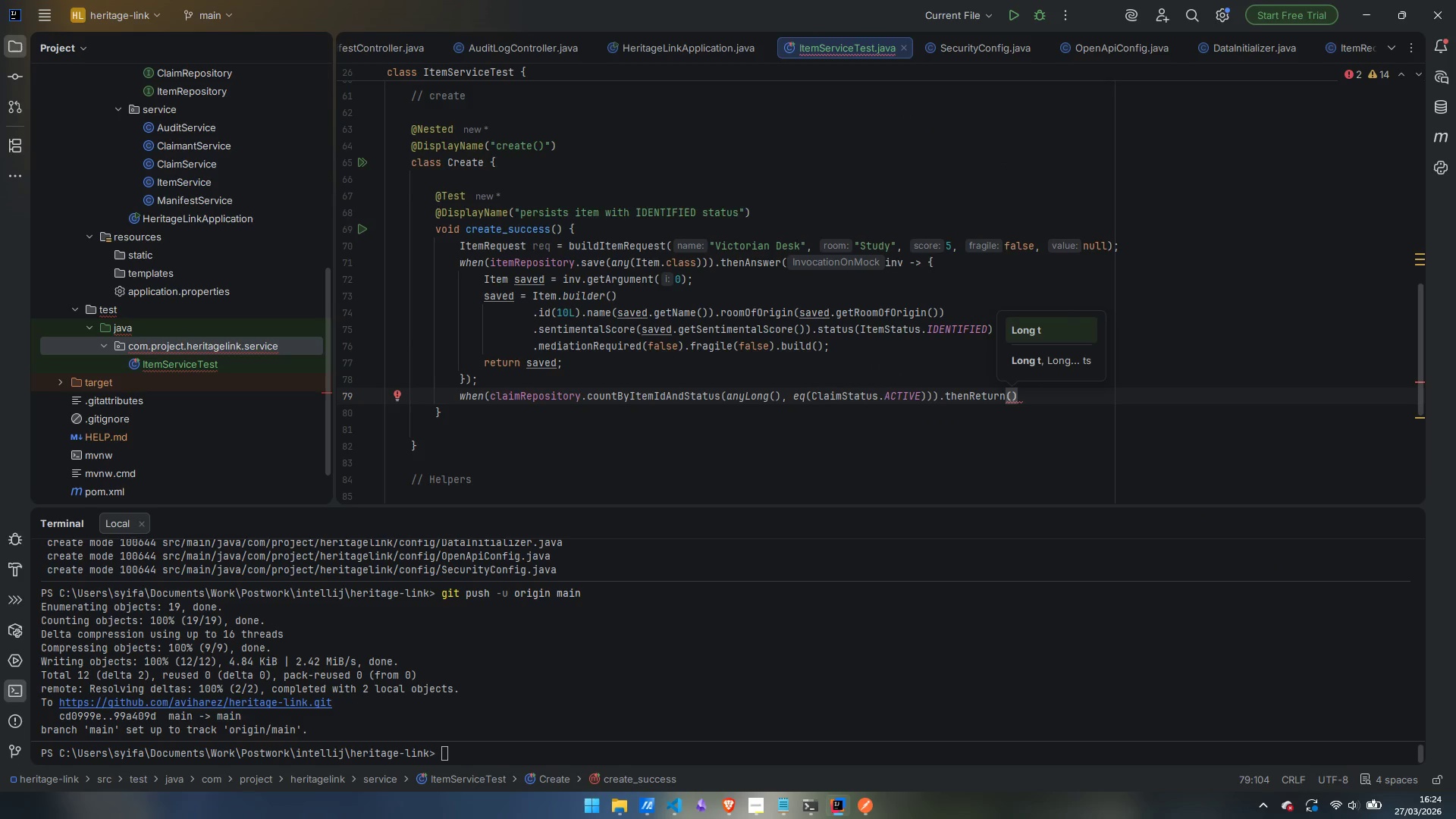 
key(0)
 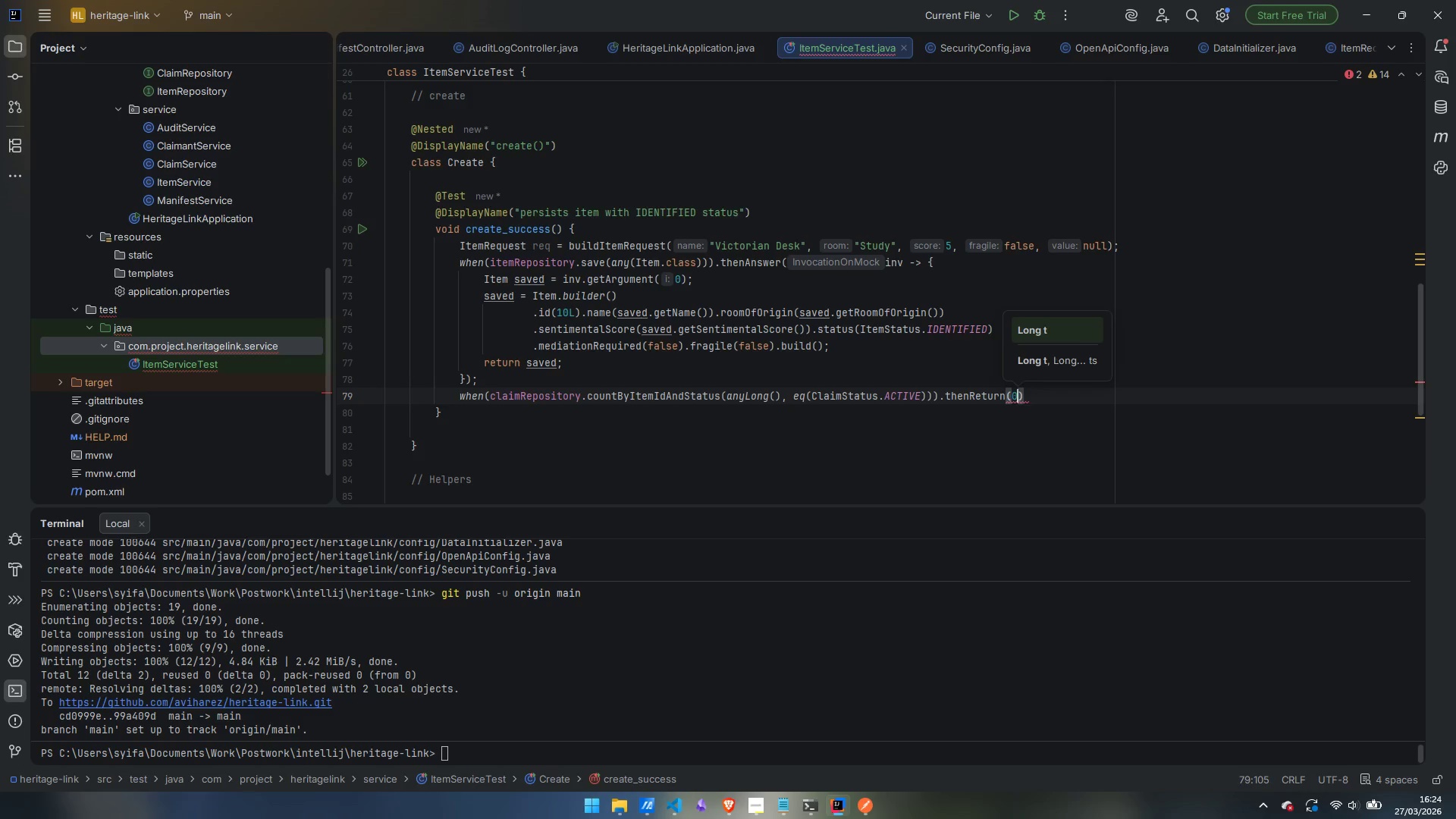 
key(Shift+Semicolon)
 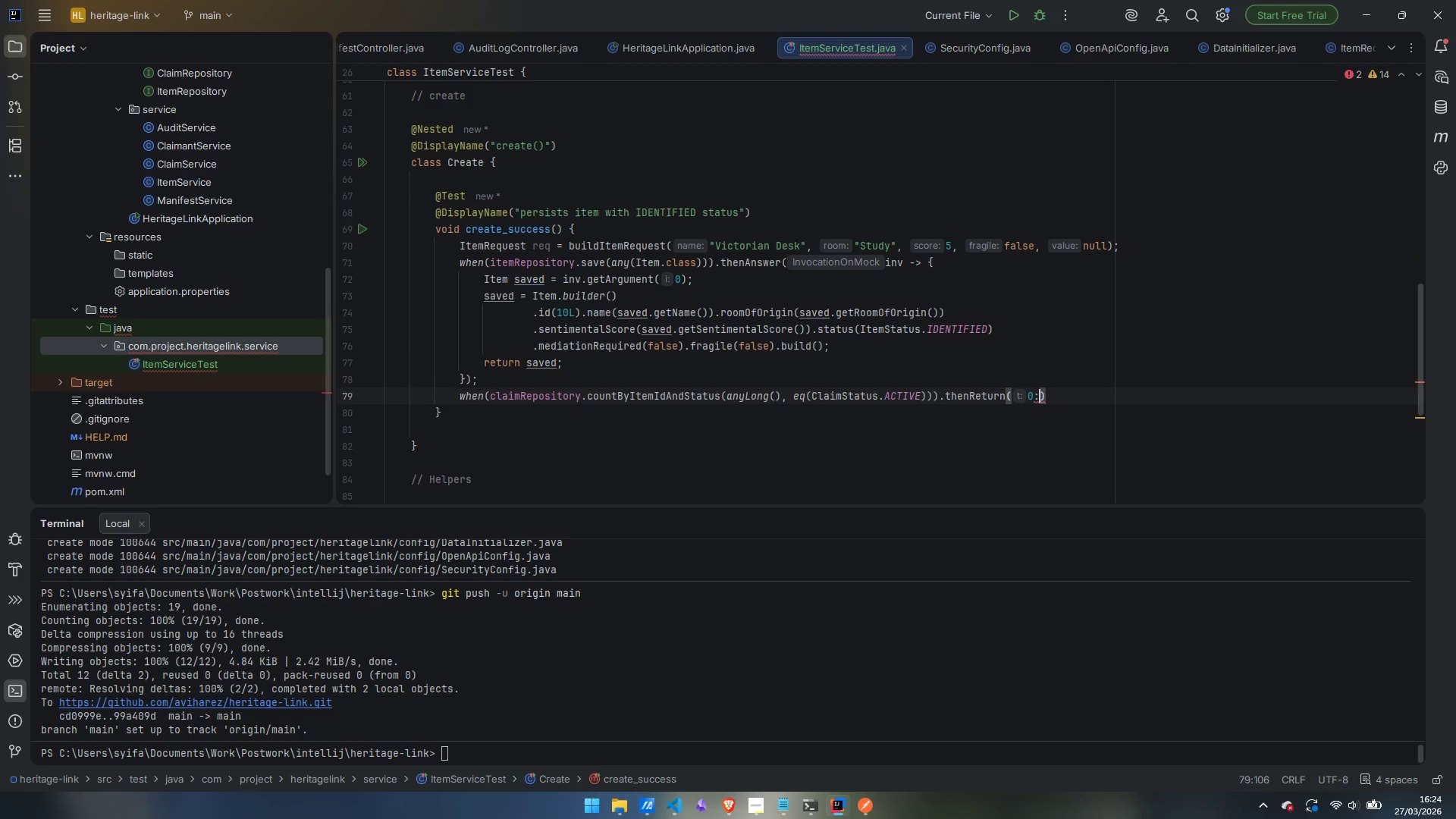 
key(Shift+Backspace)
 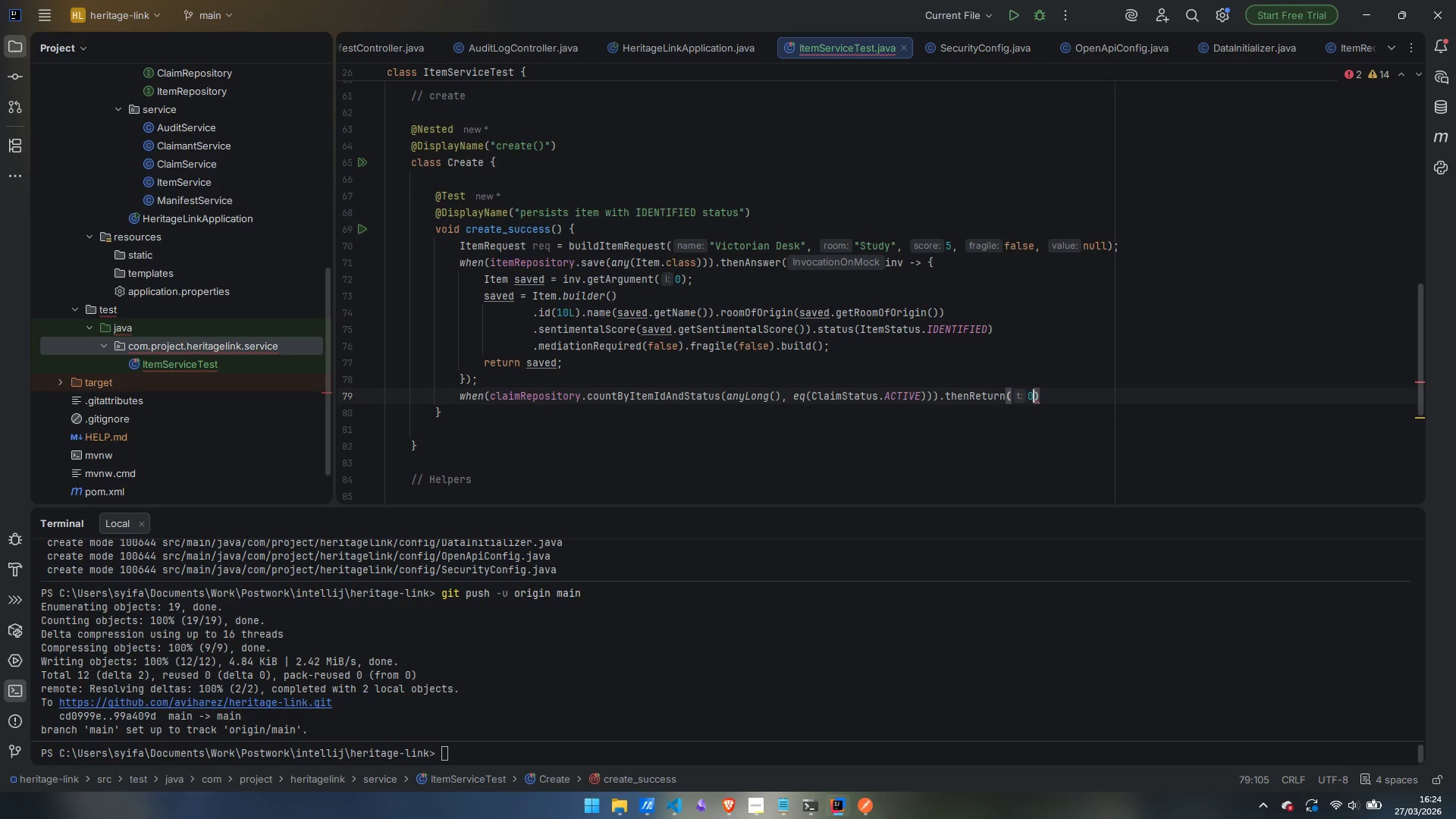 
key(Shift+L)
 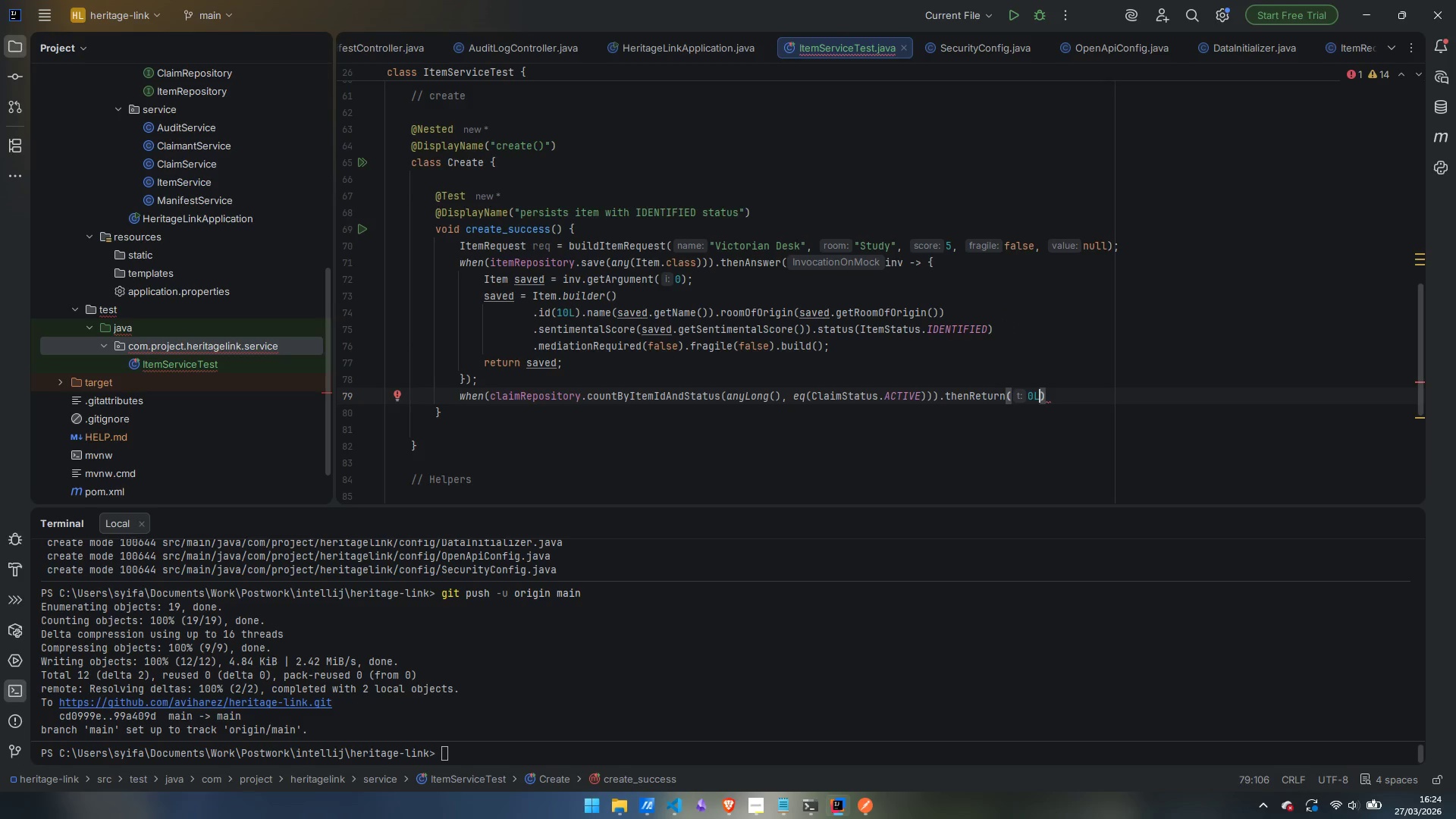 
key(ArrowRight)
 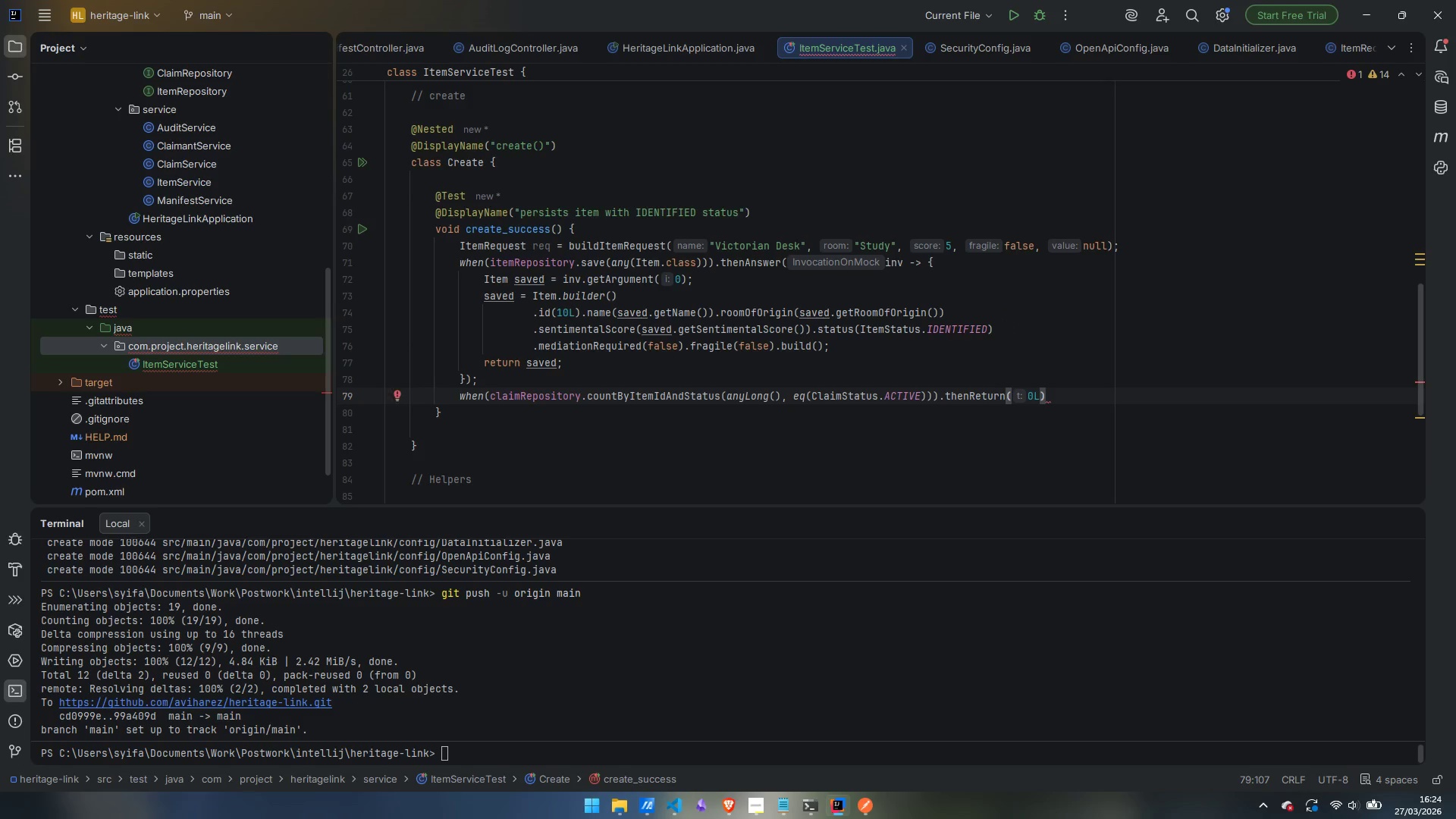 
key(Semicolon)
 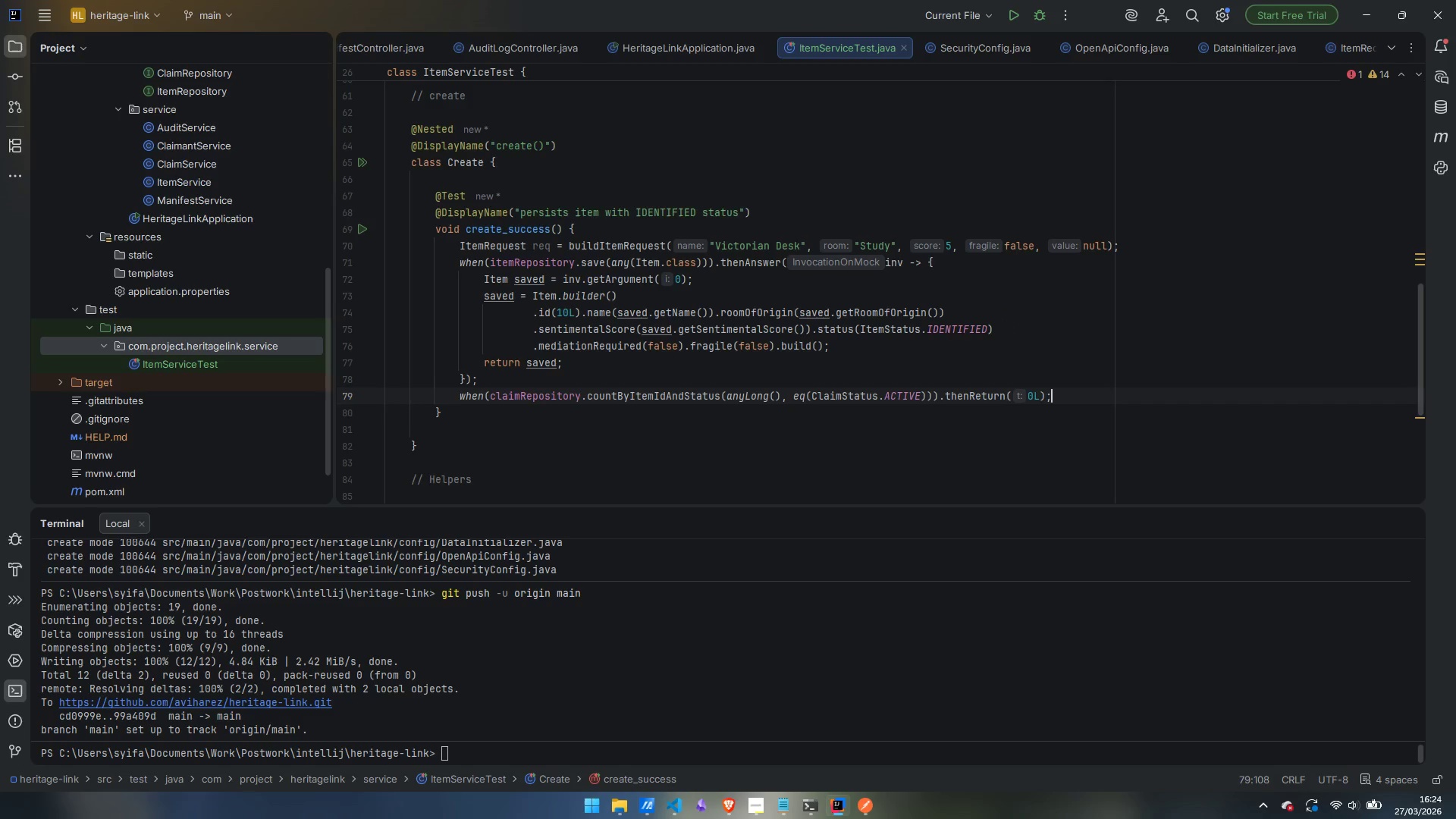 
key(Enter)
 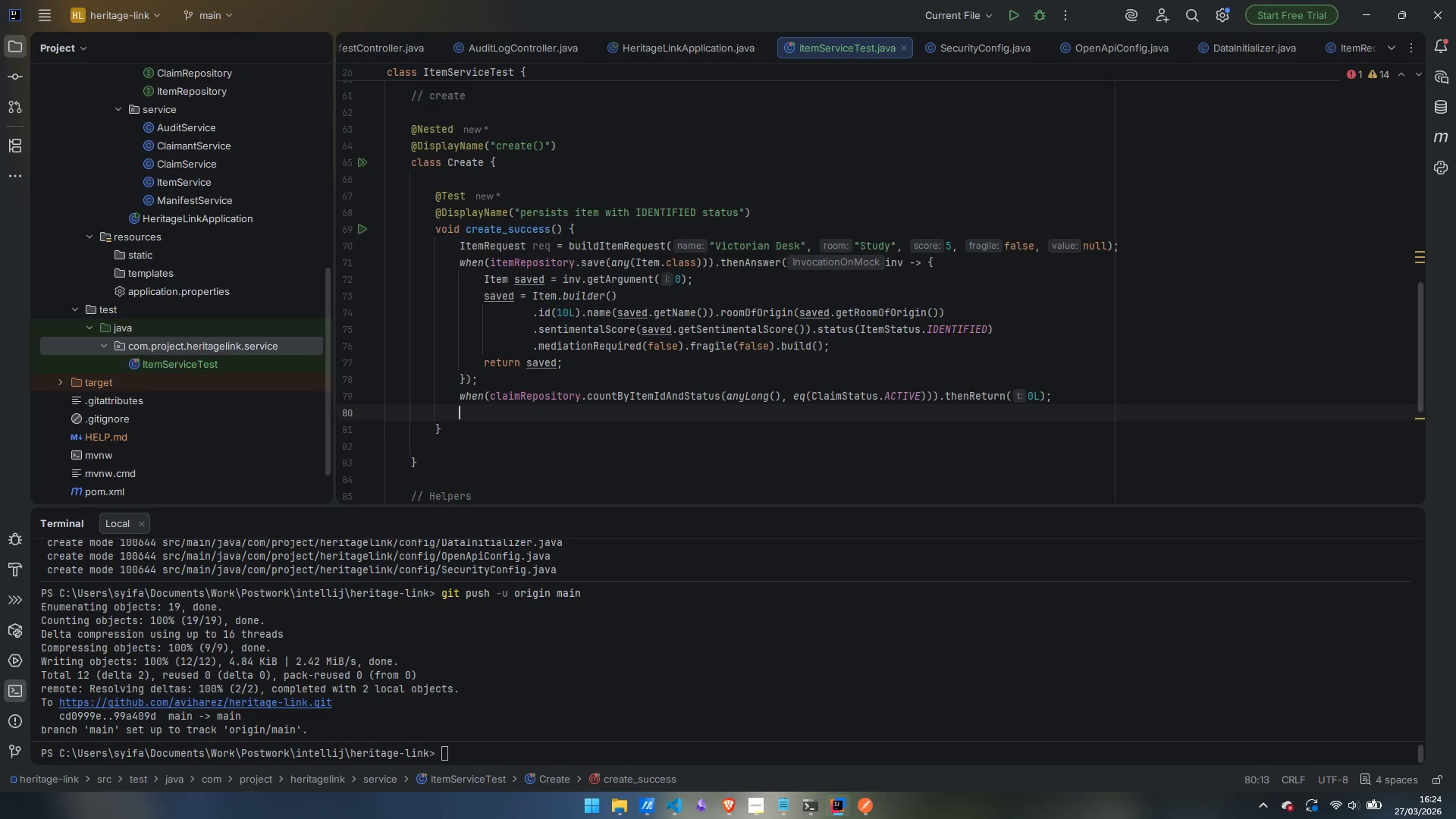 
key(Enter)
 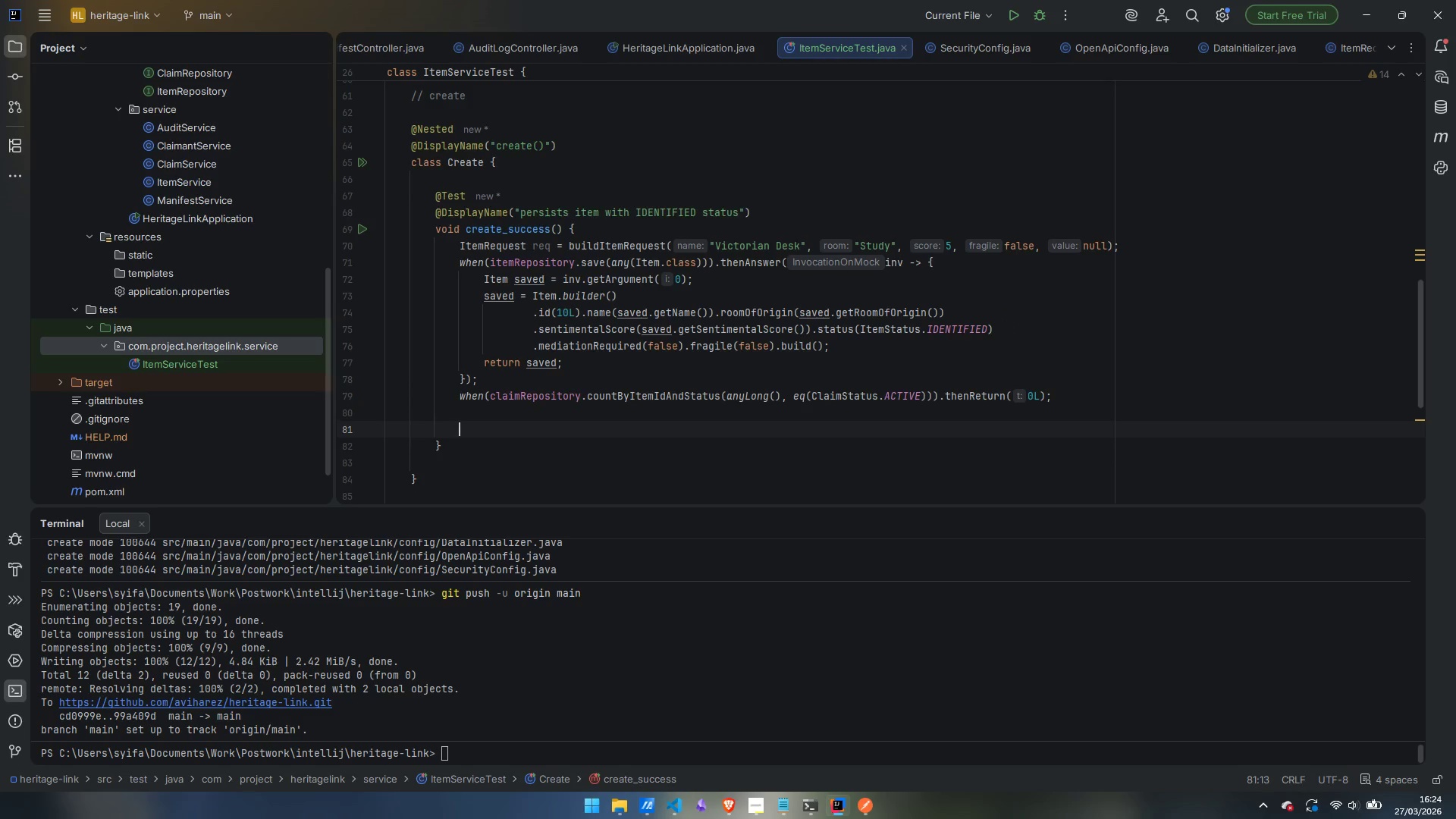 
type(ItemRes)
 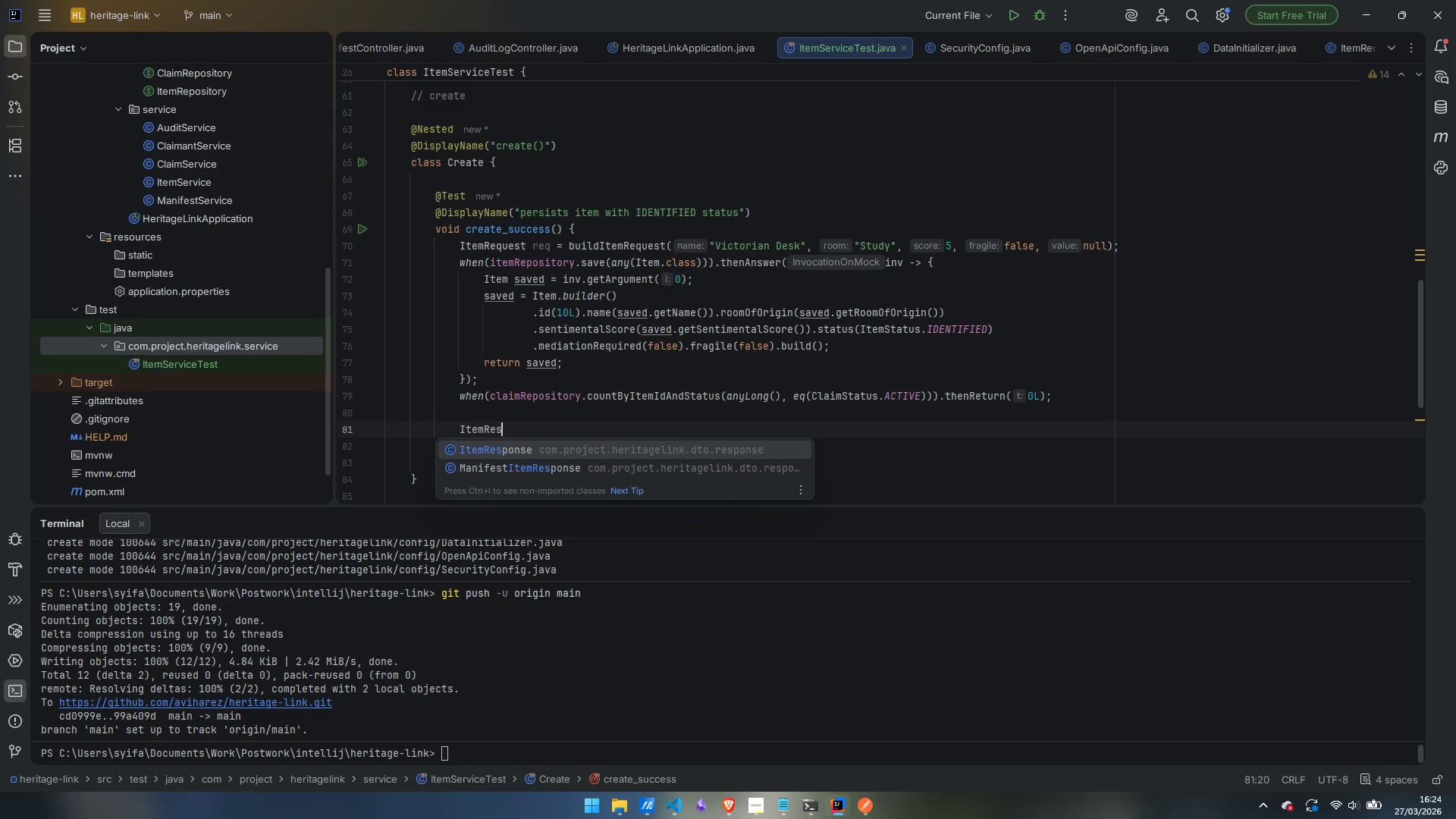 
key(Enter)
 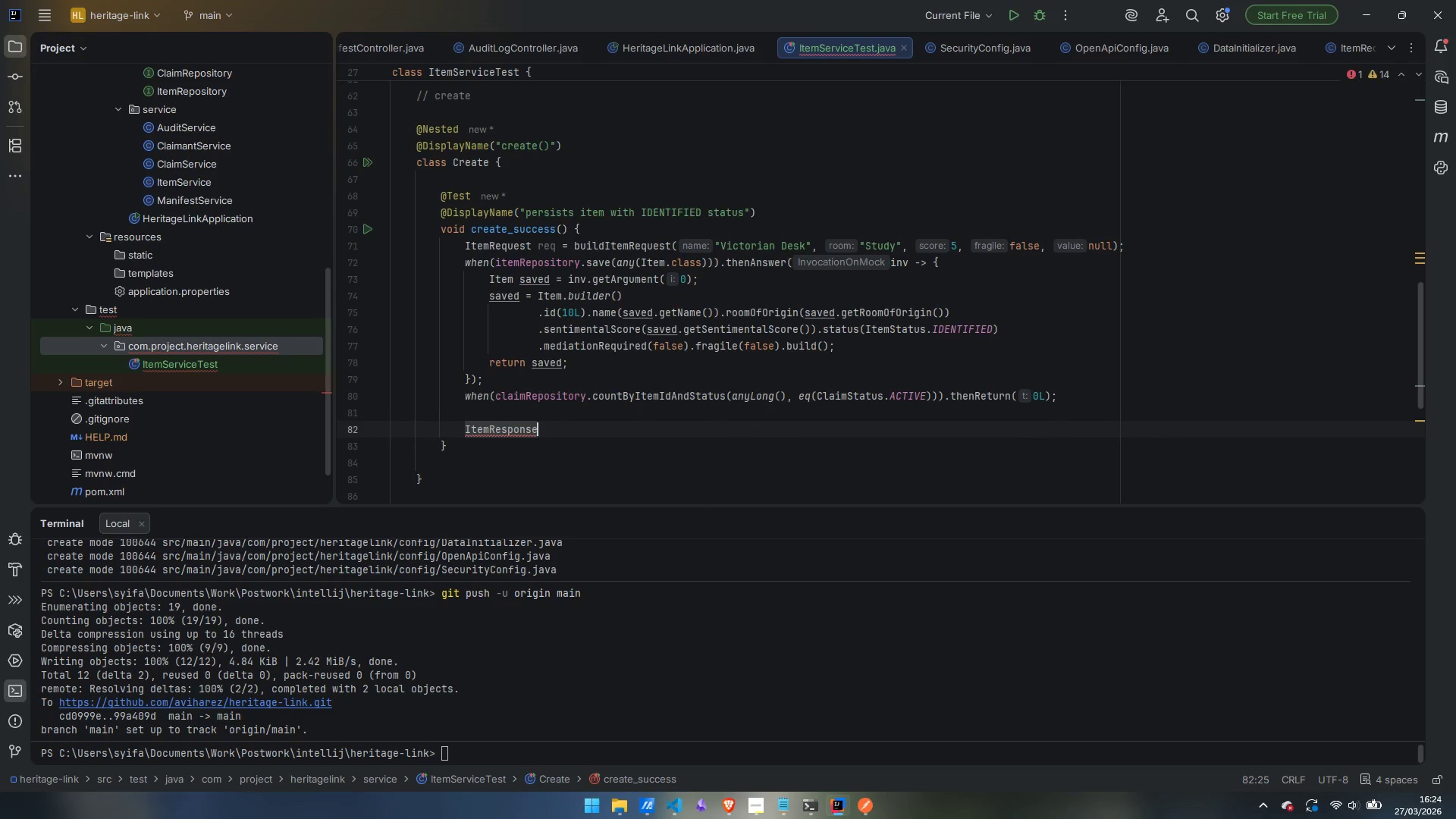 
type( = res)
 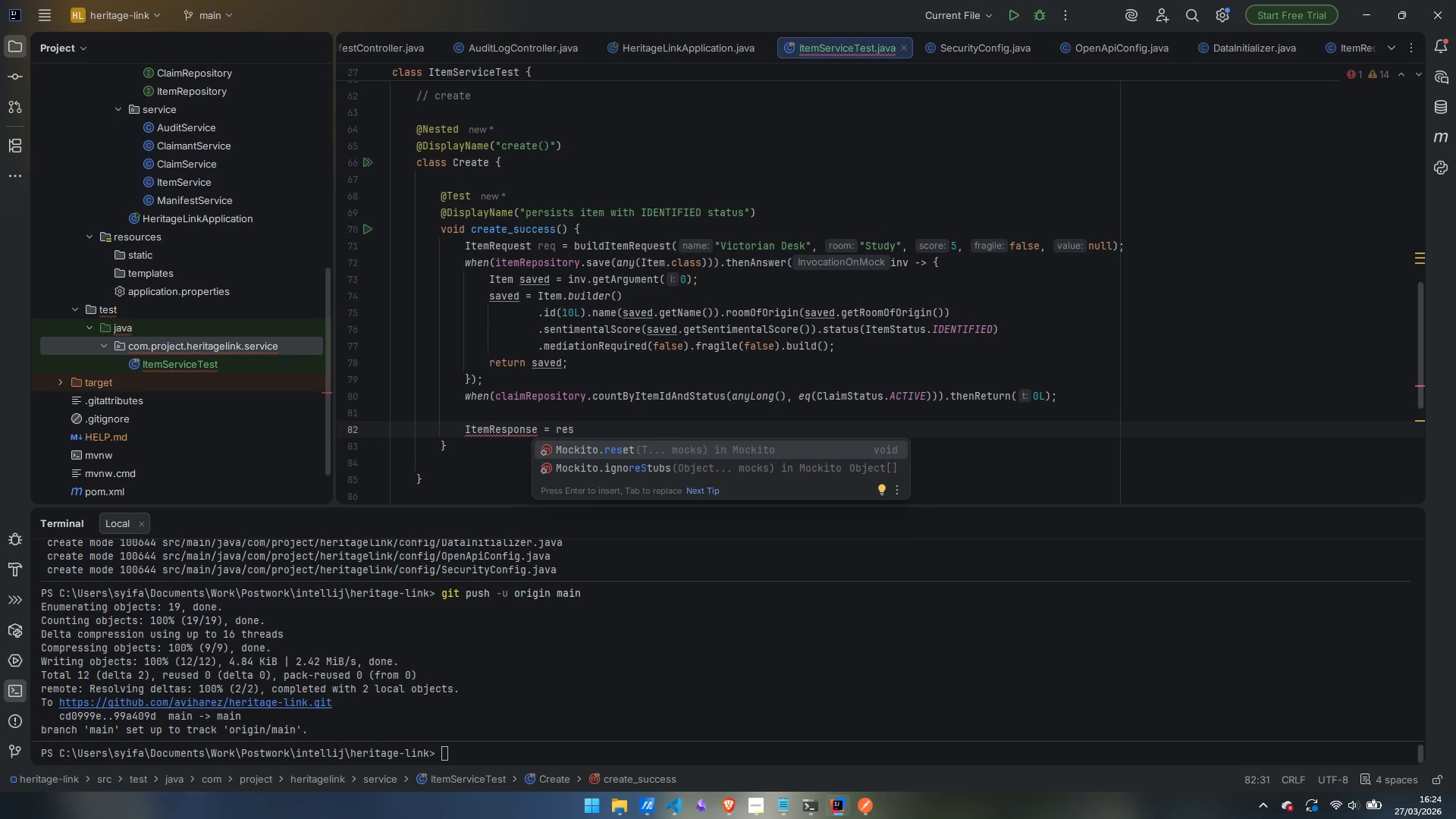 
key(Control+ControlLeft)
 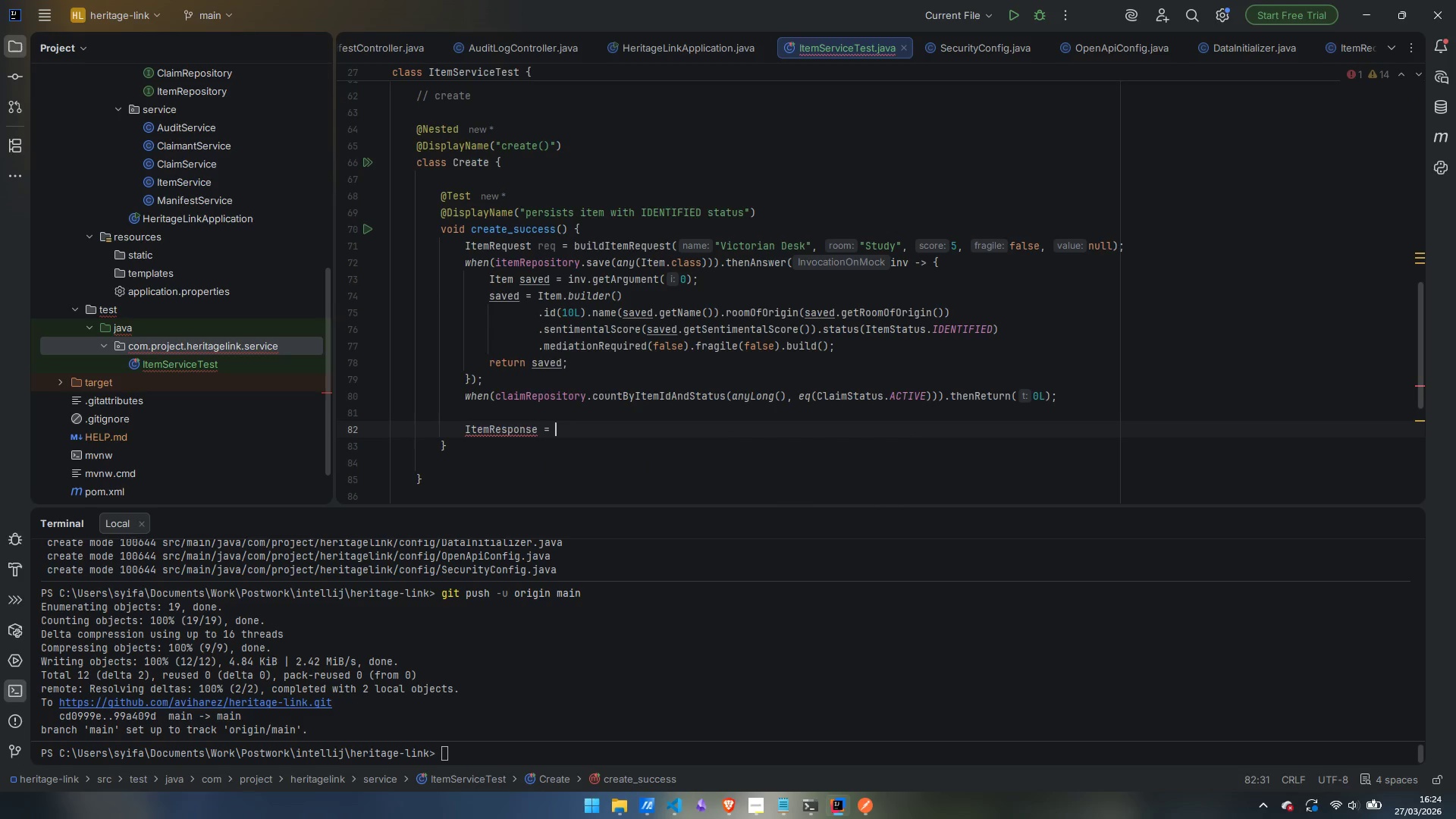 
key(Control+Backspace)
 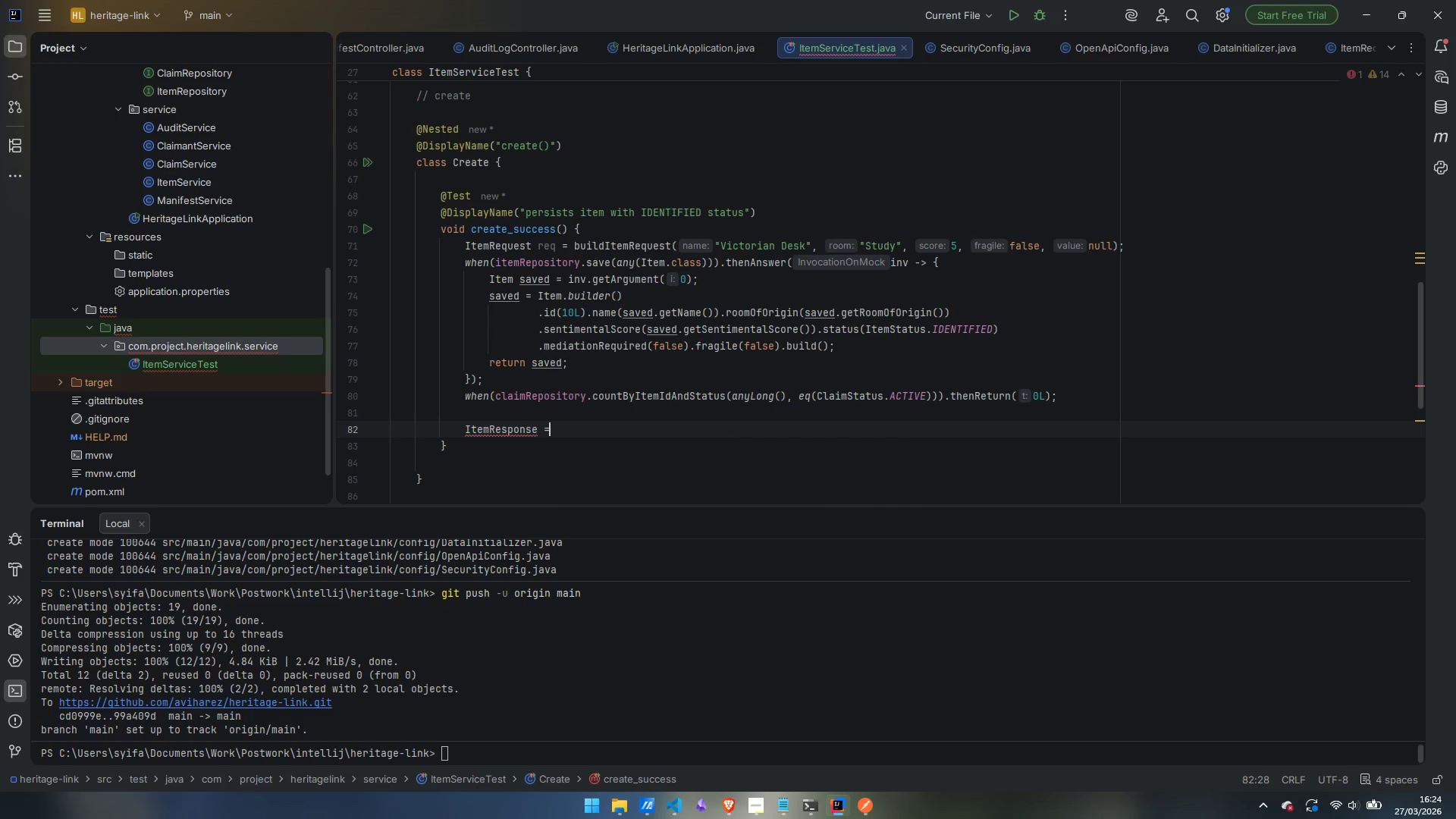 
key(Backspace)
key(Backspace)
type(res)
 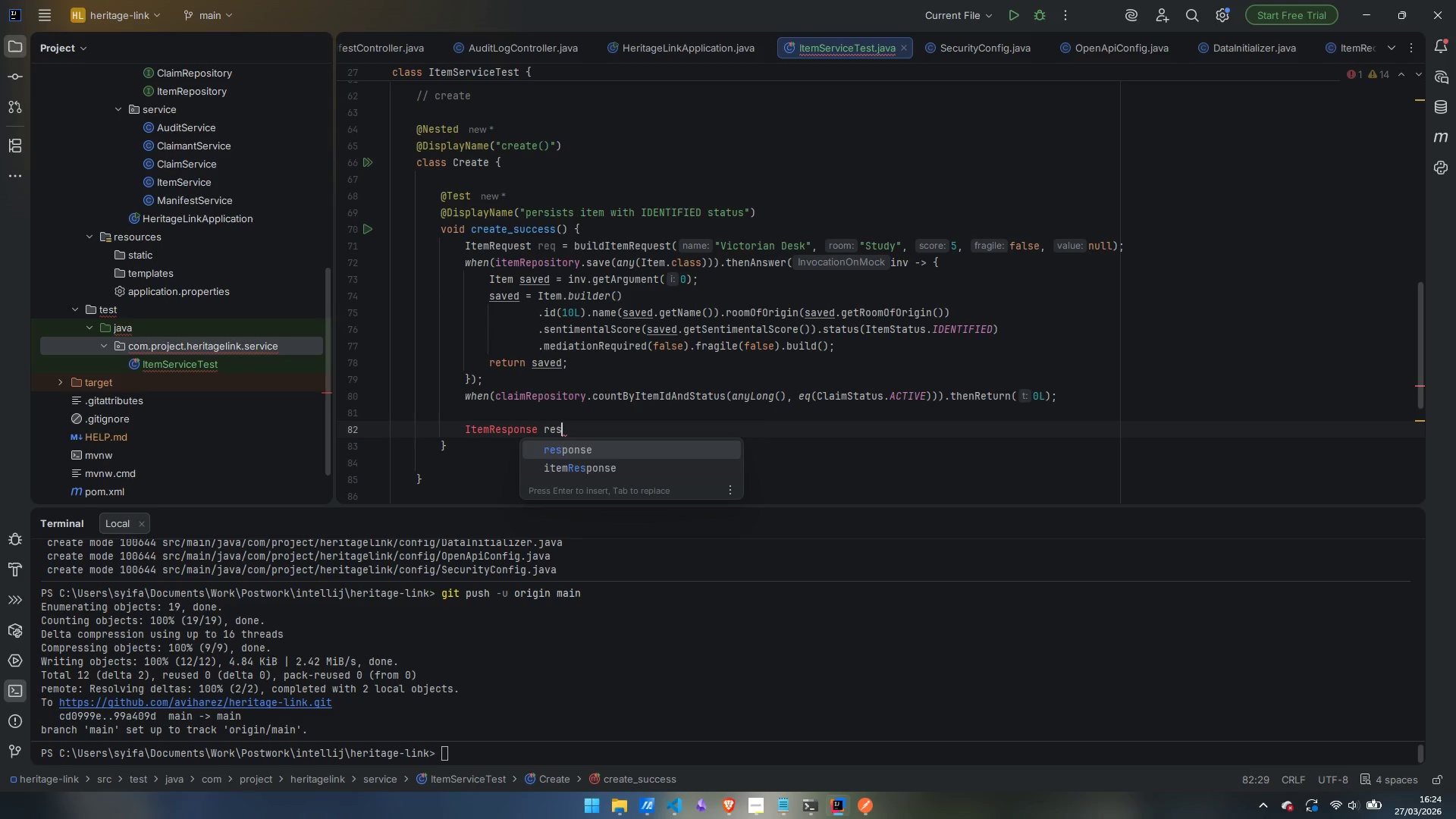 
key(Enter)
 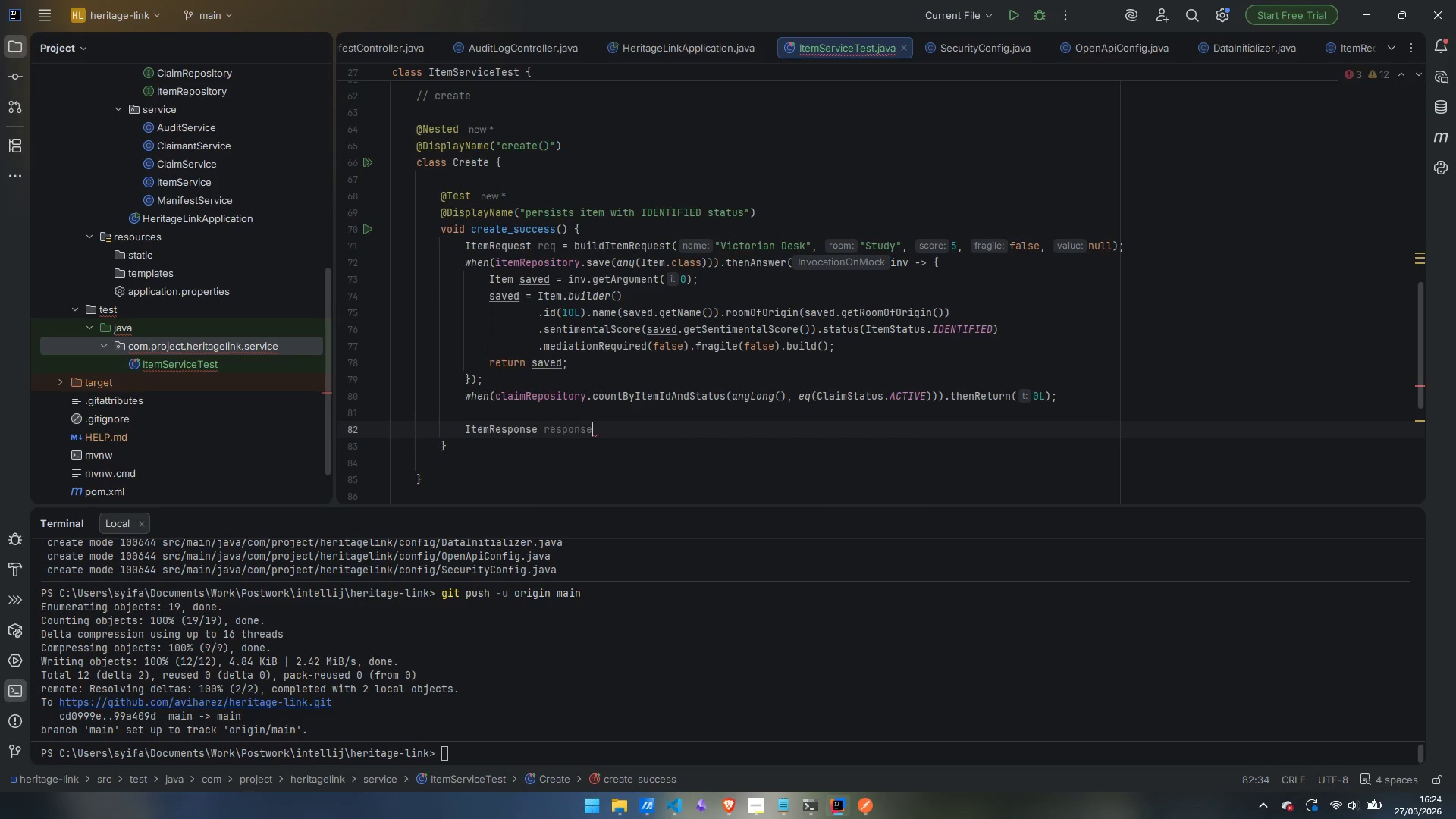 
type( = itemSe)
 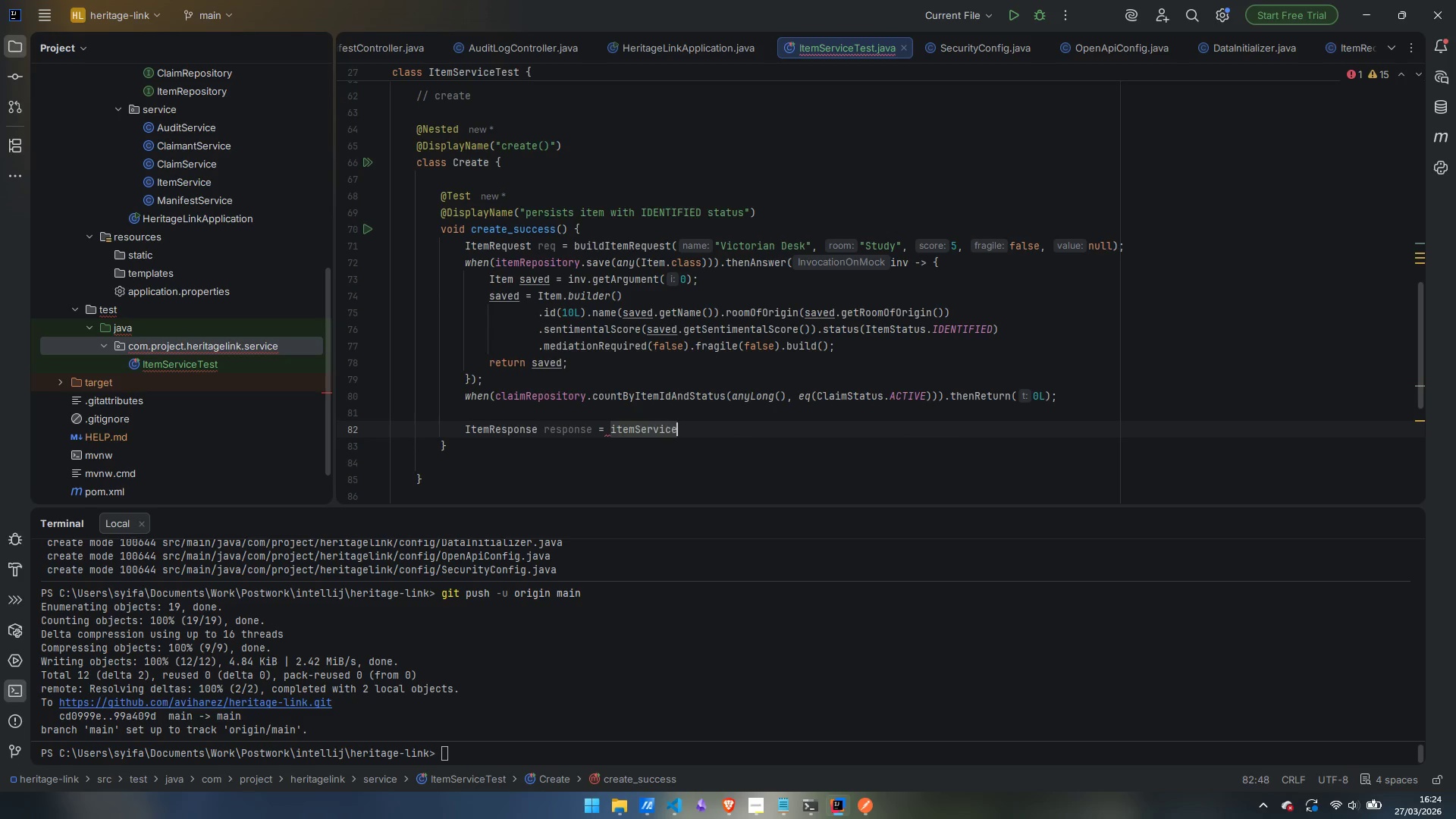 
 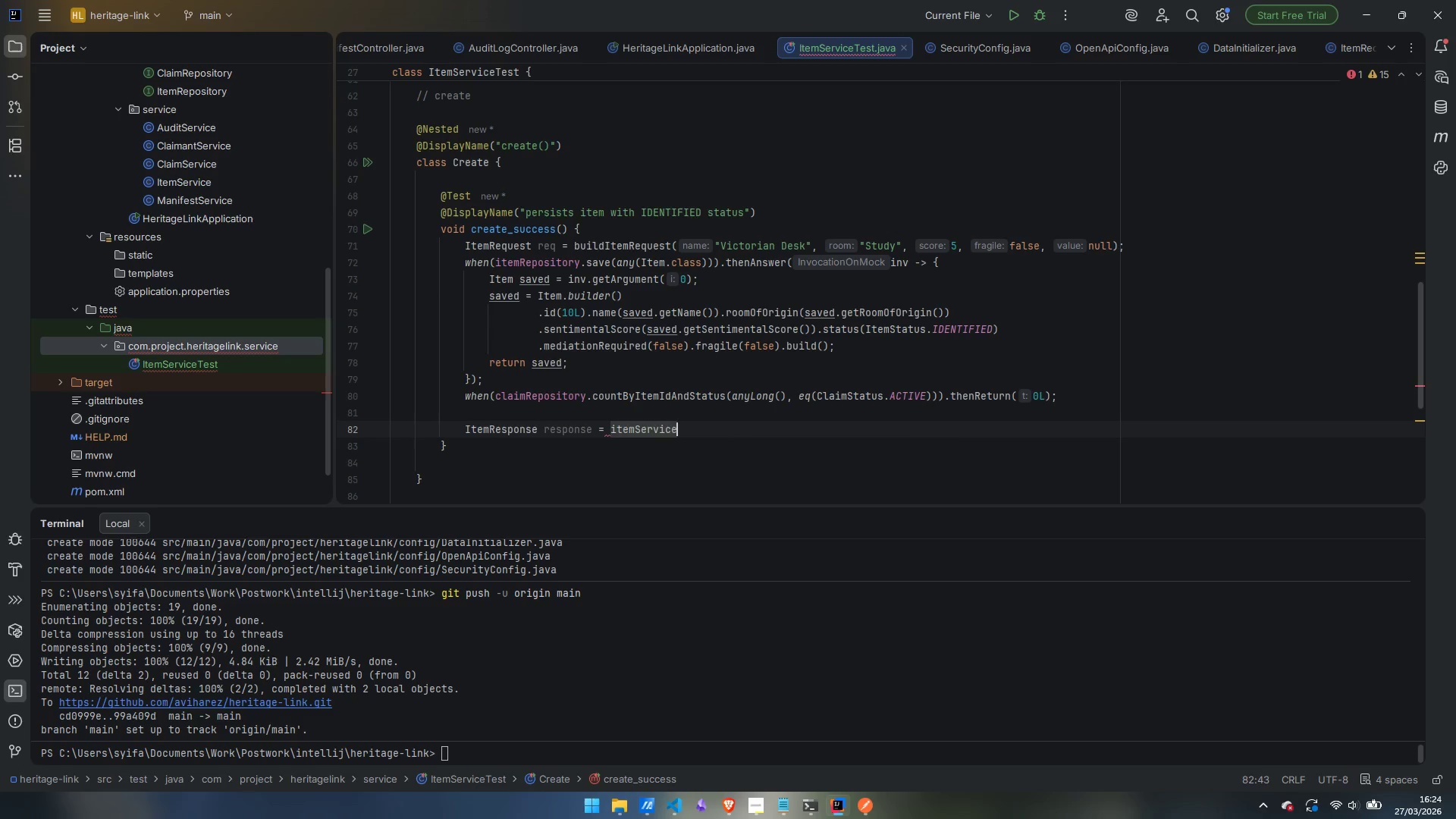 
key(Enter)
 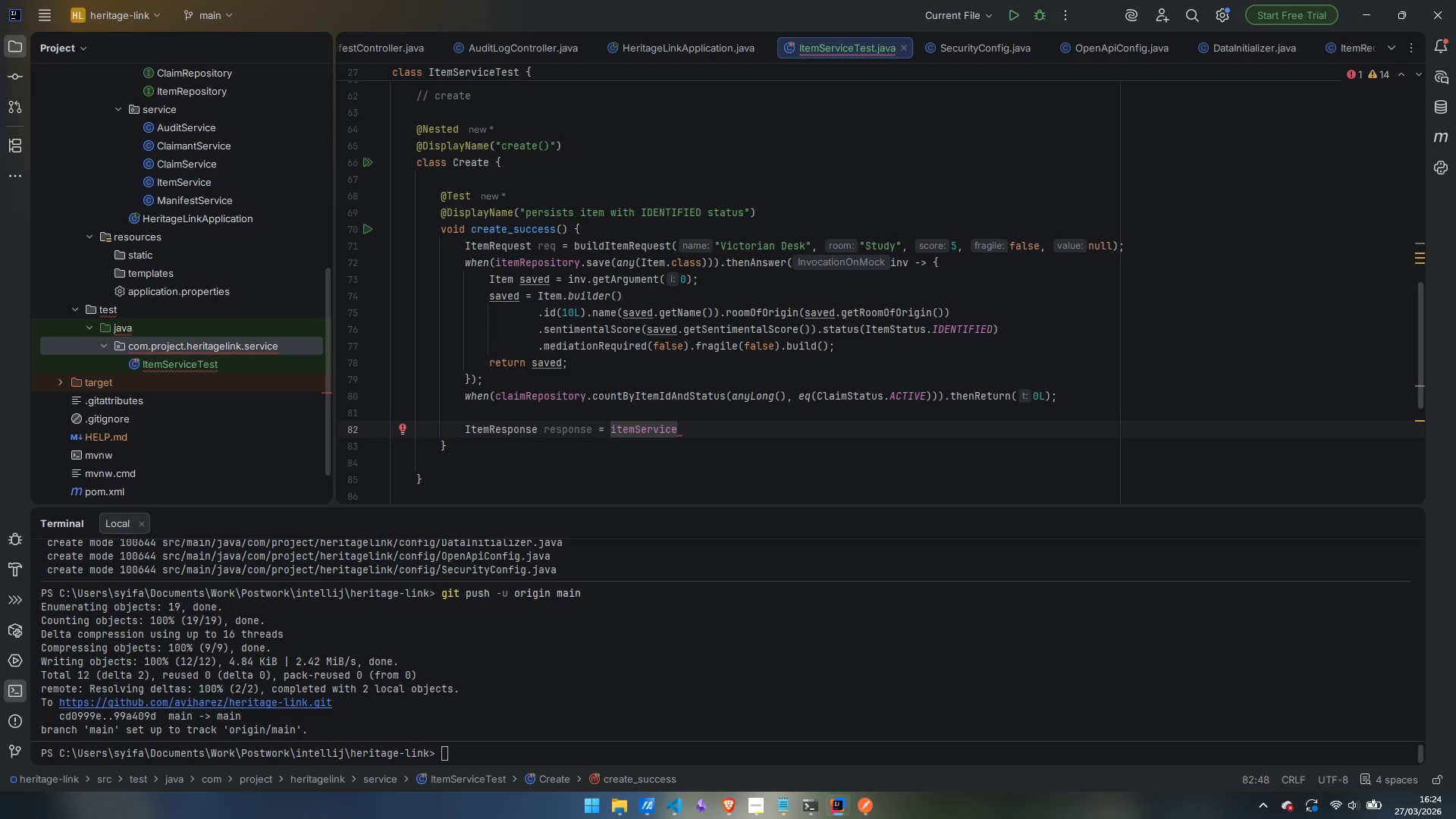 
type(.cre)
 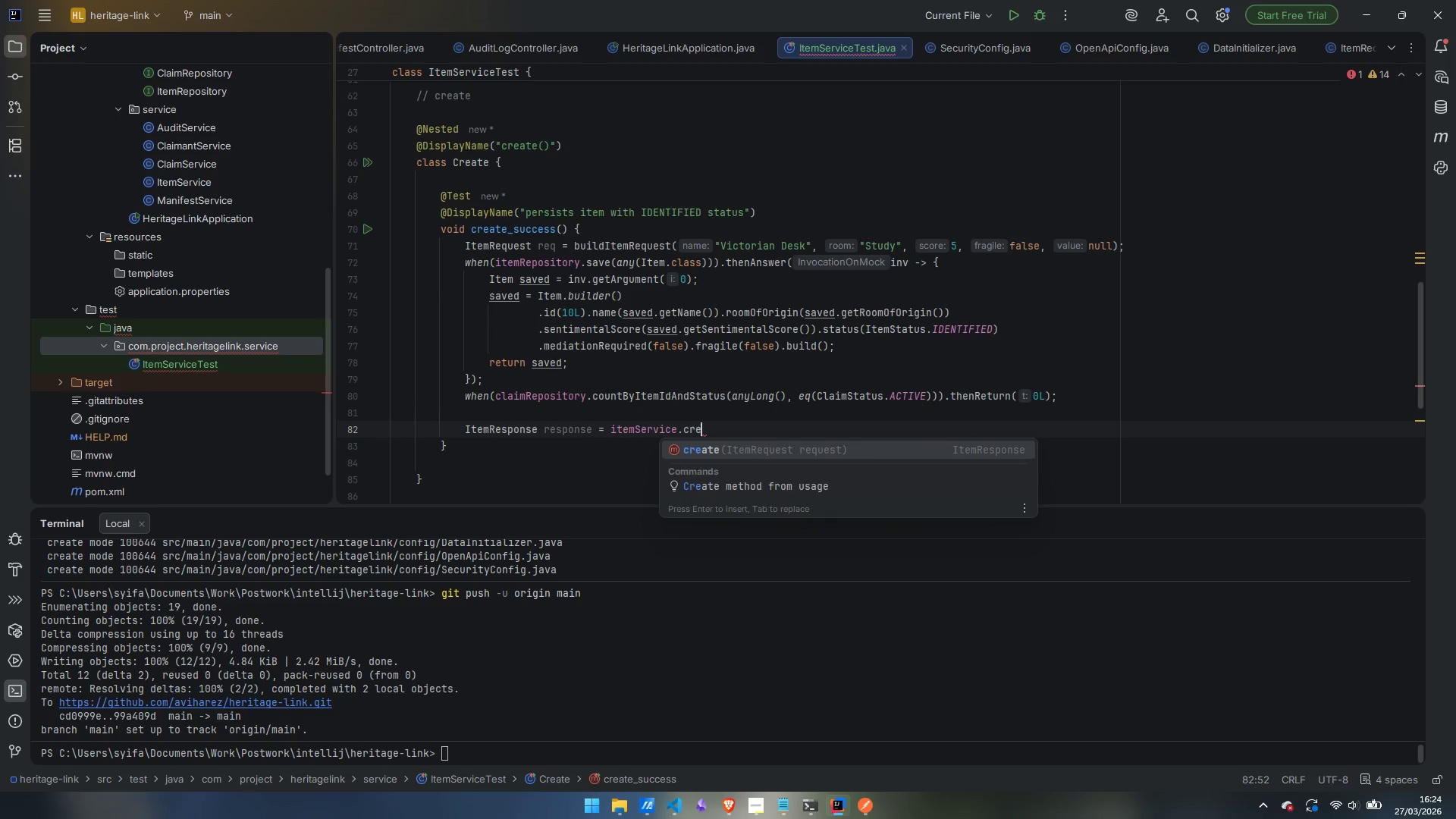 
key(Enter)
 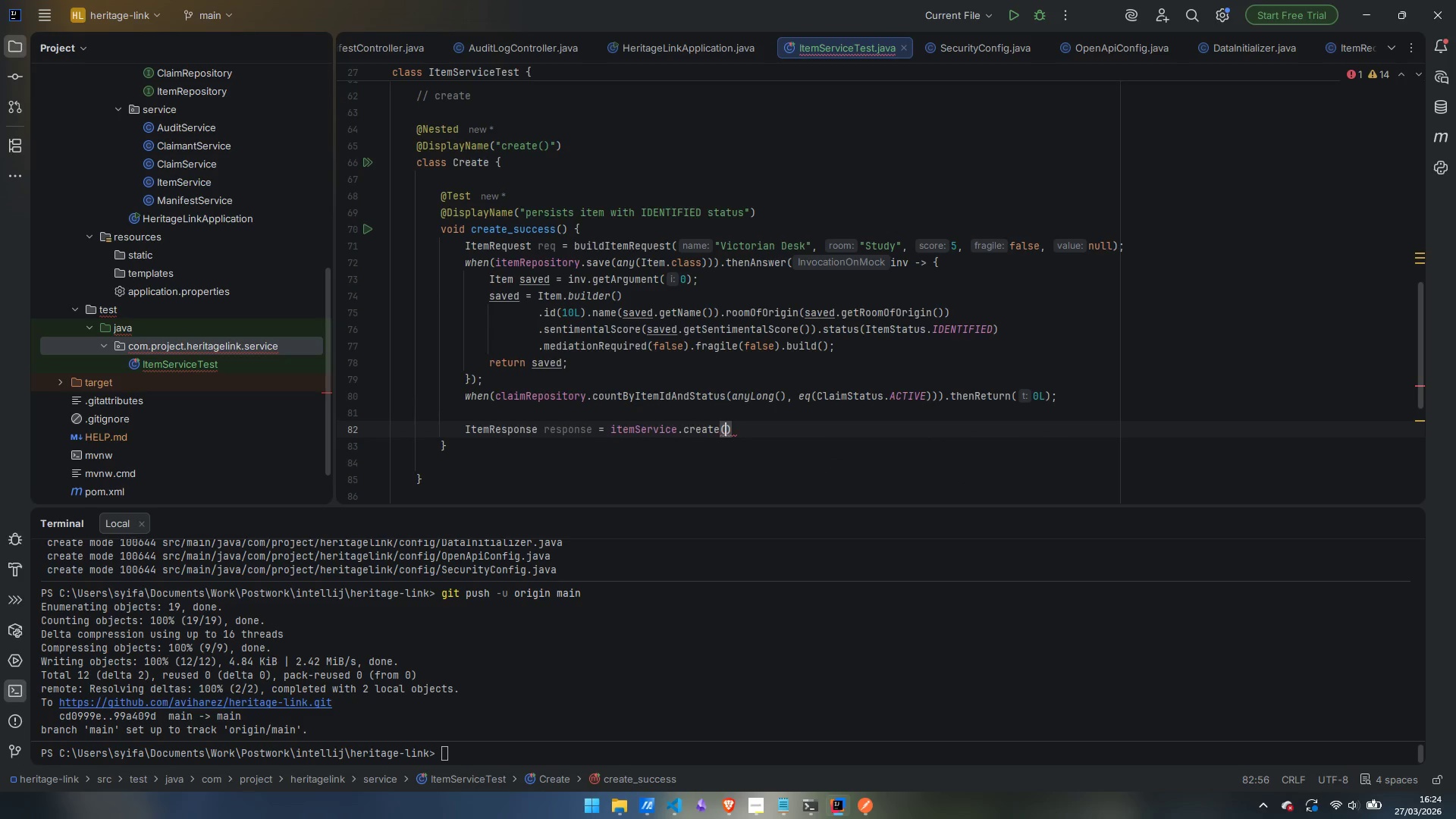 
type(req)
 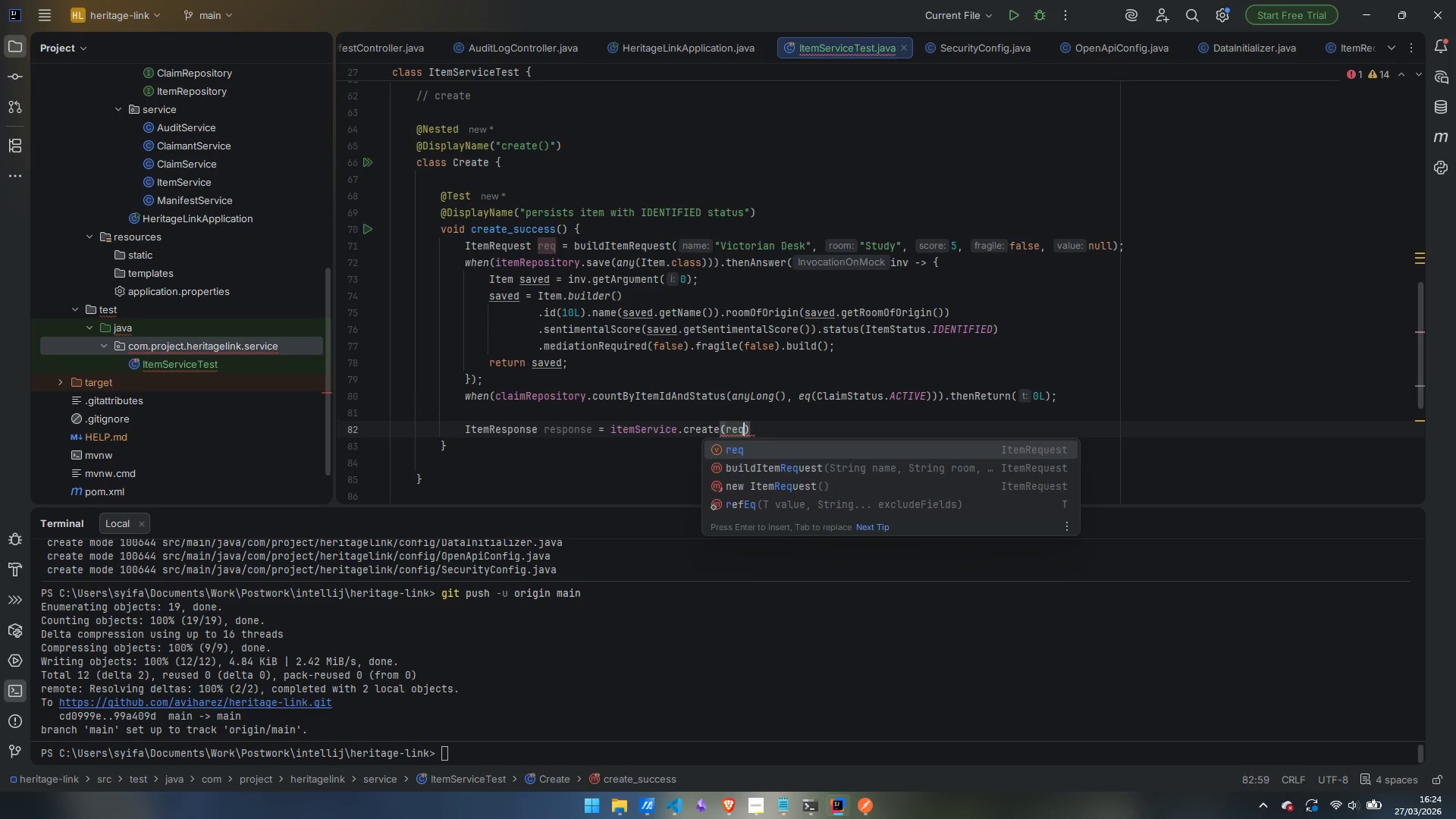 
key(Enter)
 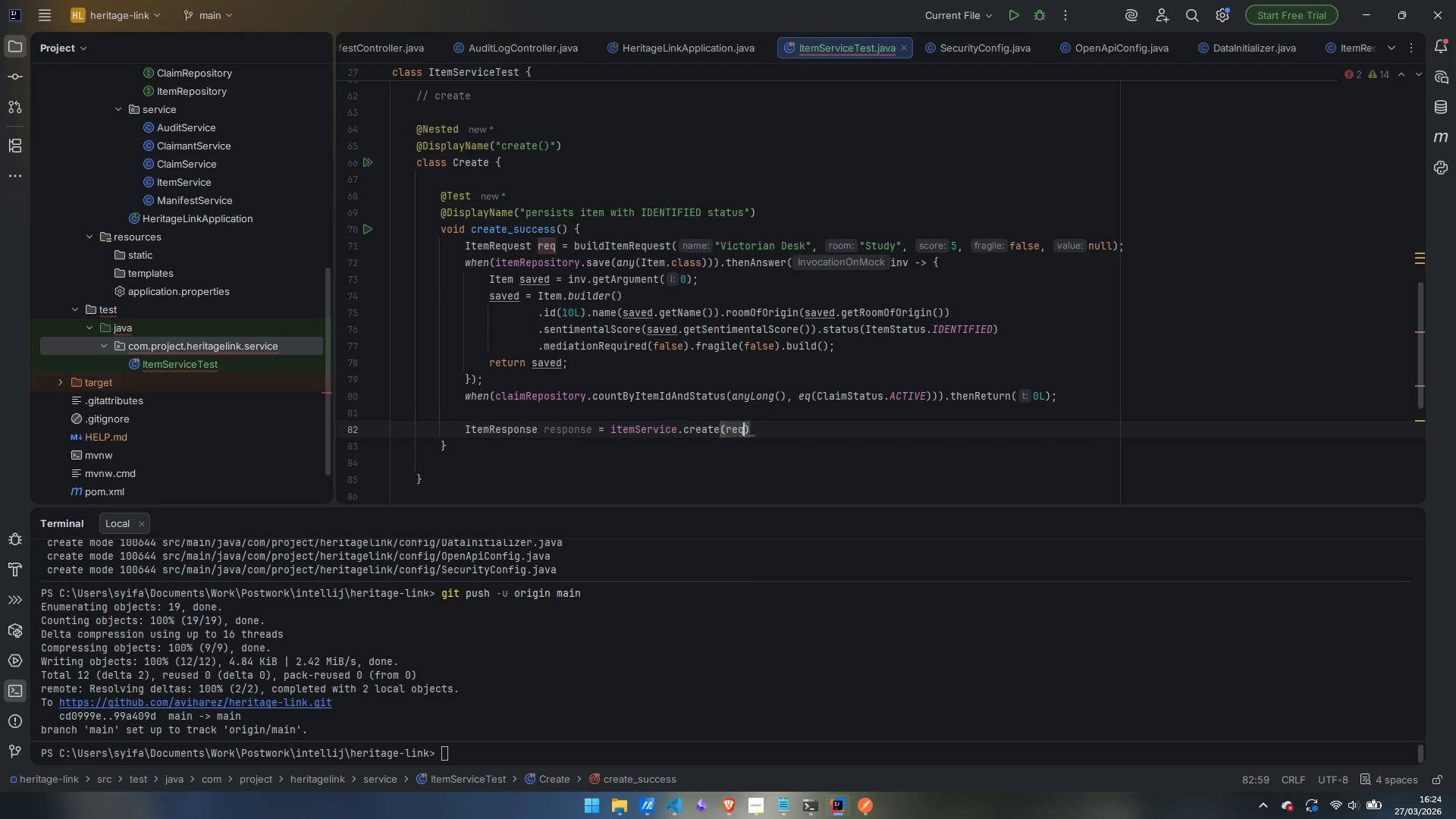 
key(ArrowRight)
 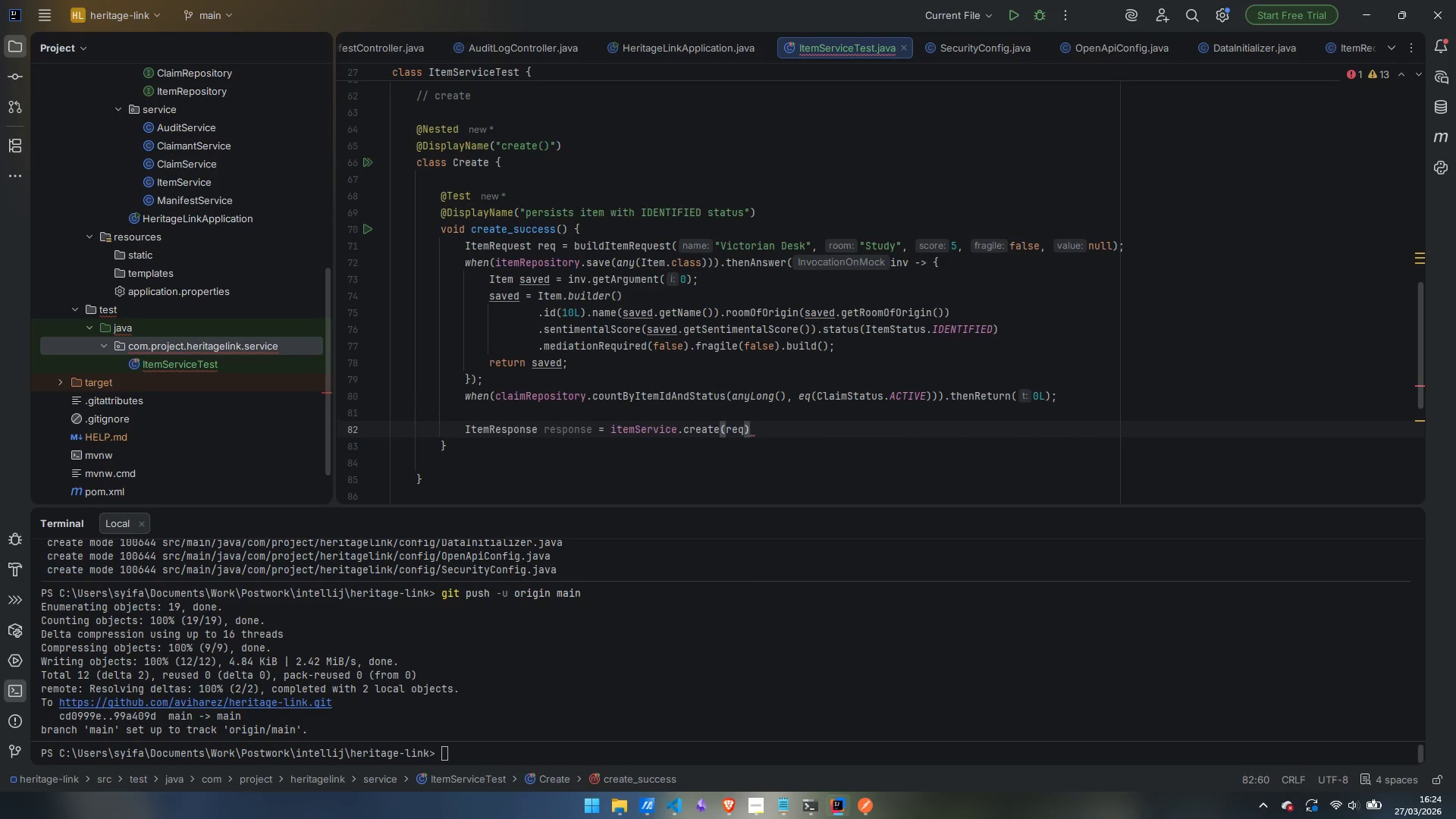 
key(Semicolon)
 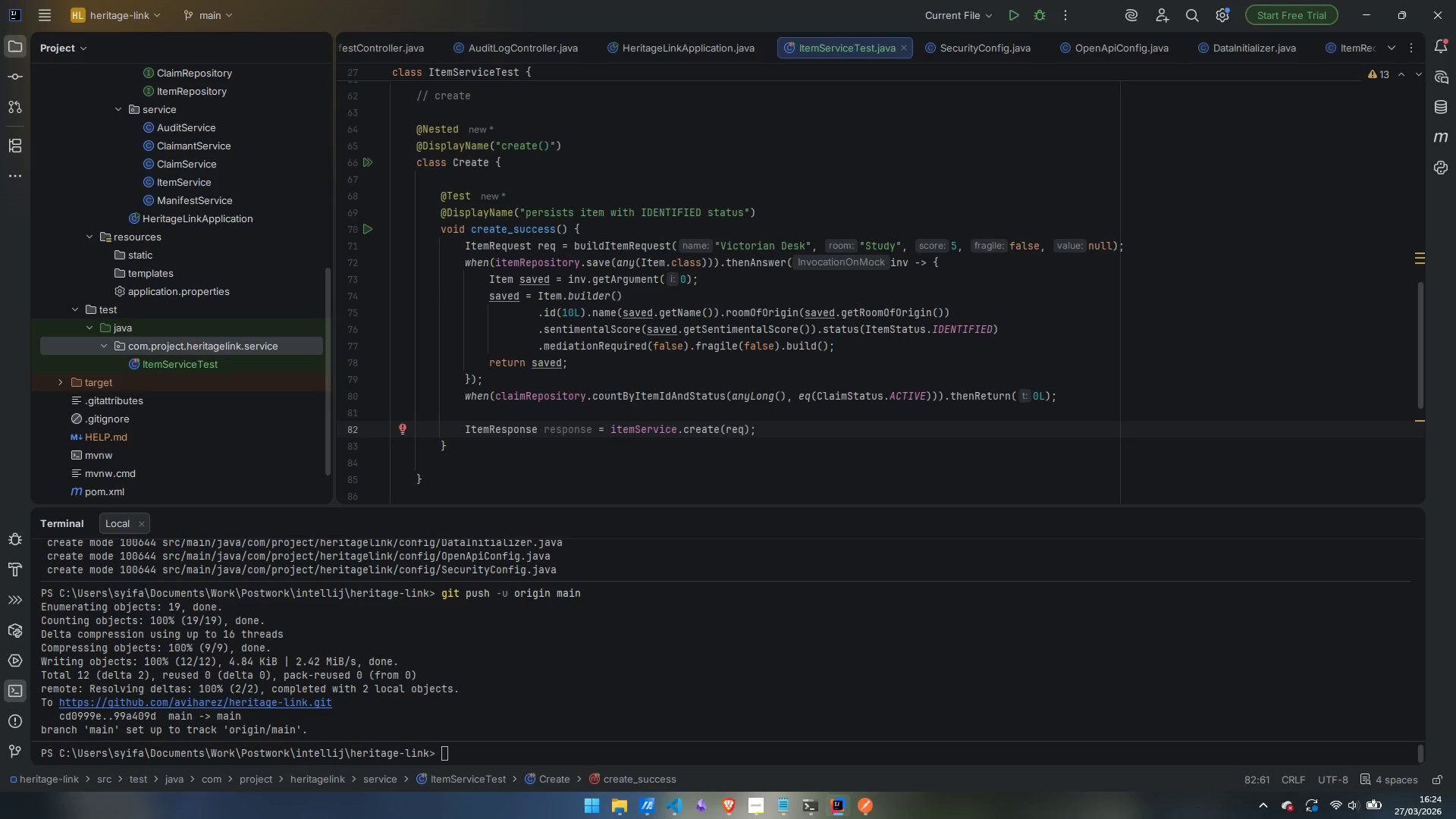 
key(Enter)
 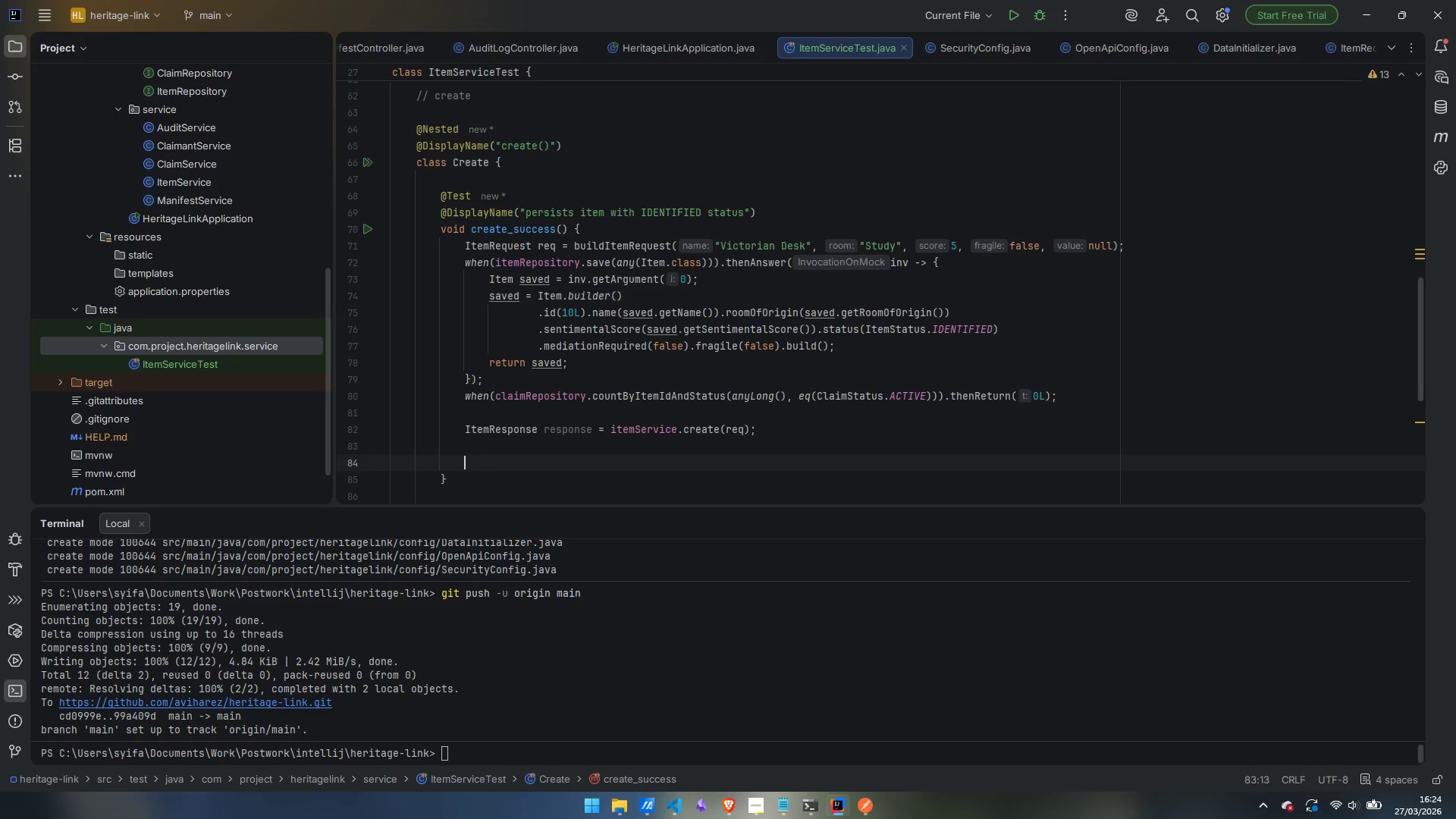 
key(Enter)
 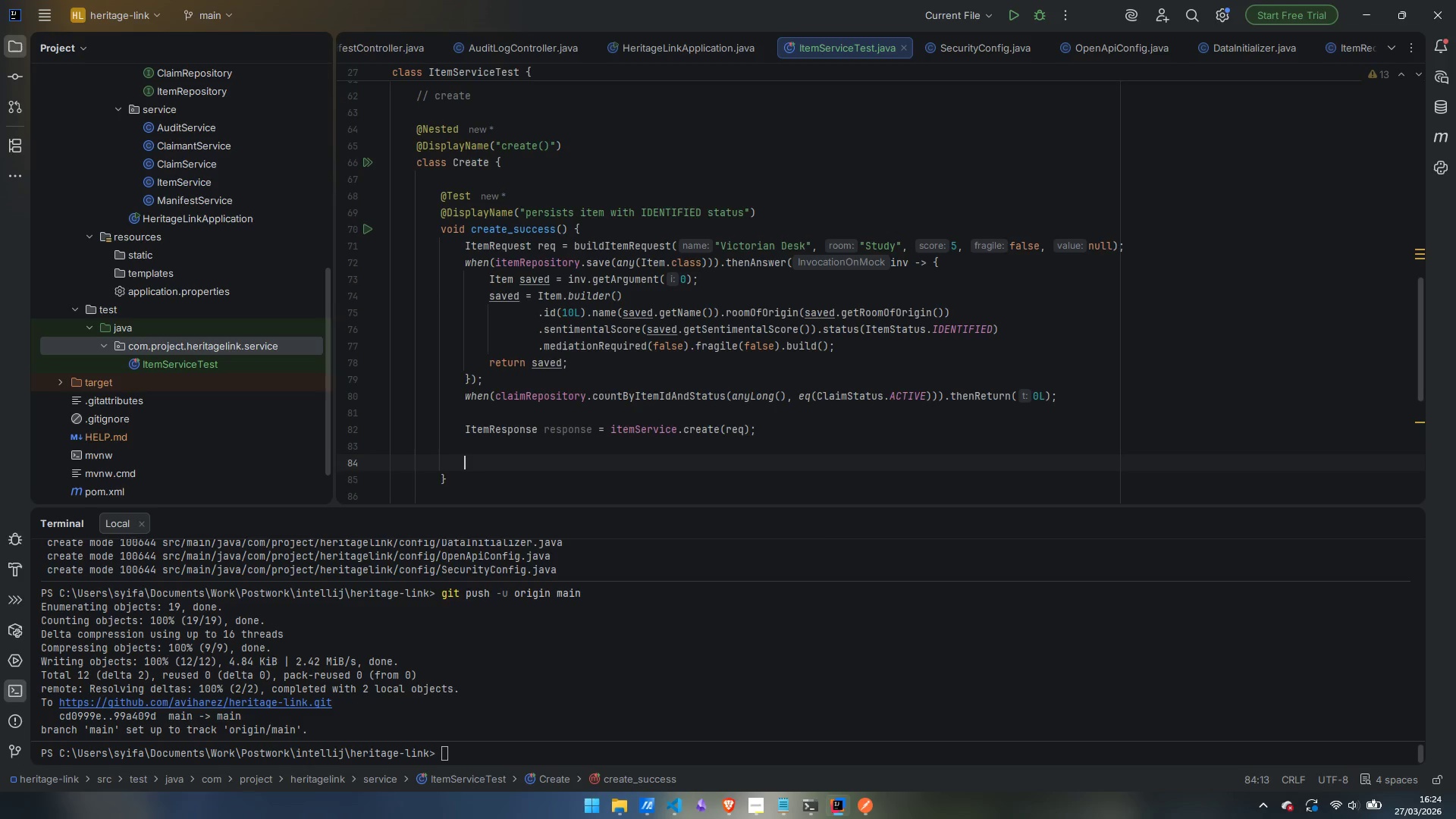 
type(asser)
 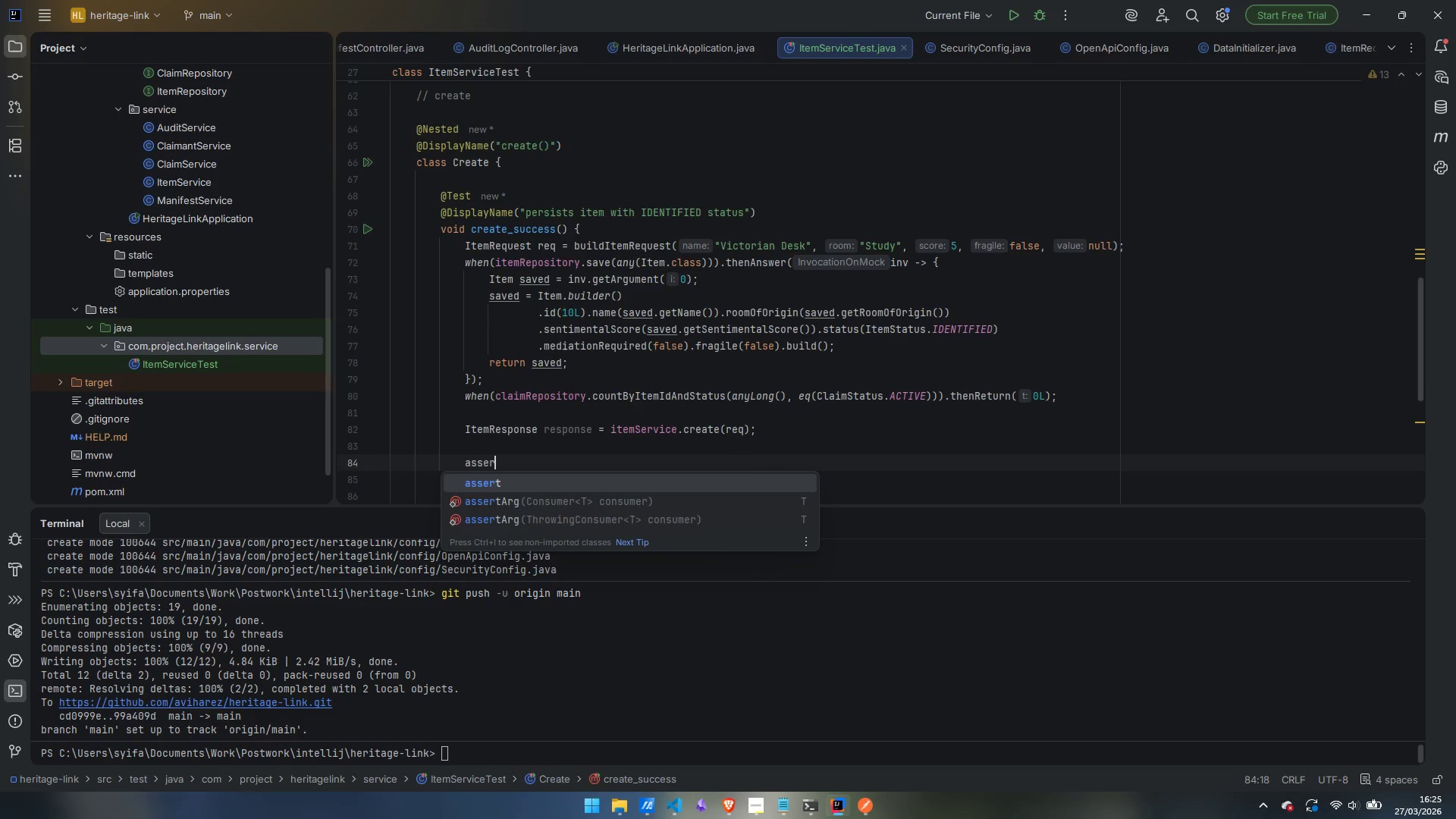 
type(r)
key(Backspace)
type(tThat)
 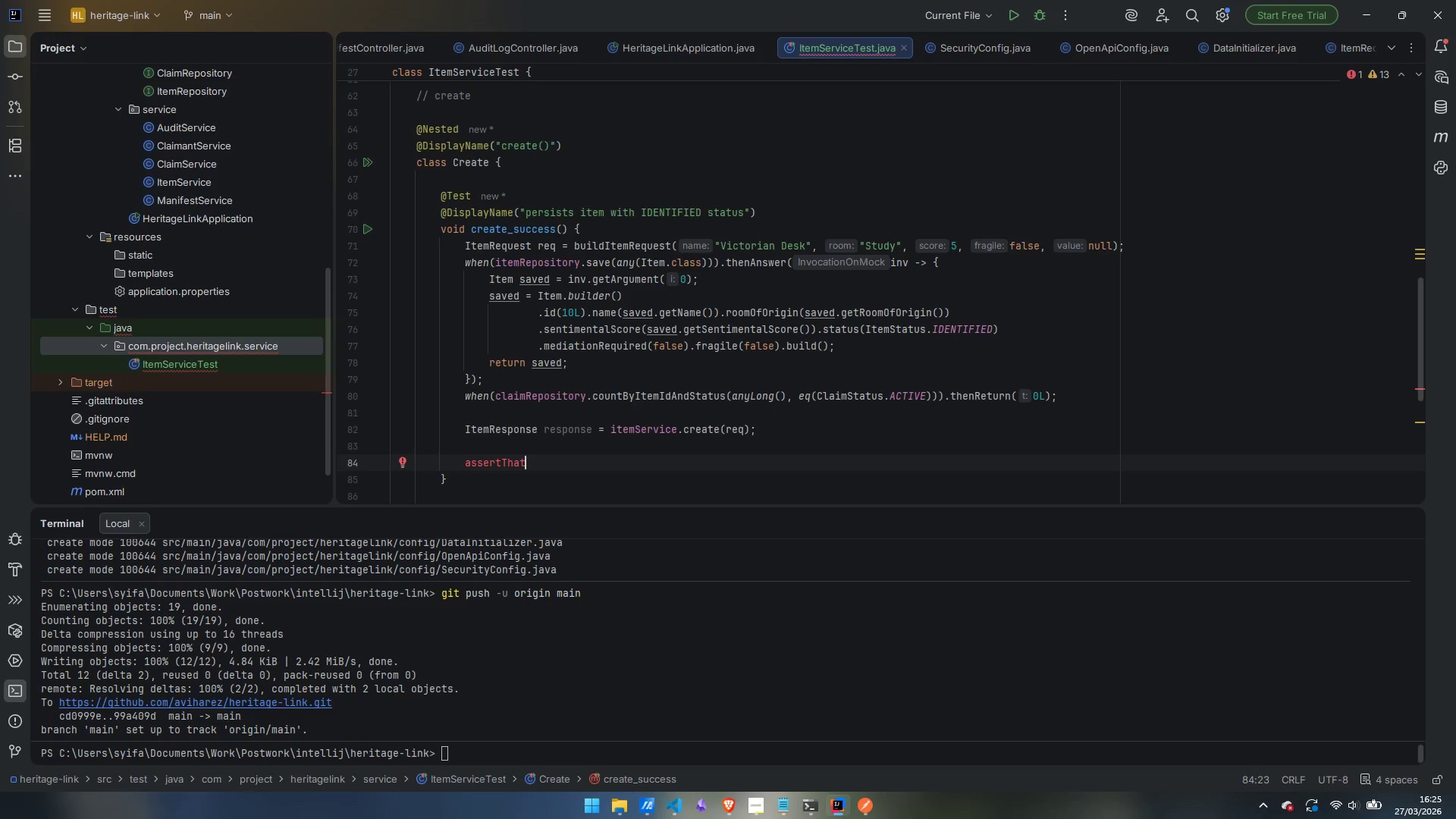 
key(Shift+9)
 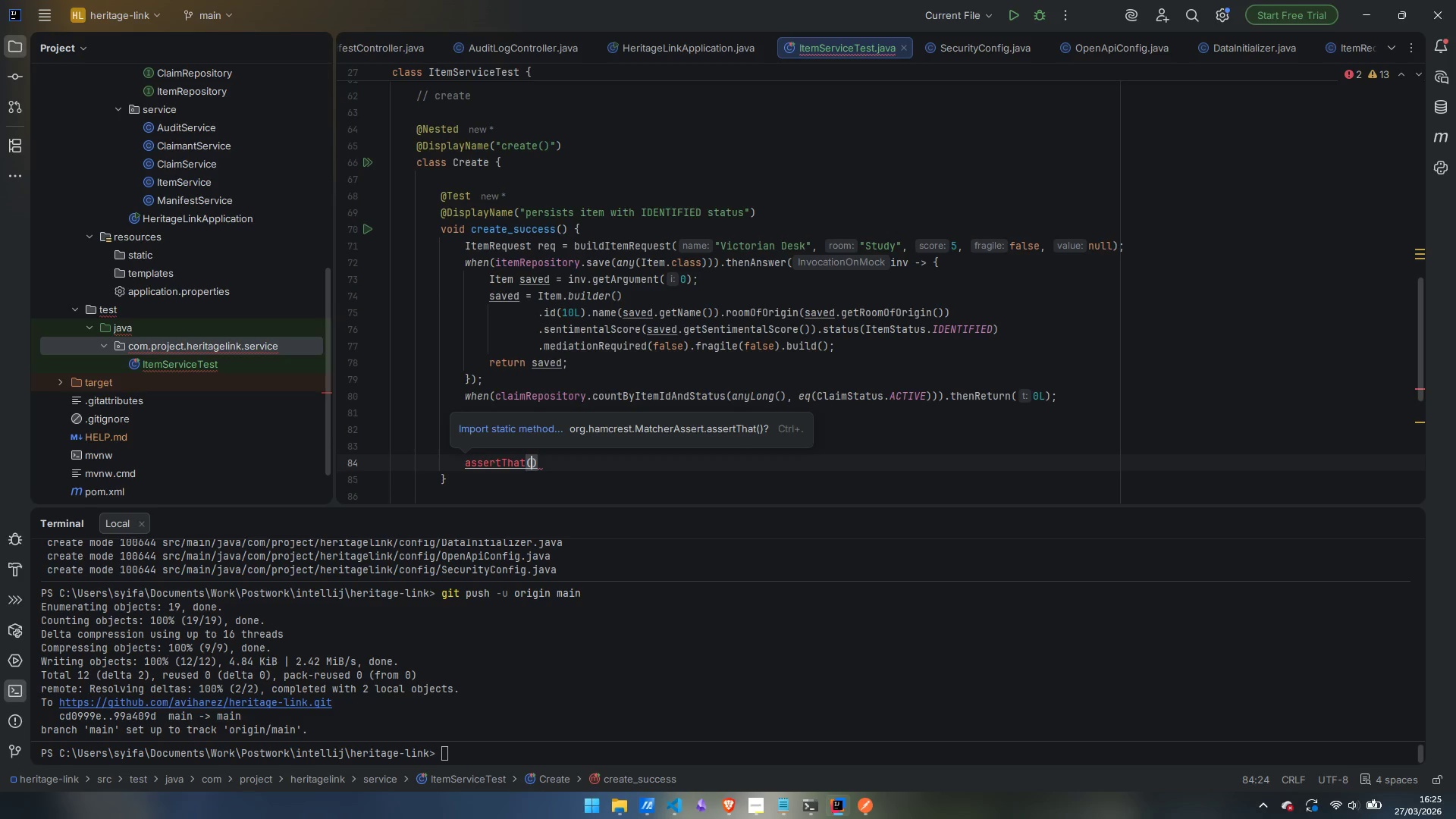 
key(Control+Period)
 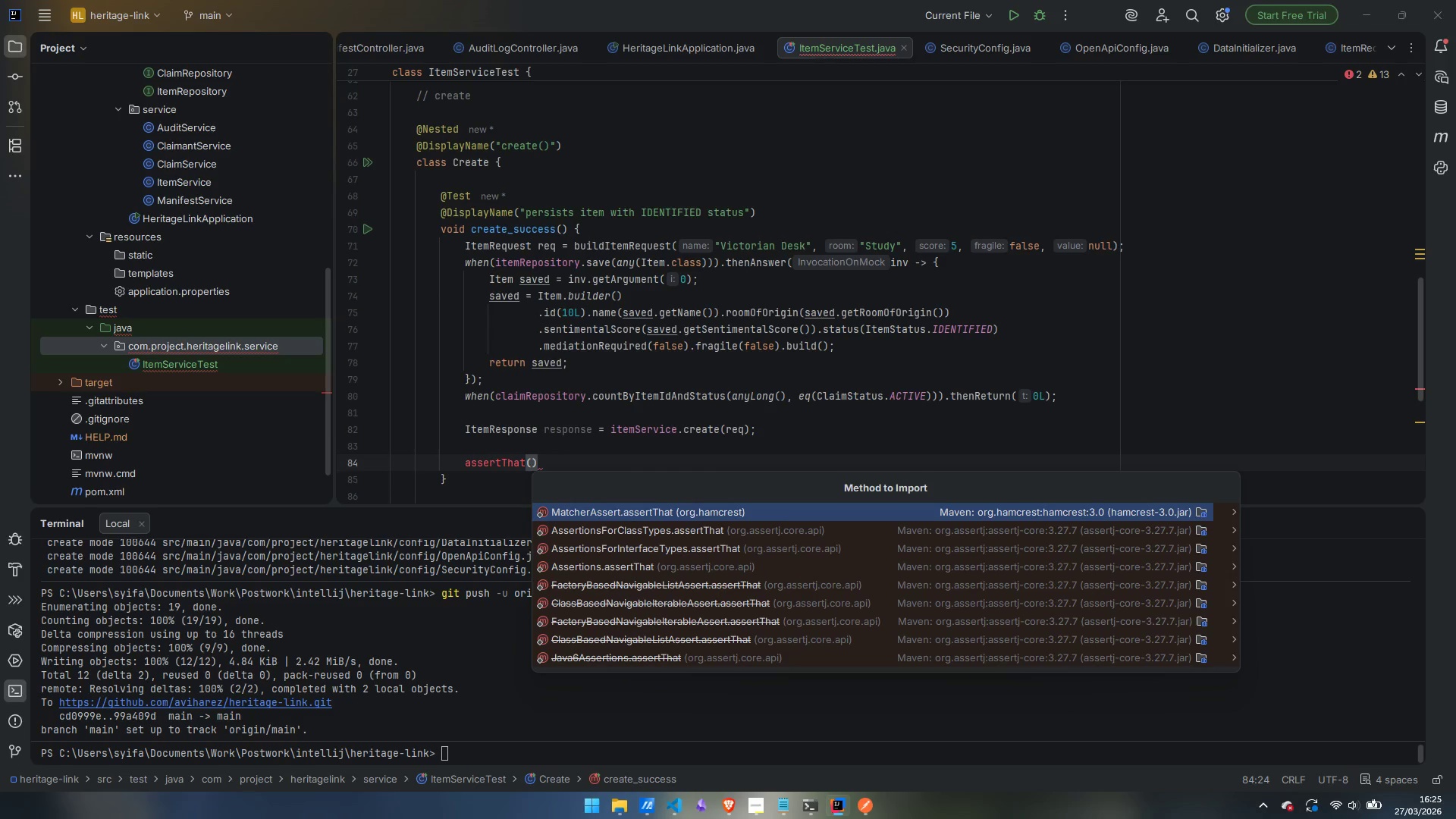 
wait(9.78)
 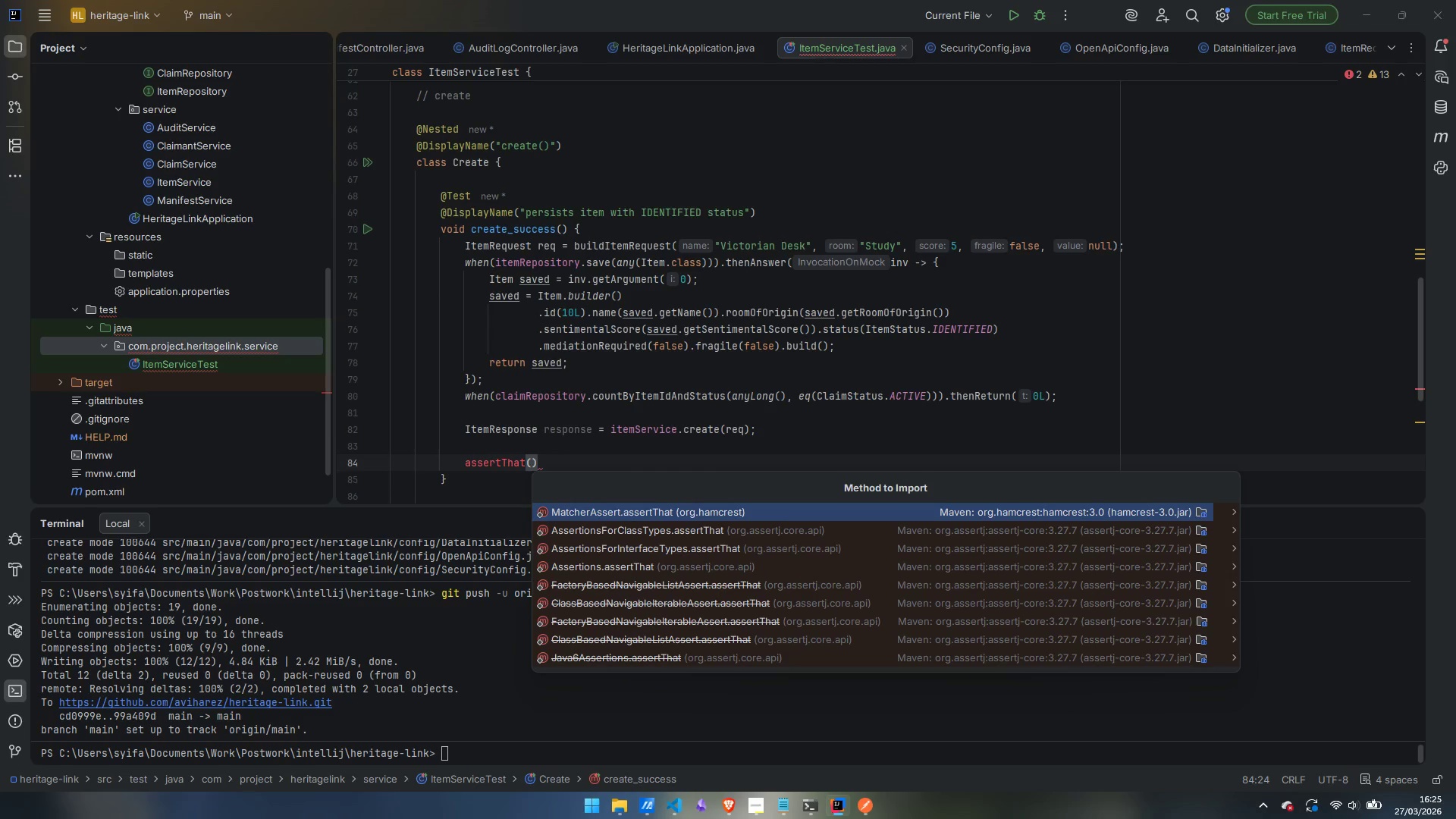 
key(ArrowDown)
 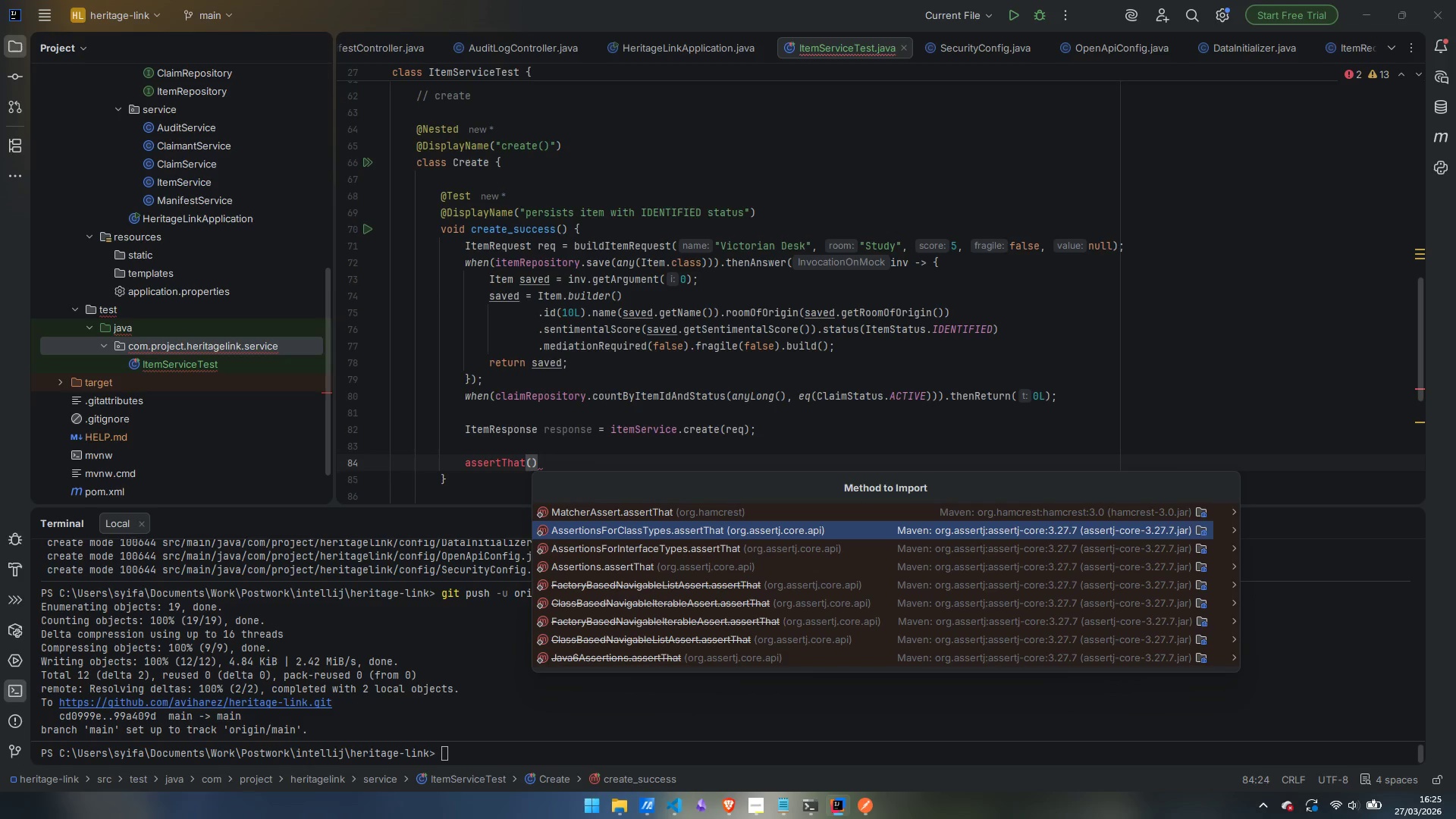 
wait(21.12)
 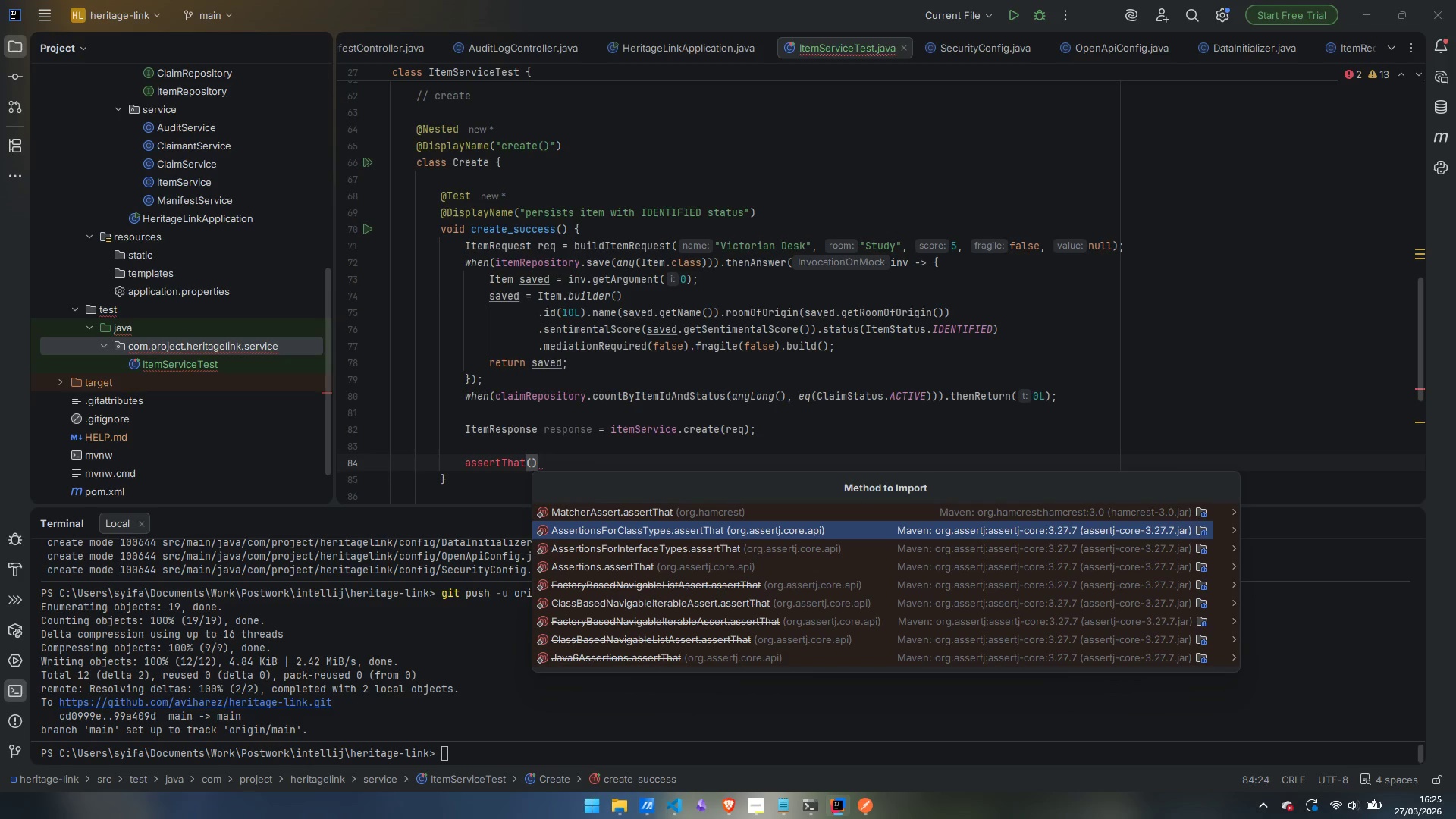 
key(ArrowDown)
 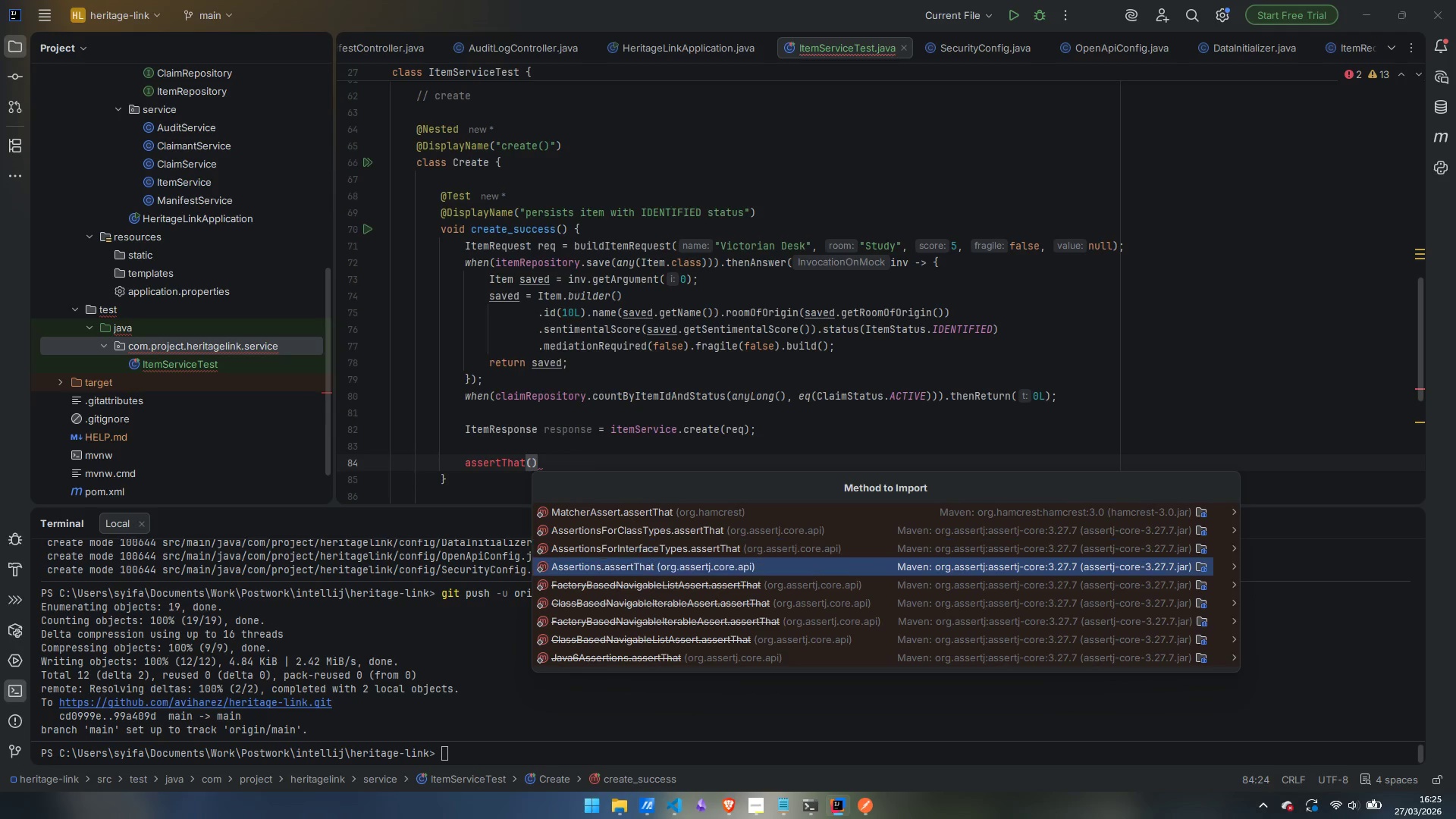 
key(ArrowDown)
 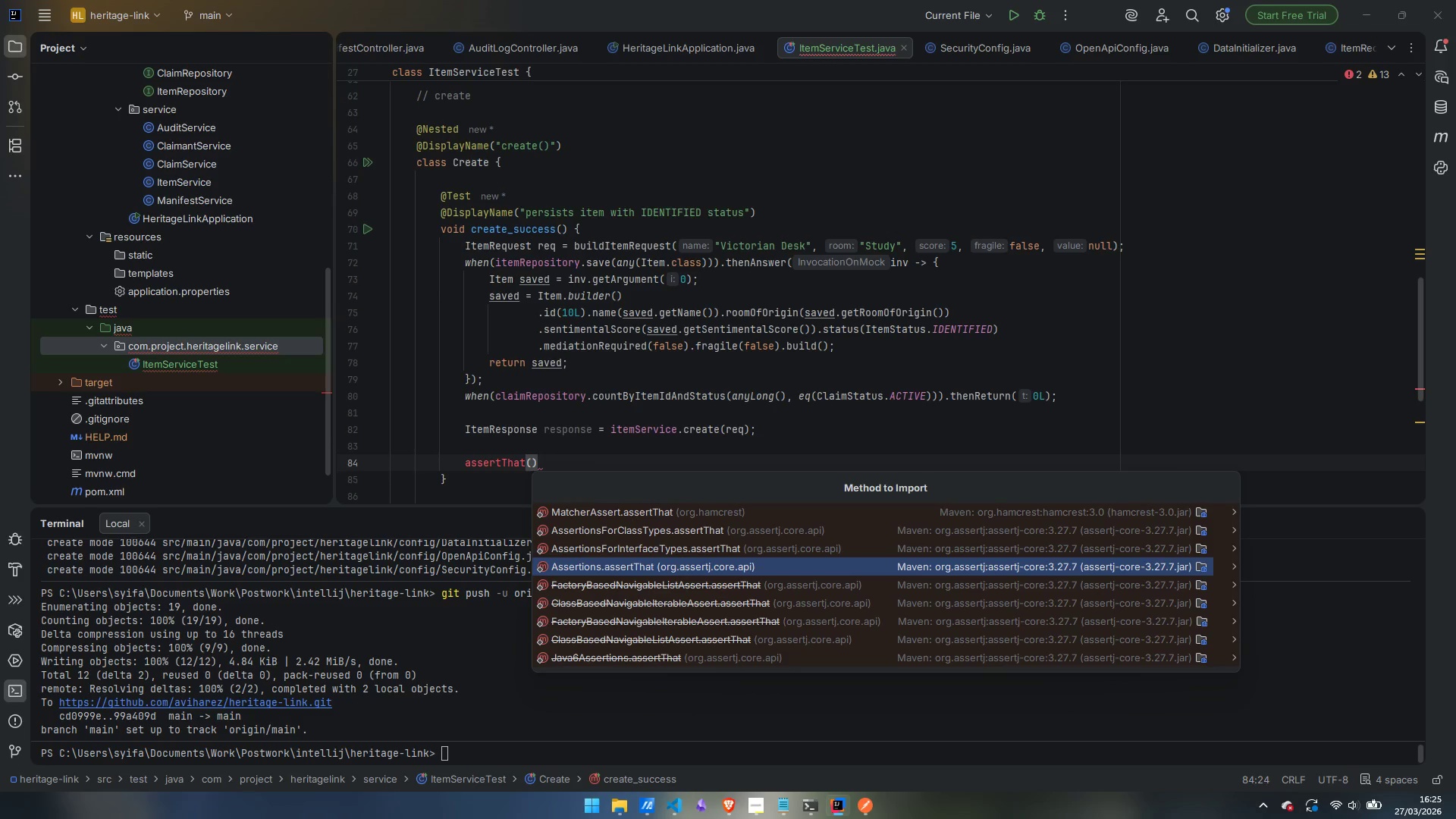 
key(Enter)
 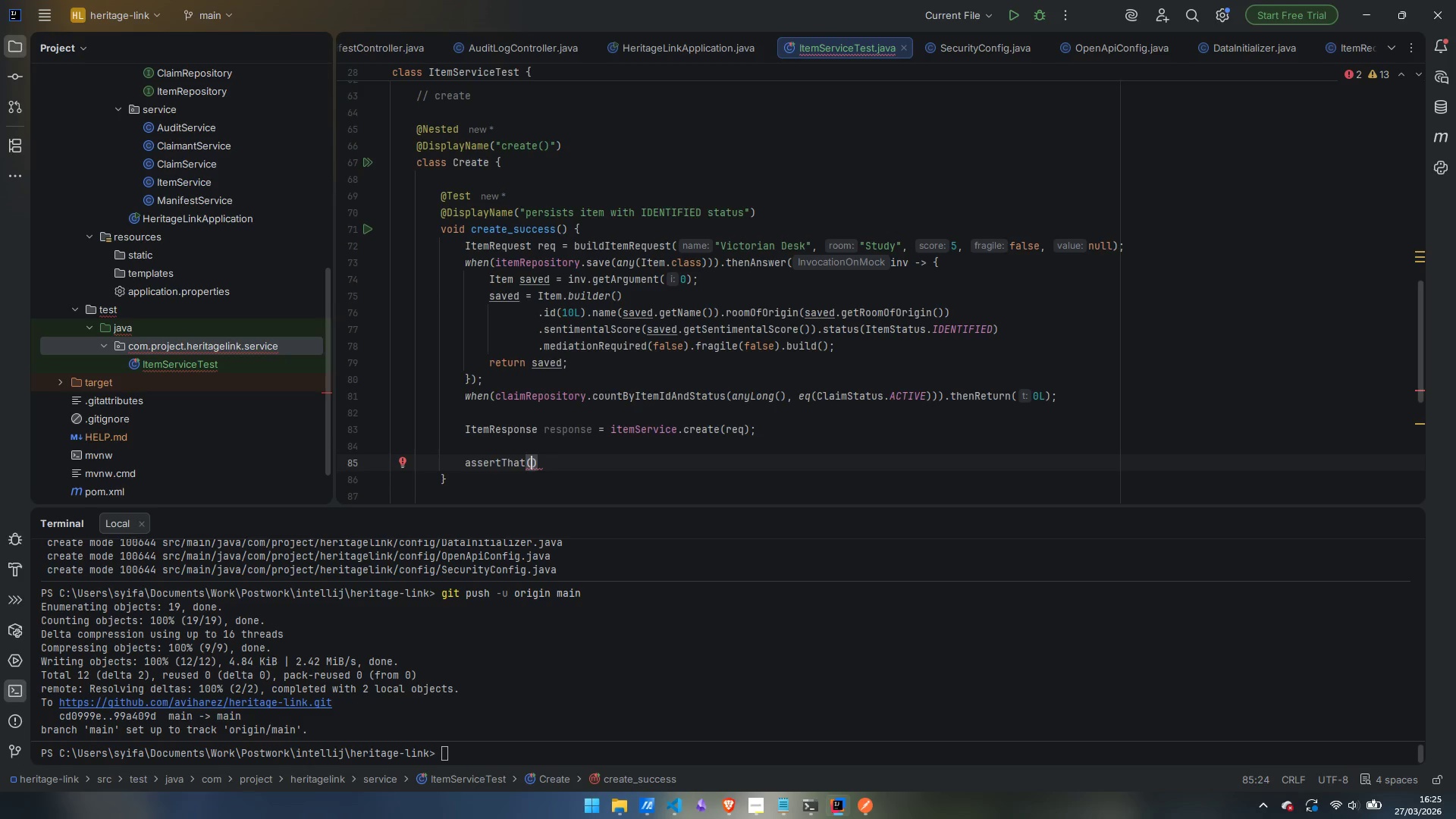 
wait(13.59)
 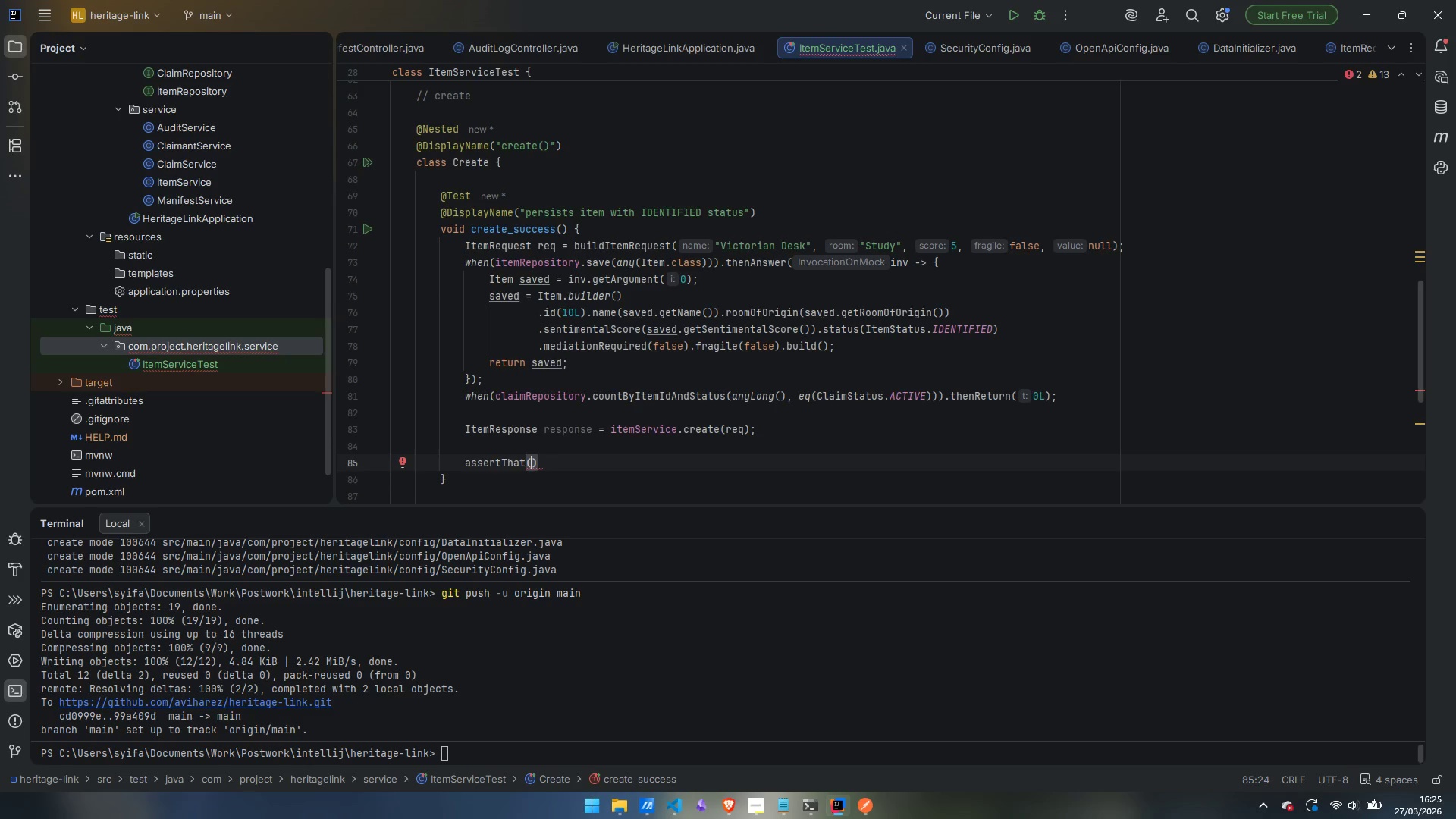 
type(response.getS)
 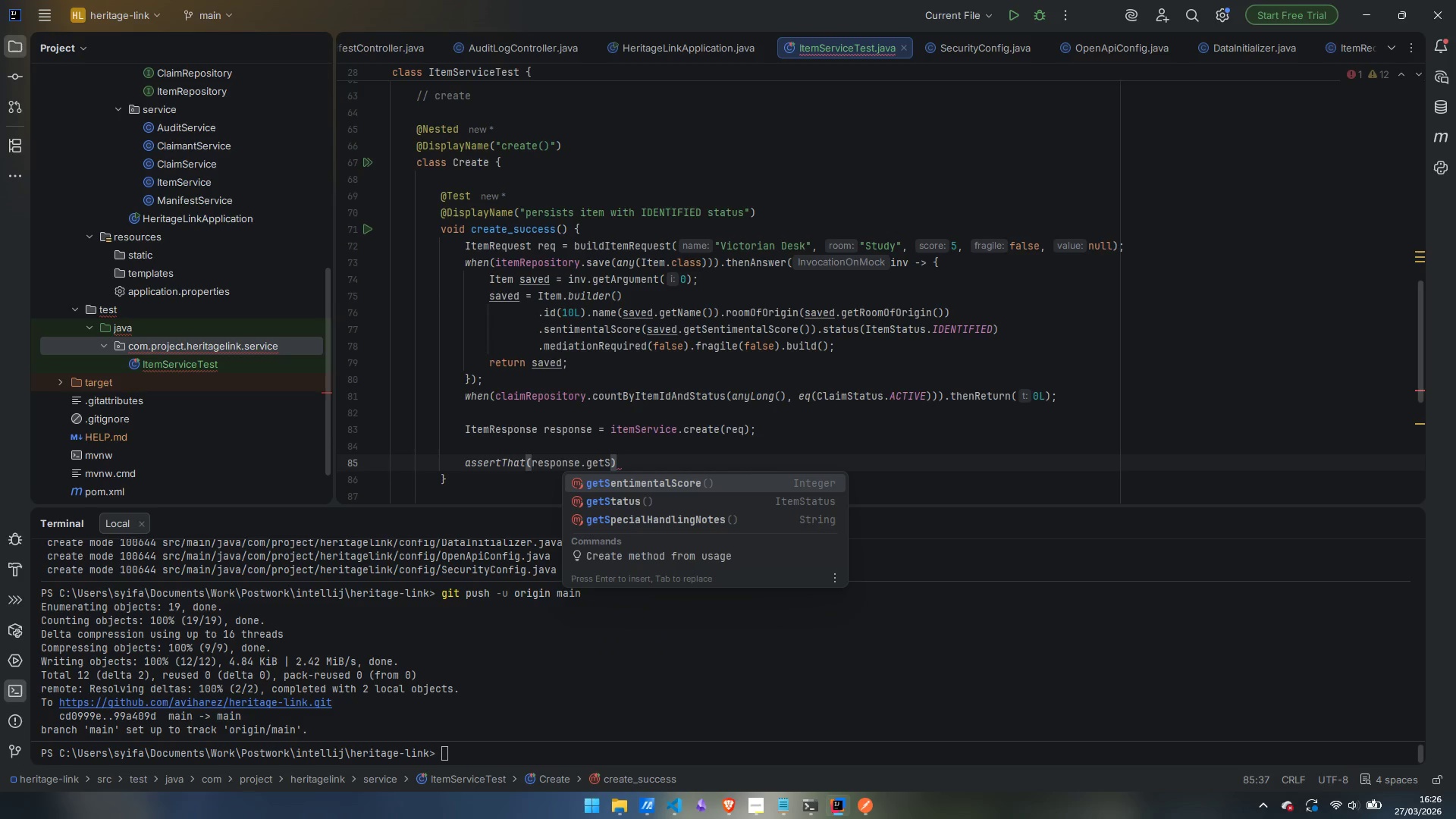 
key(ArrowDown)
 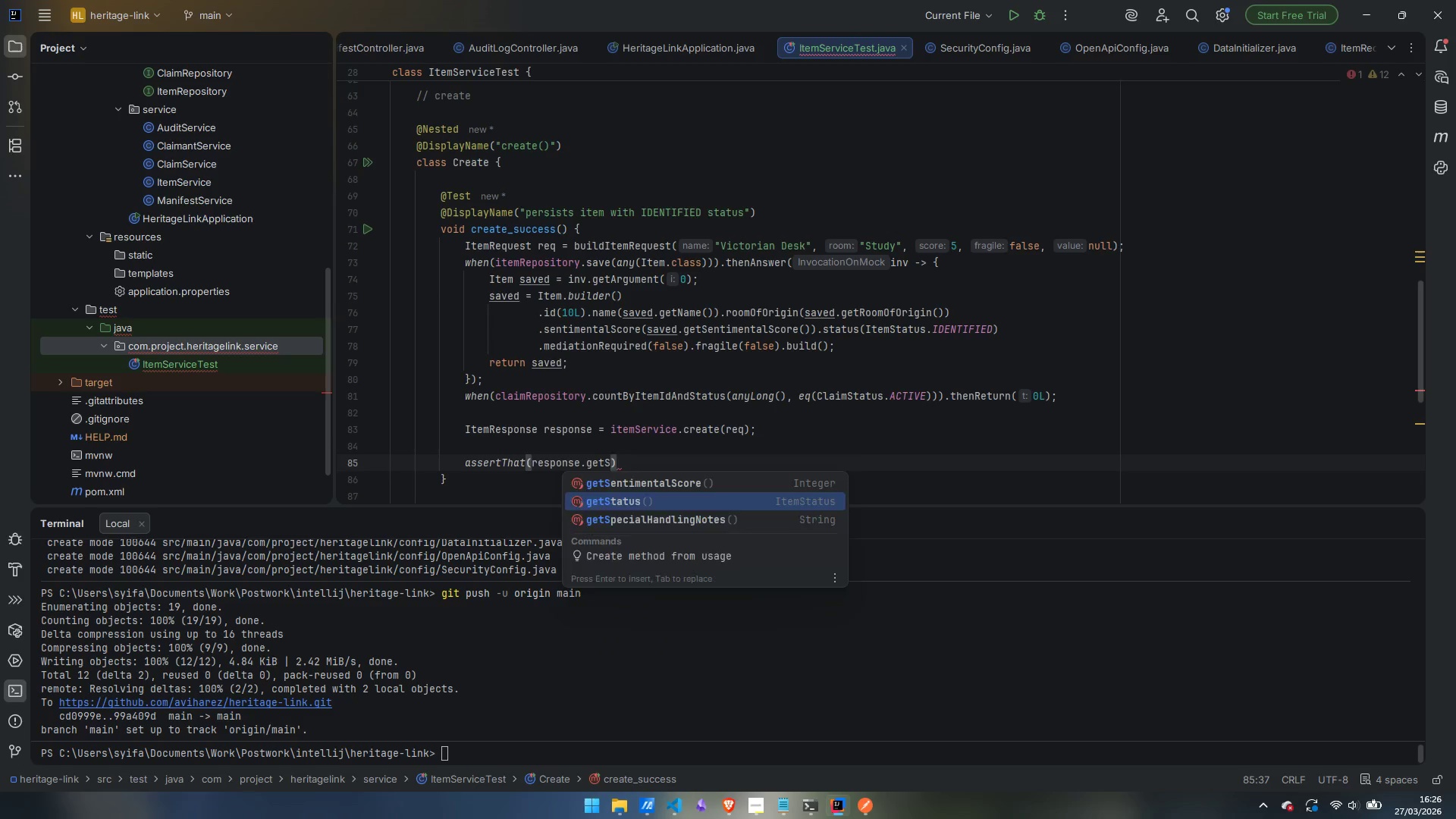 
key(Enter)
 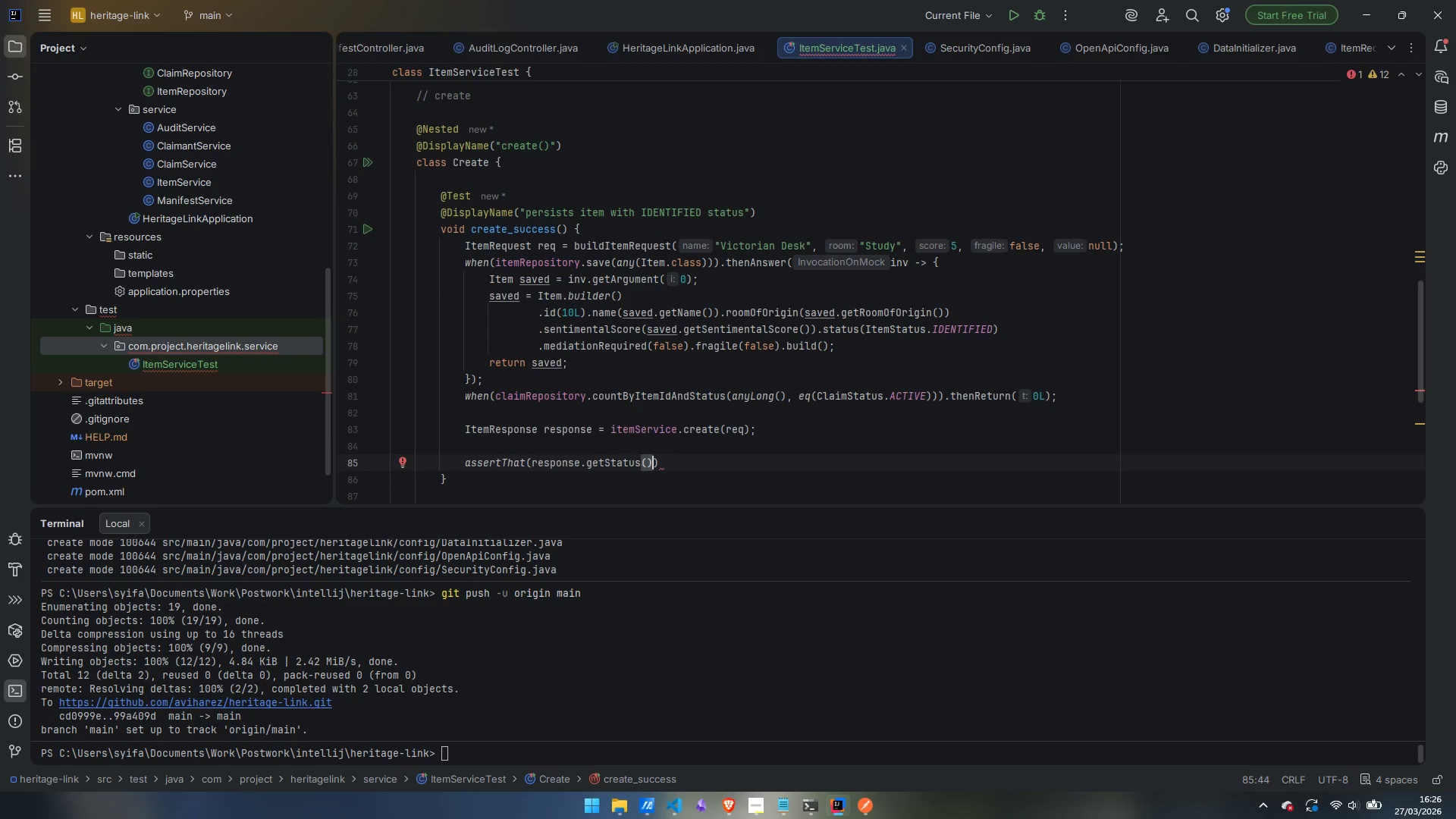 
key(ArrowRight)
 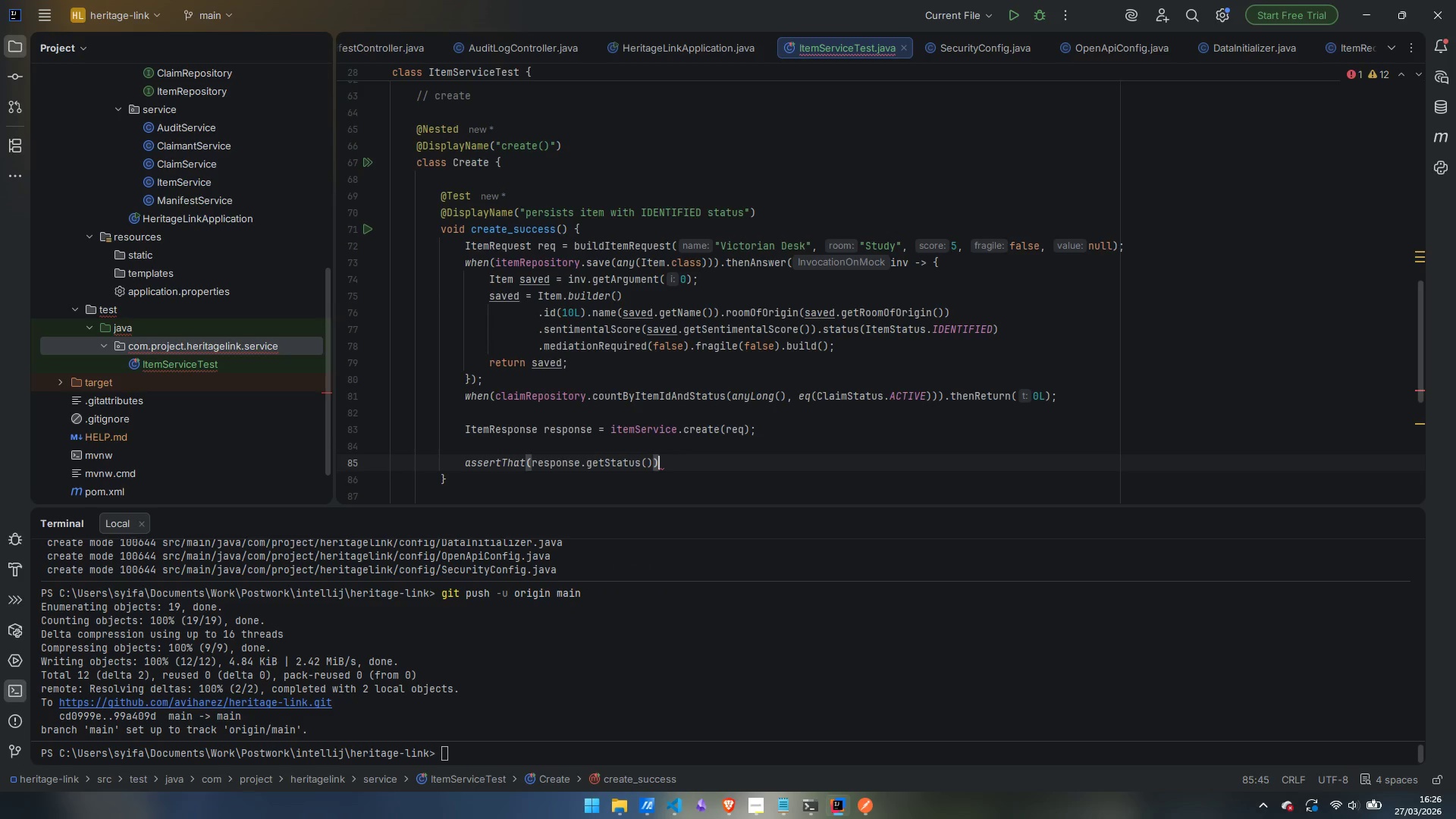 
type(.is)
 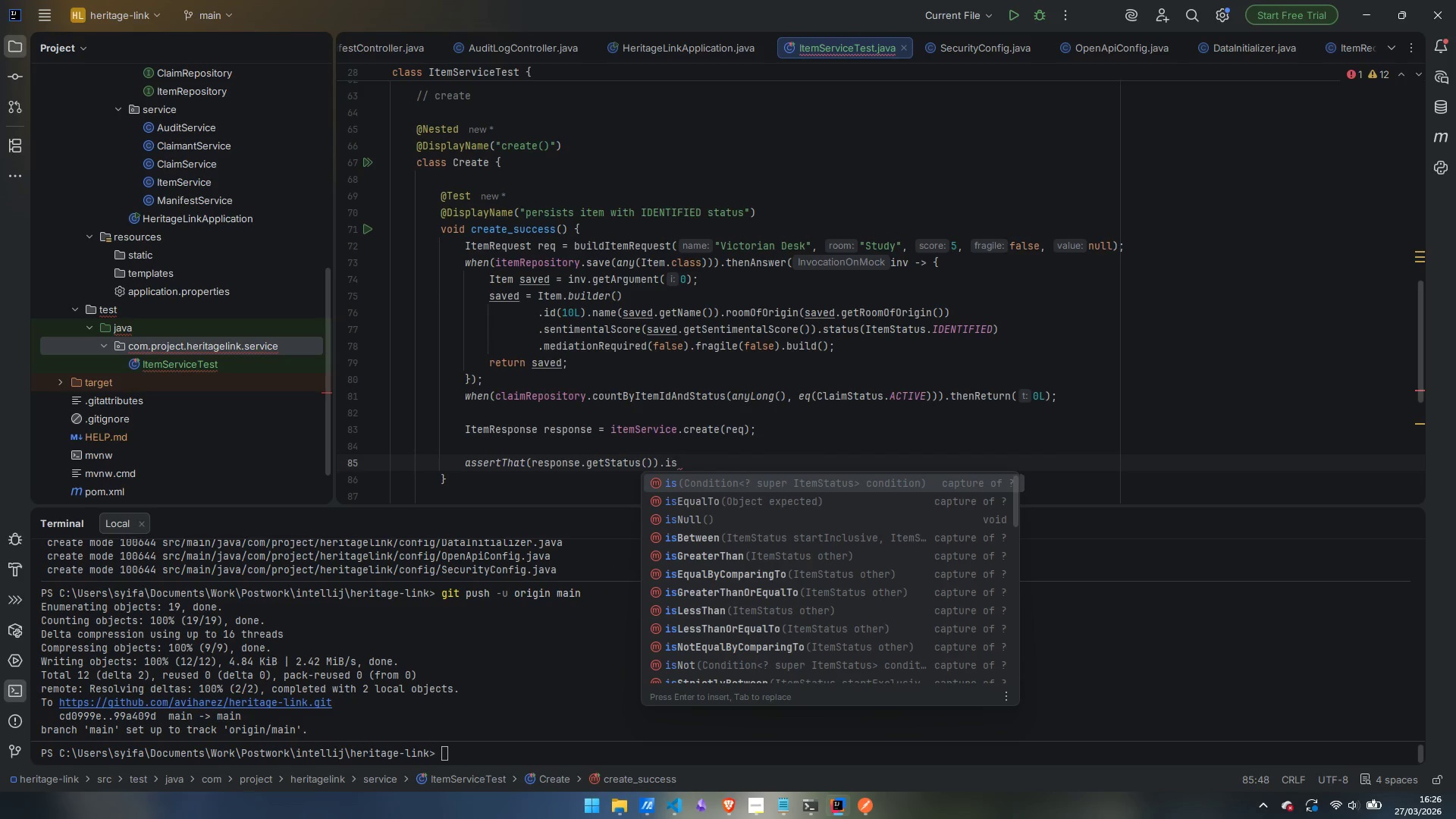 
key(ArrowDown)
 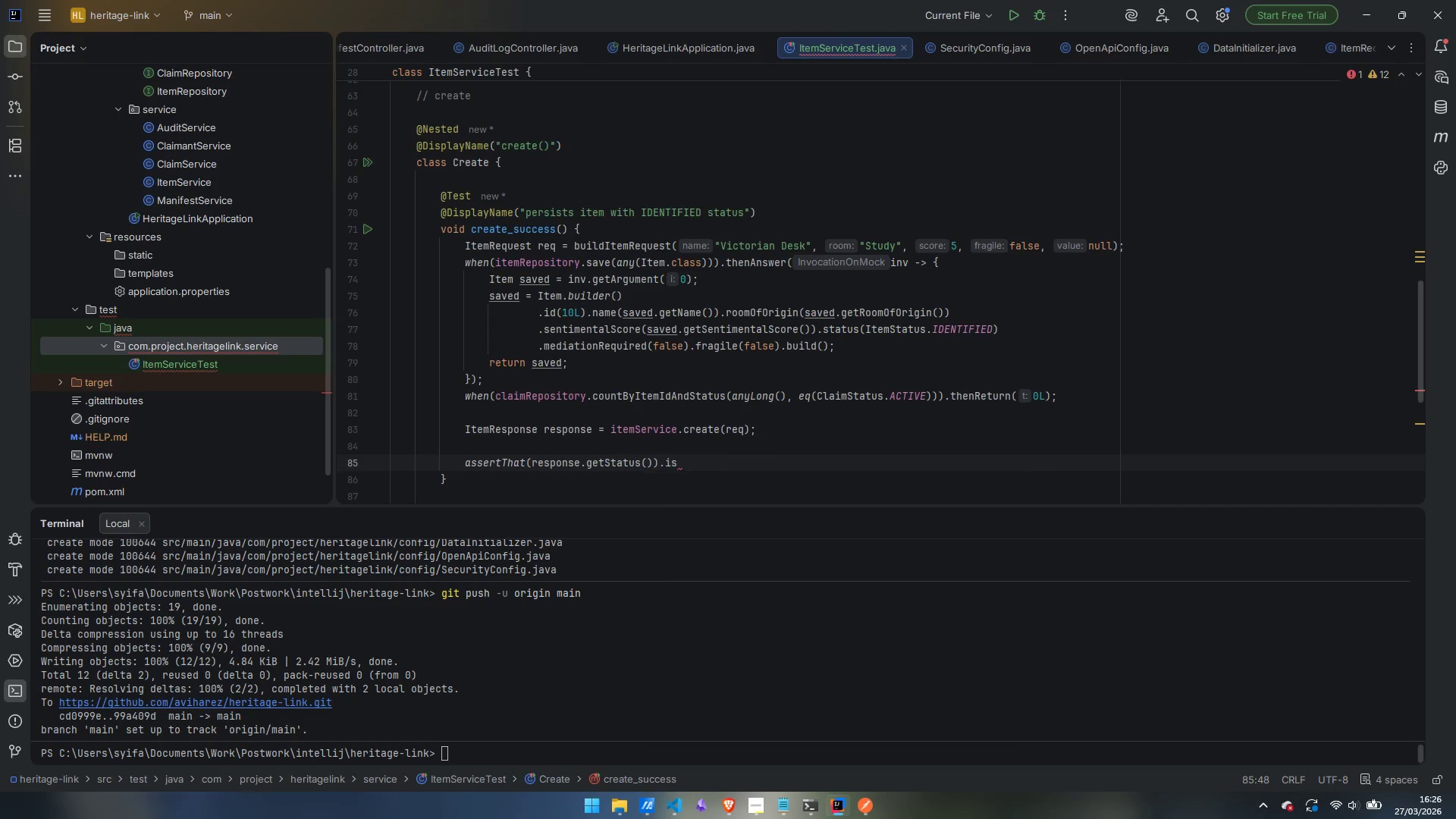 
key(Enter)
 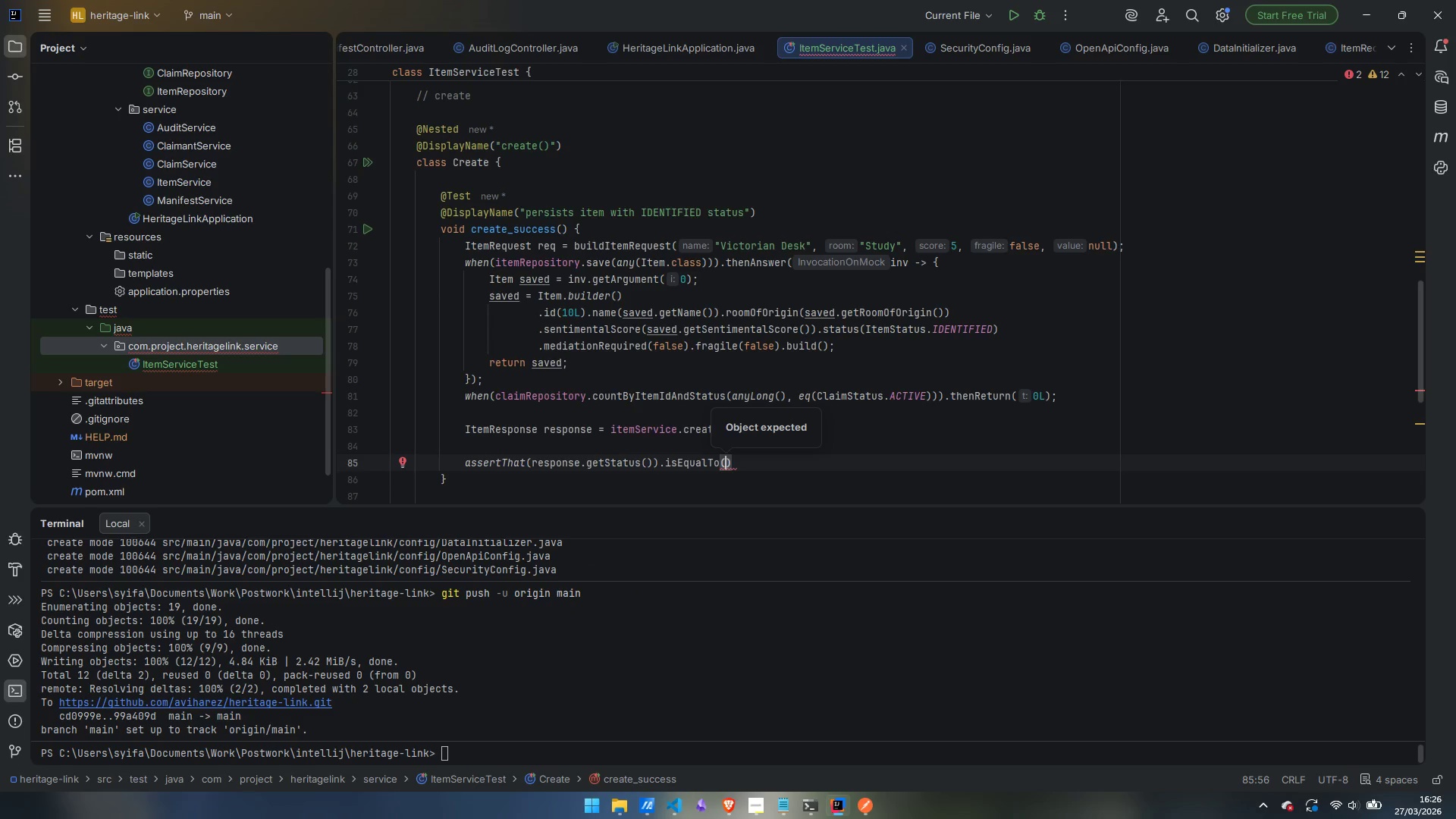 
type(ItemSta)
 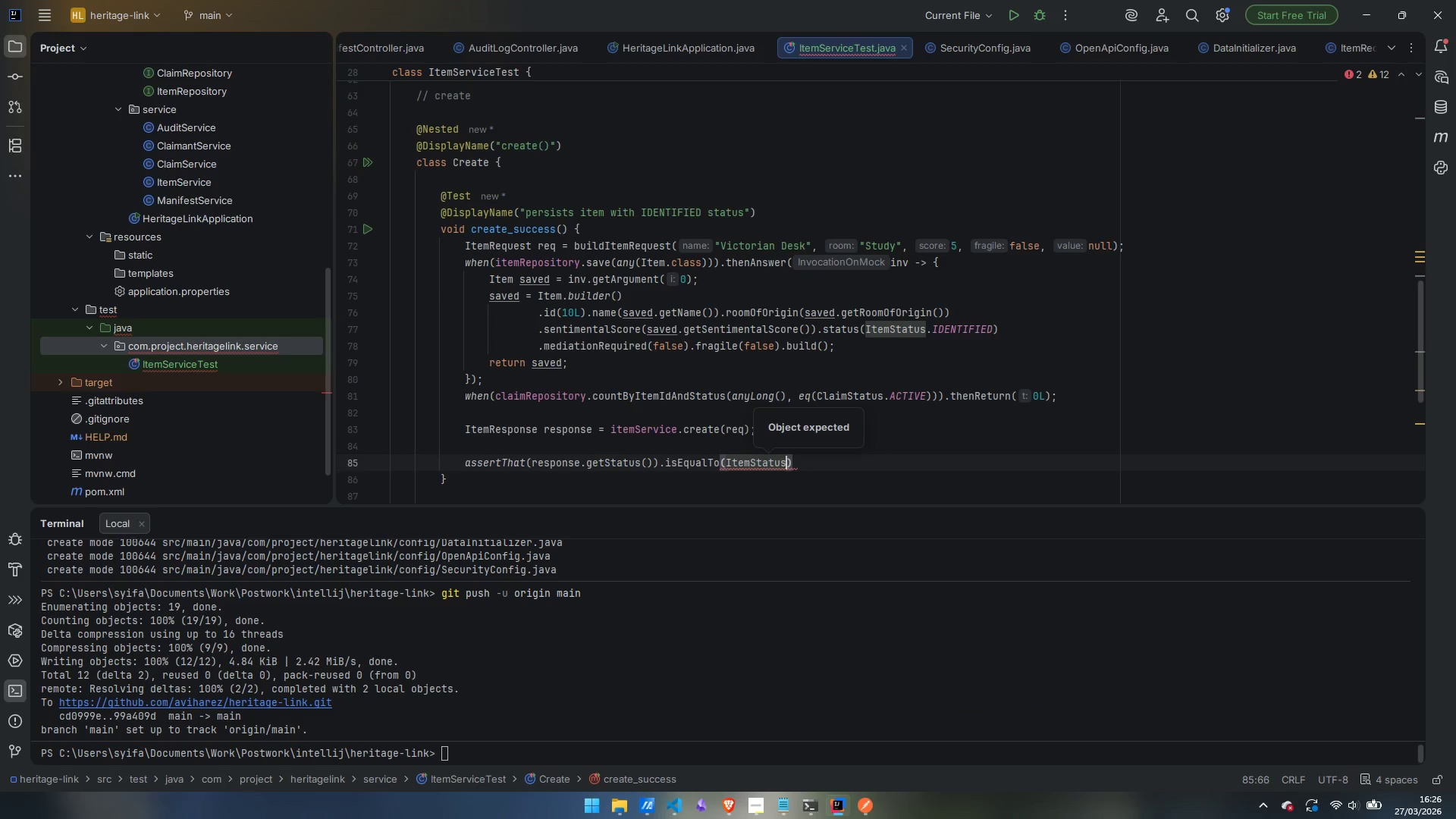 
 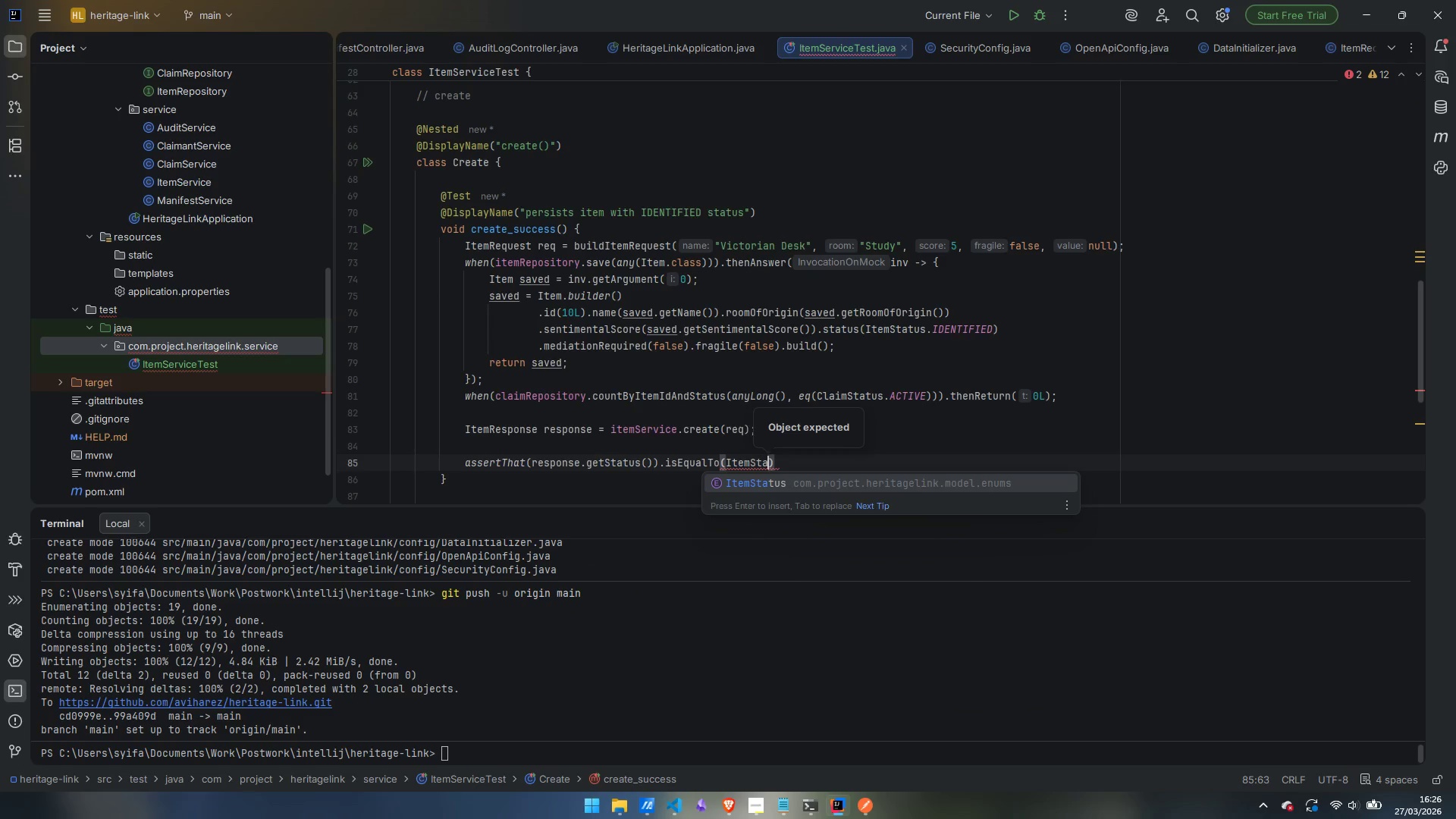 
key(Enter)
 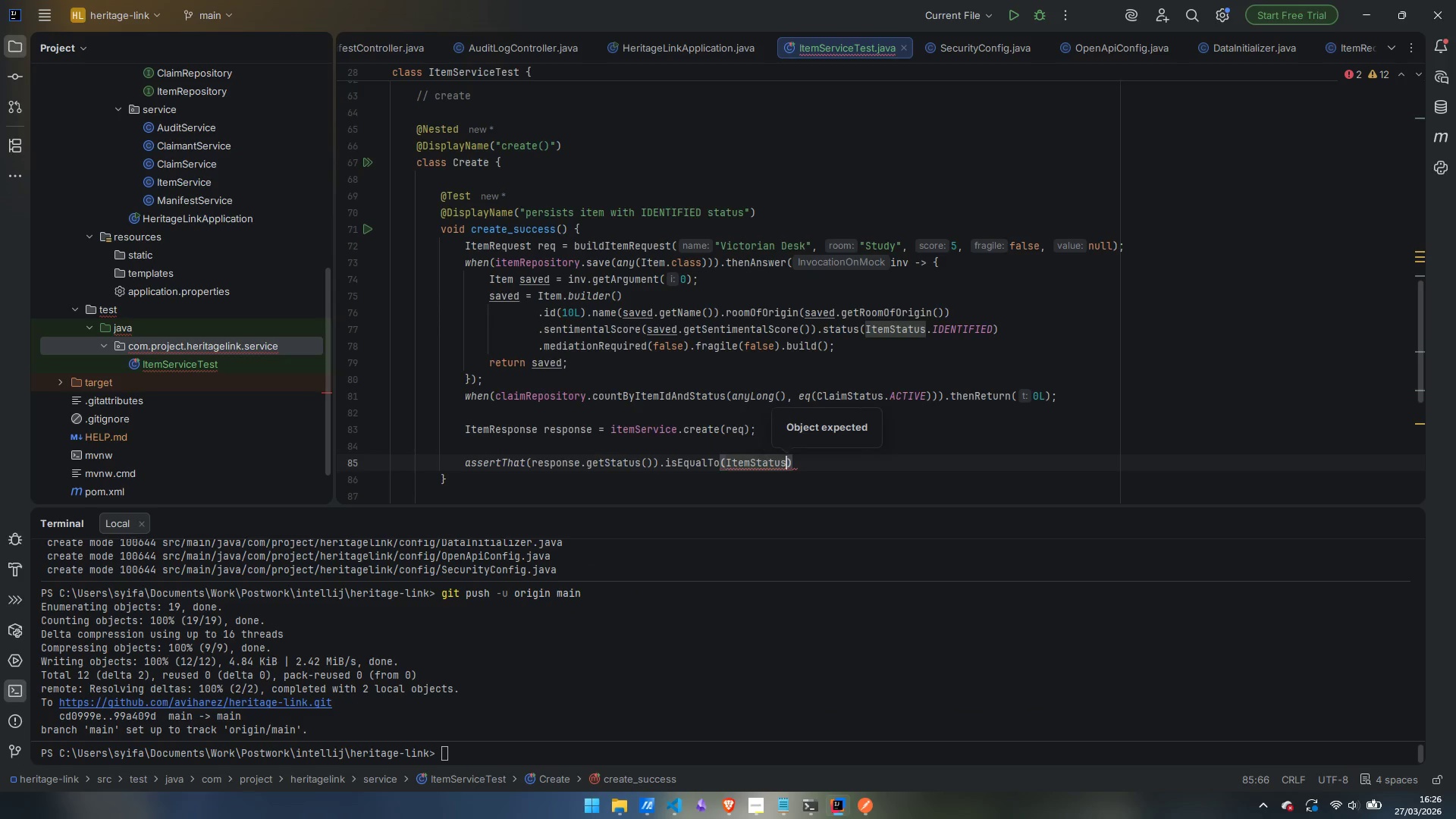 
type(.ID)
 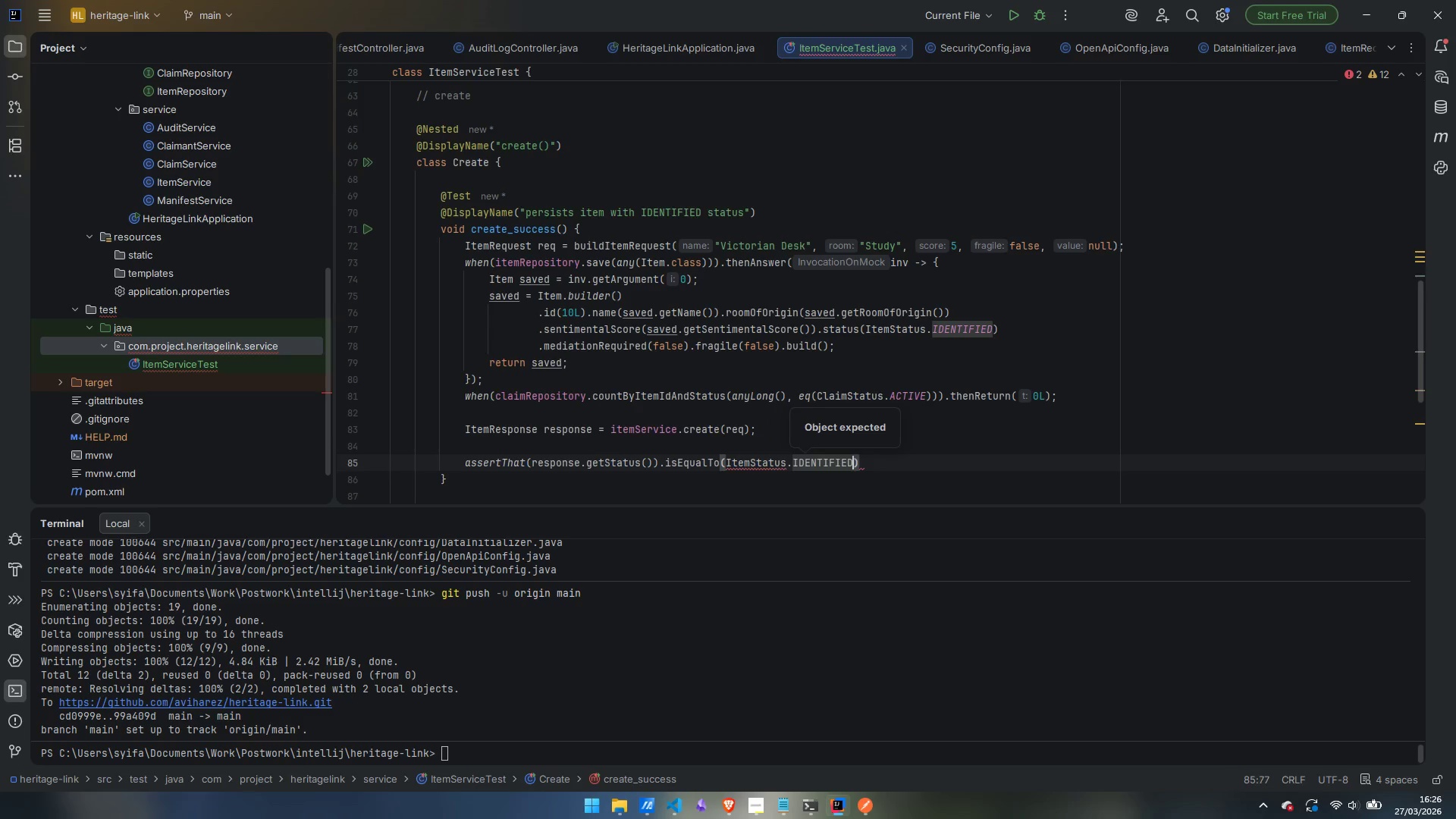 
 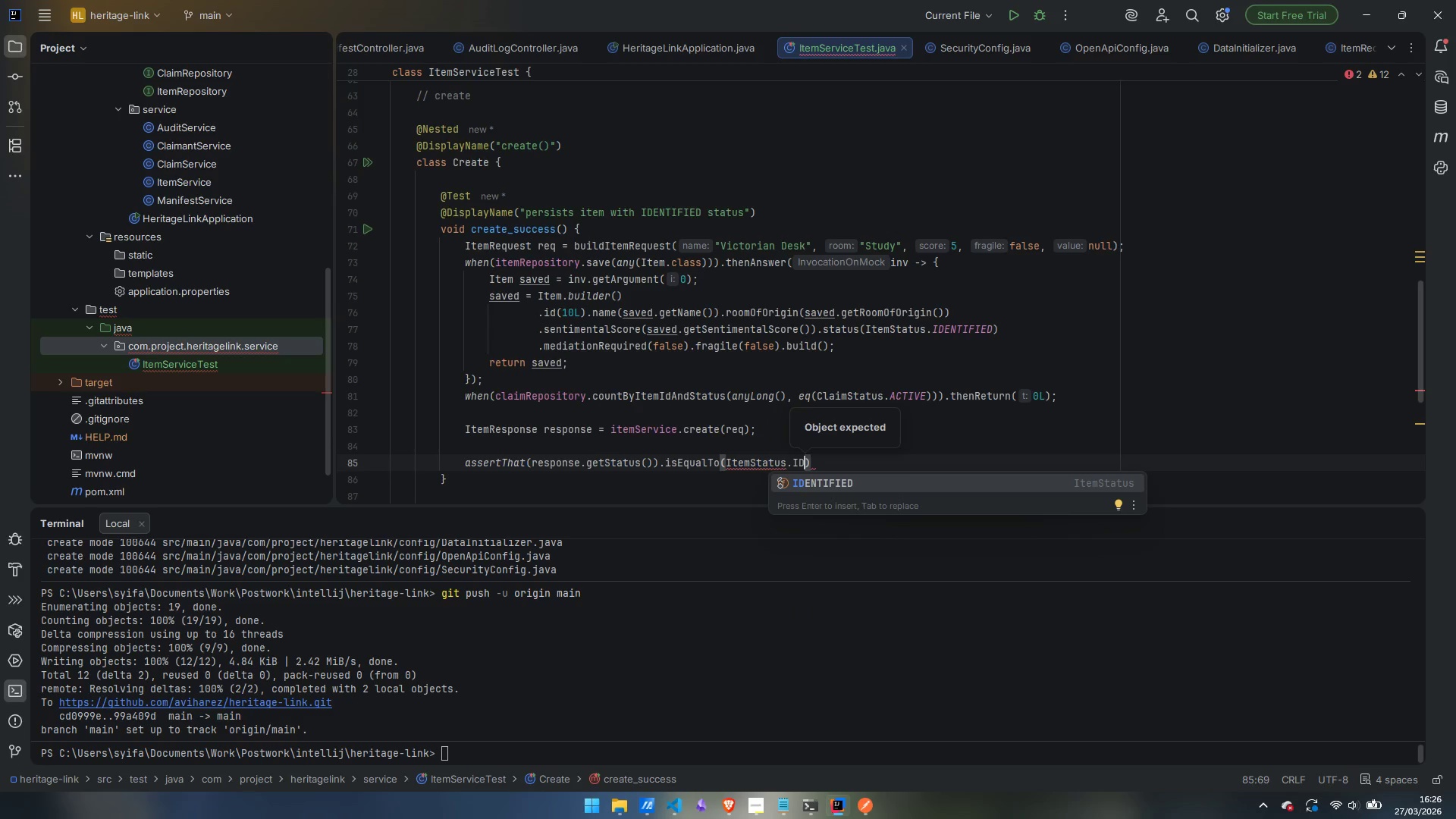 
key(Enter)
 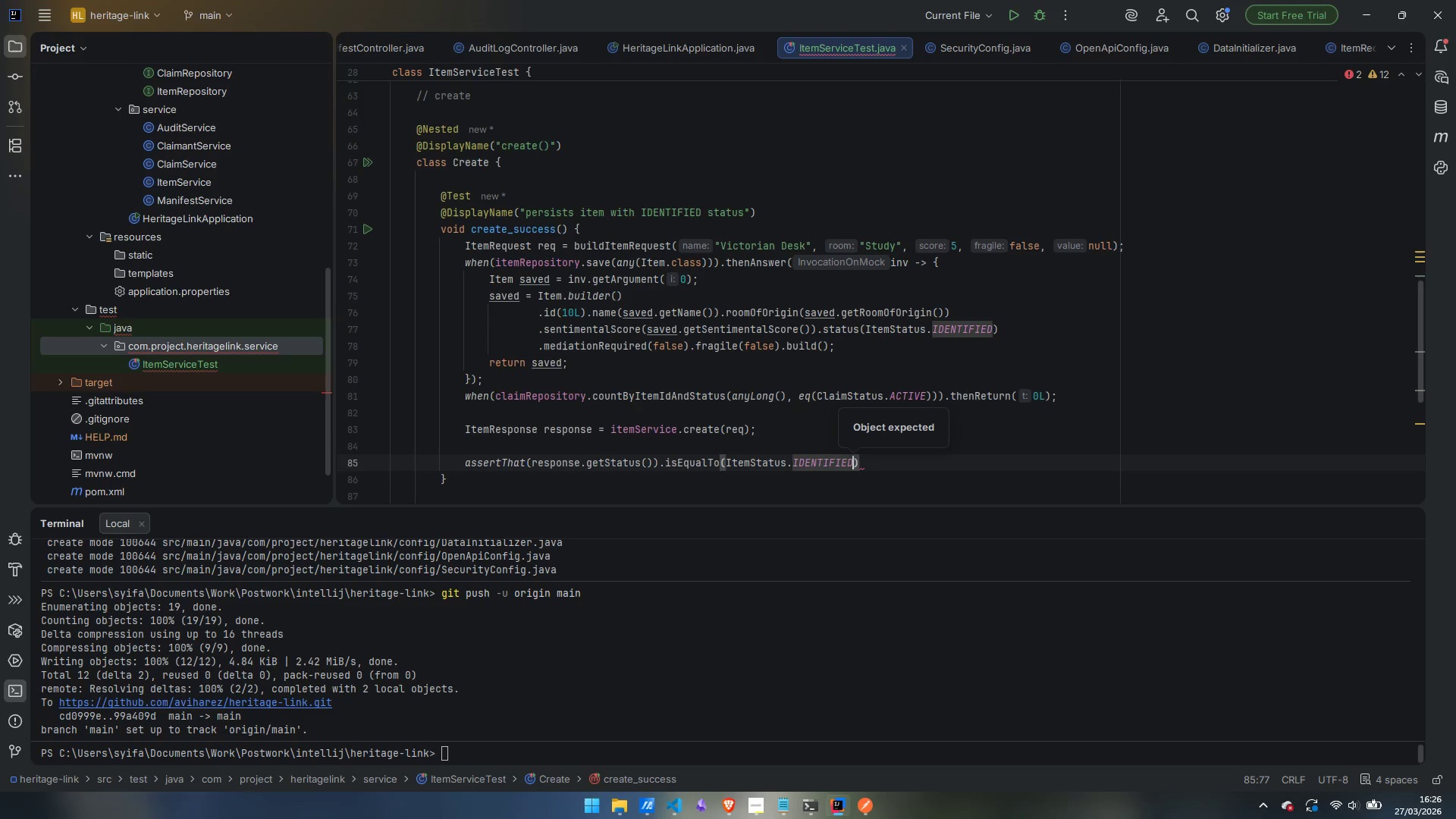 
key(ArrowRight)
 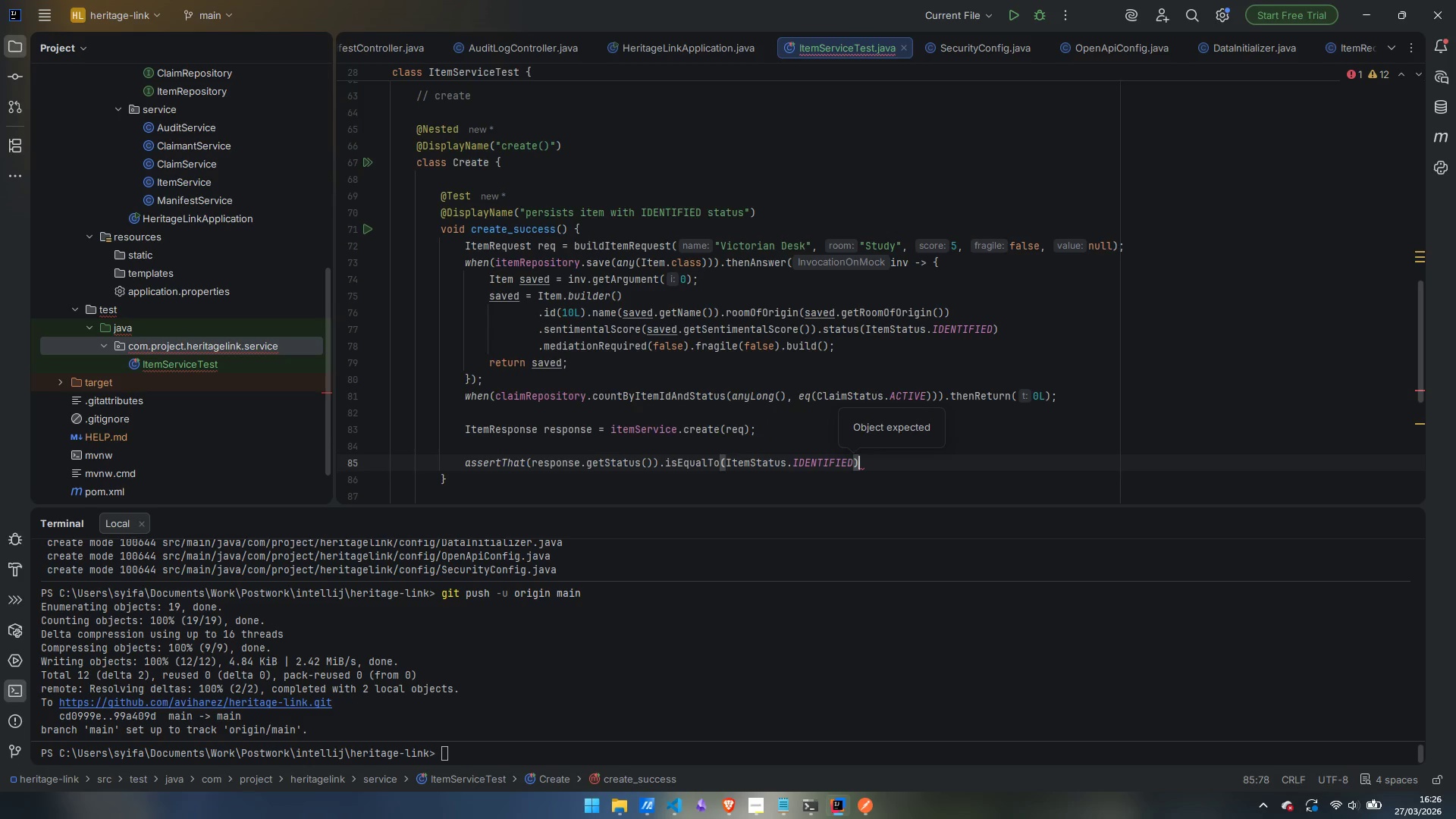 
key(Semicolon)
 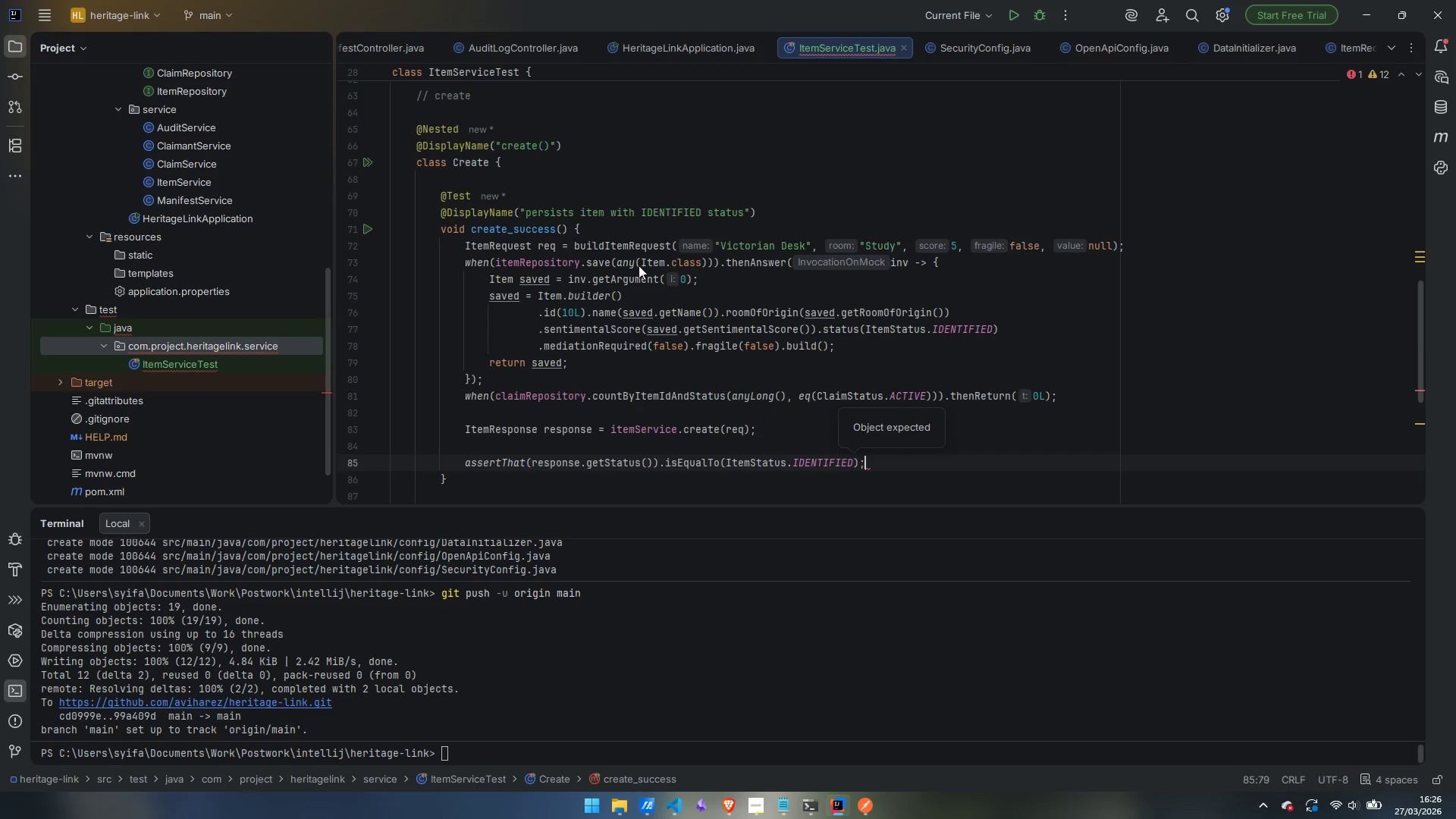 
key(Enter)
 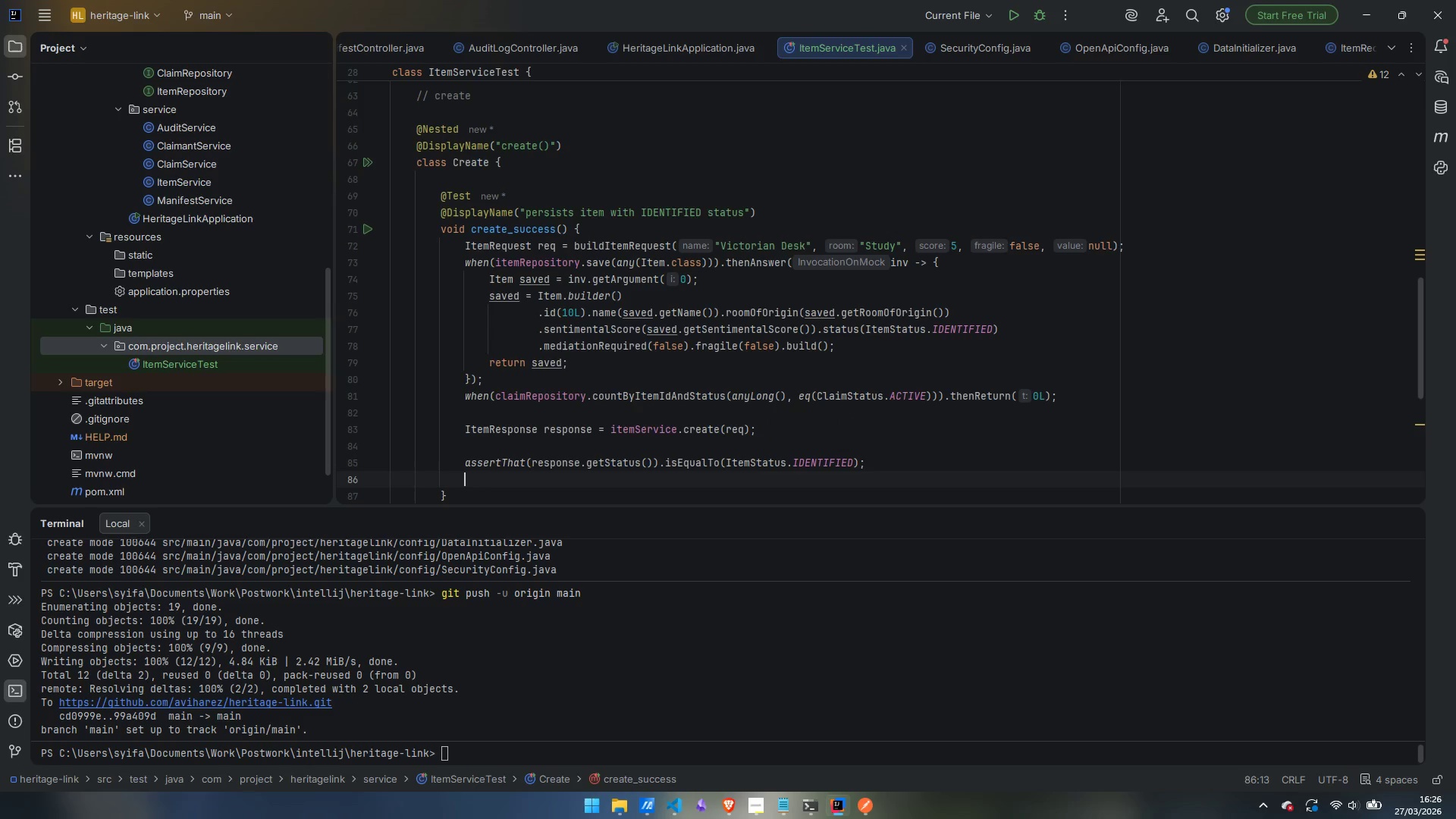 
type(assert)
 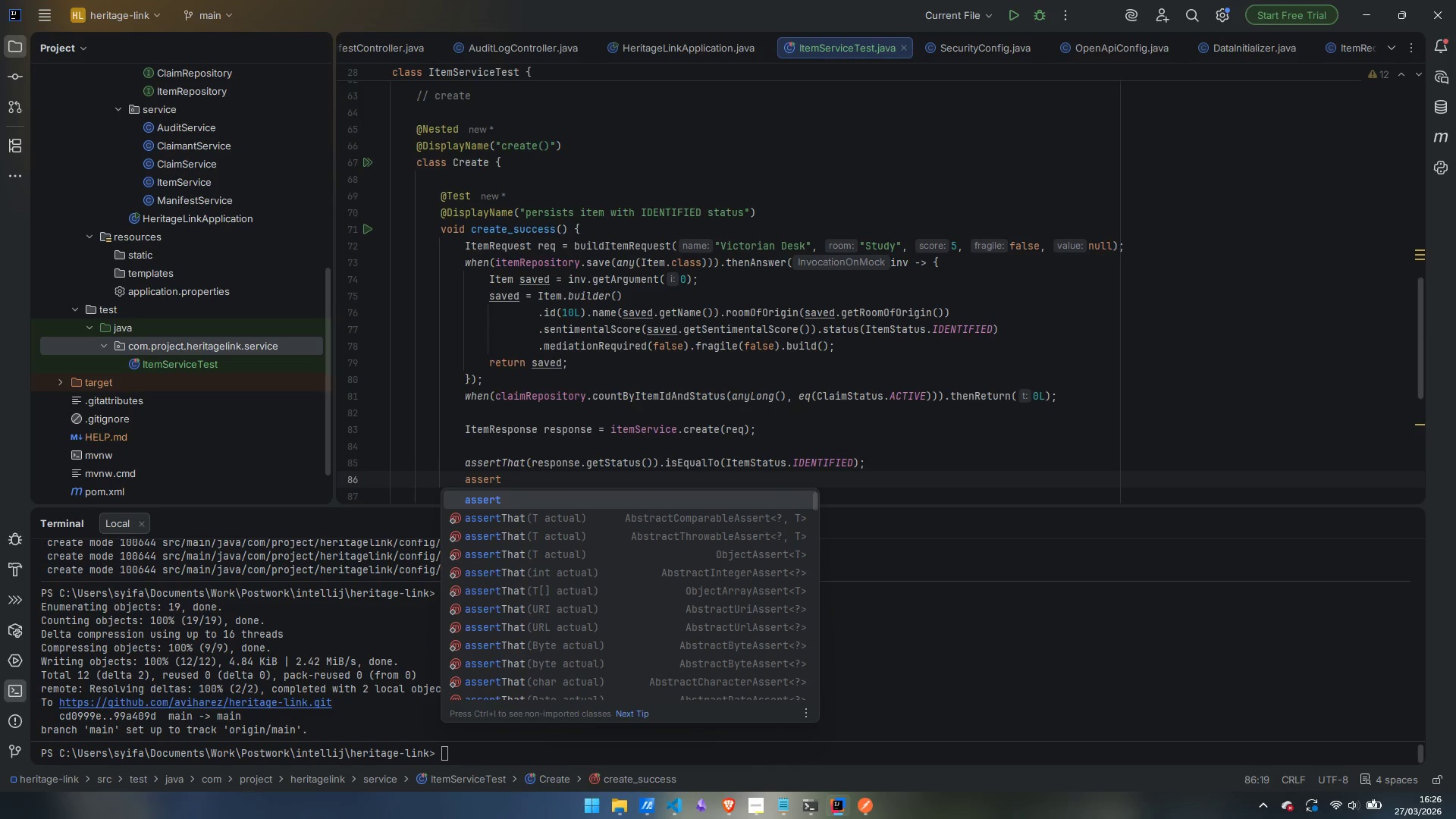 
key(ArrowDown)
 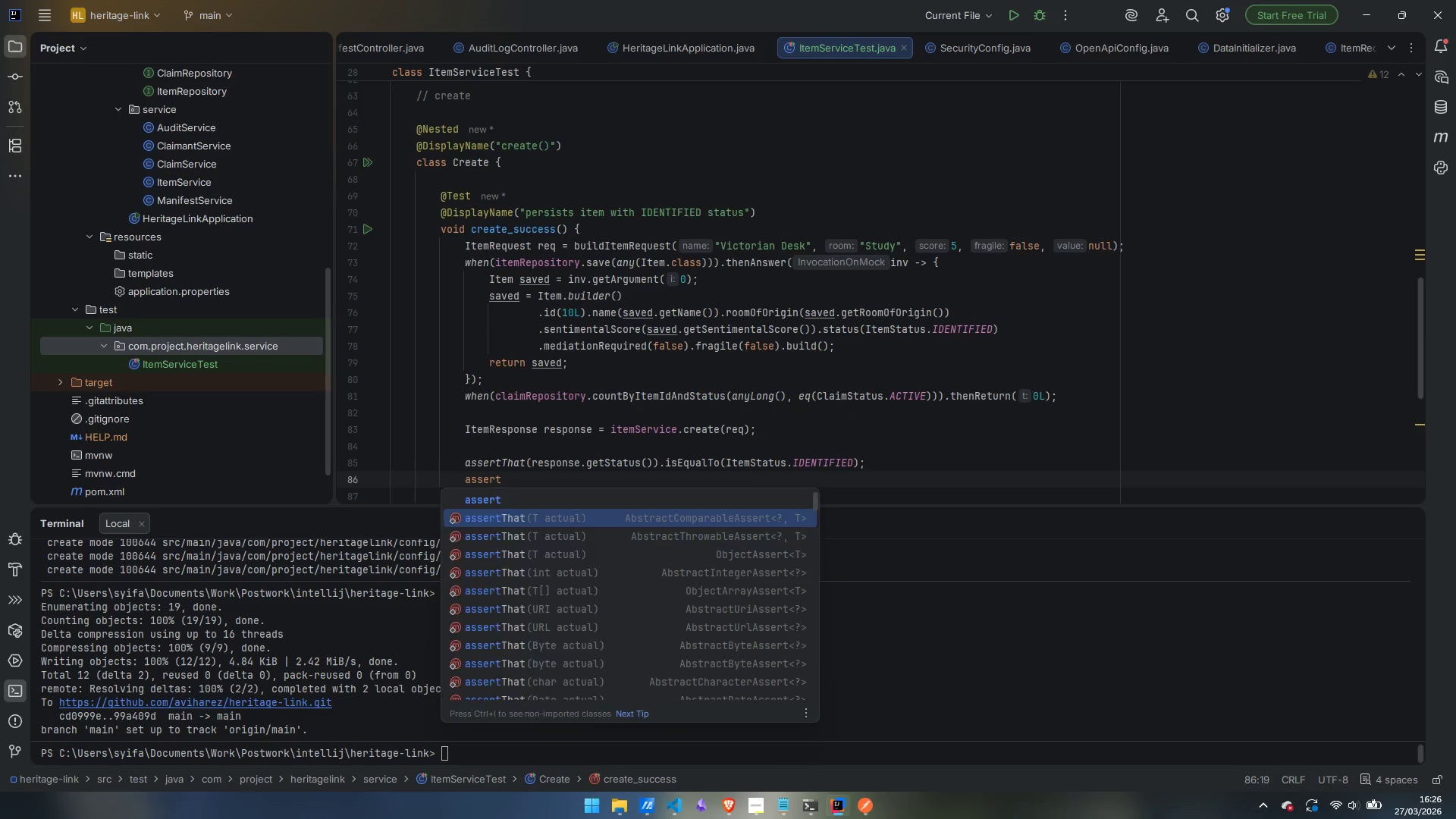 
key(Enter)
 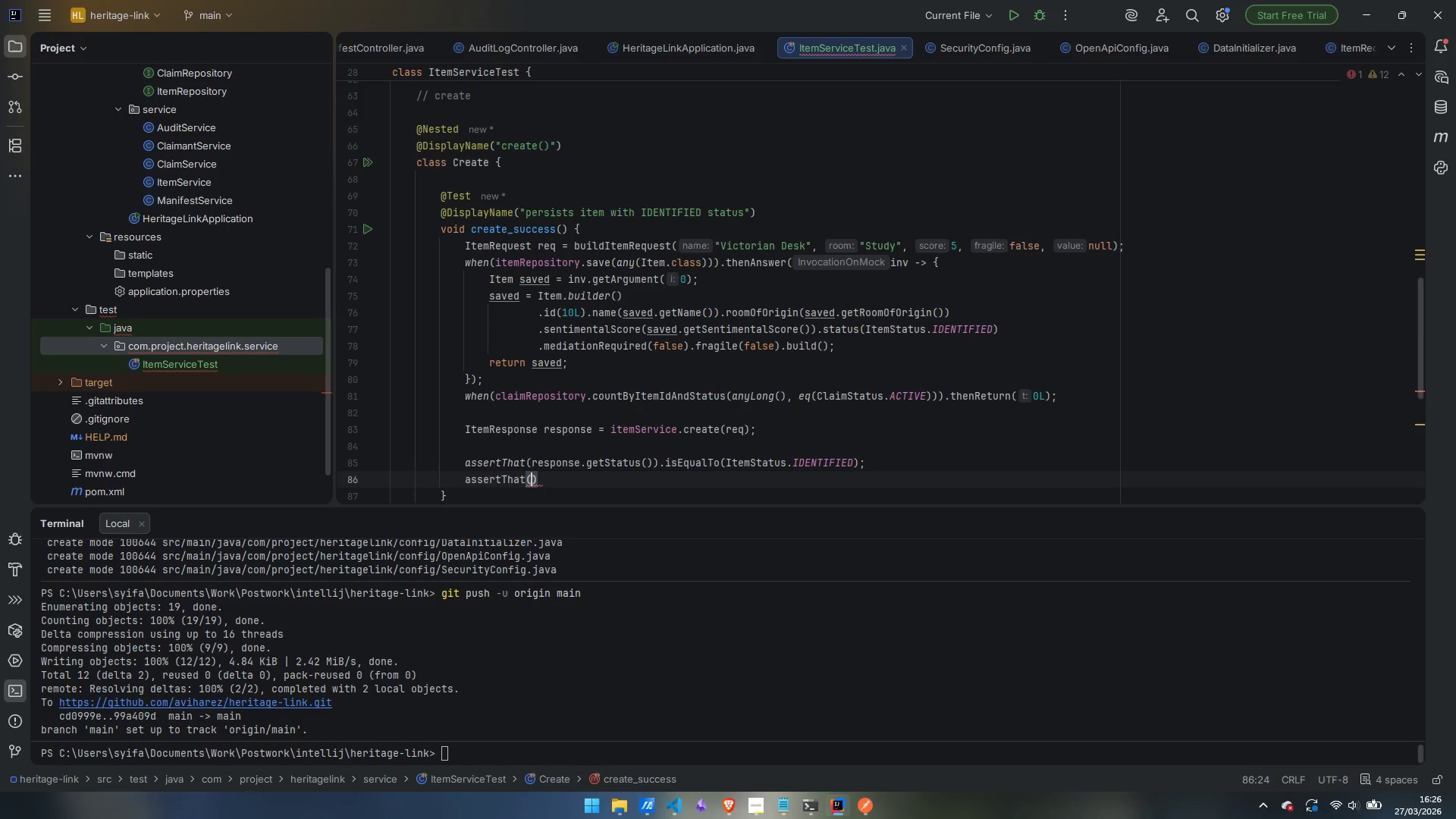 
type(res)
 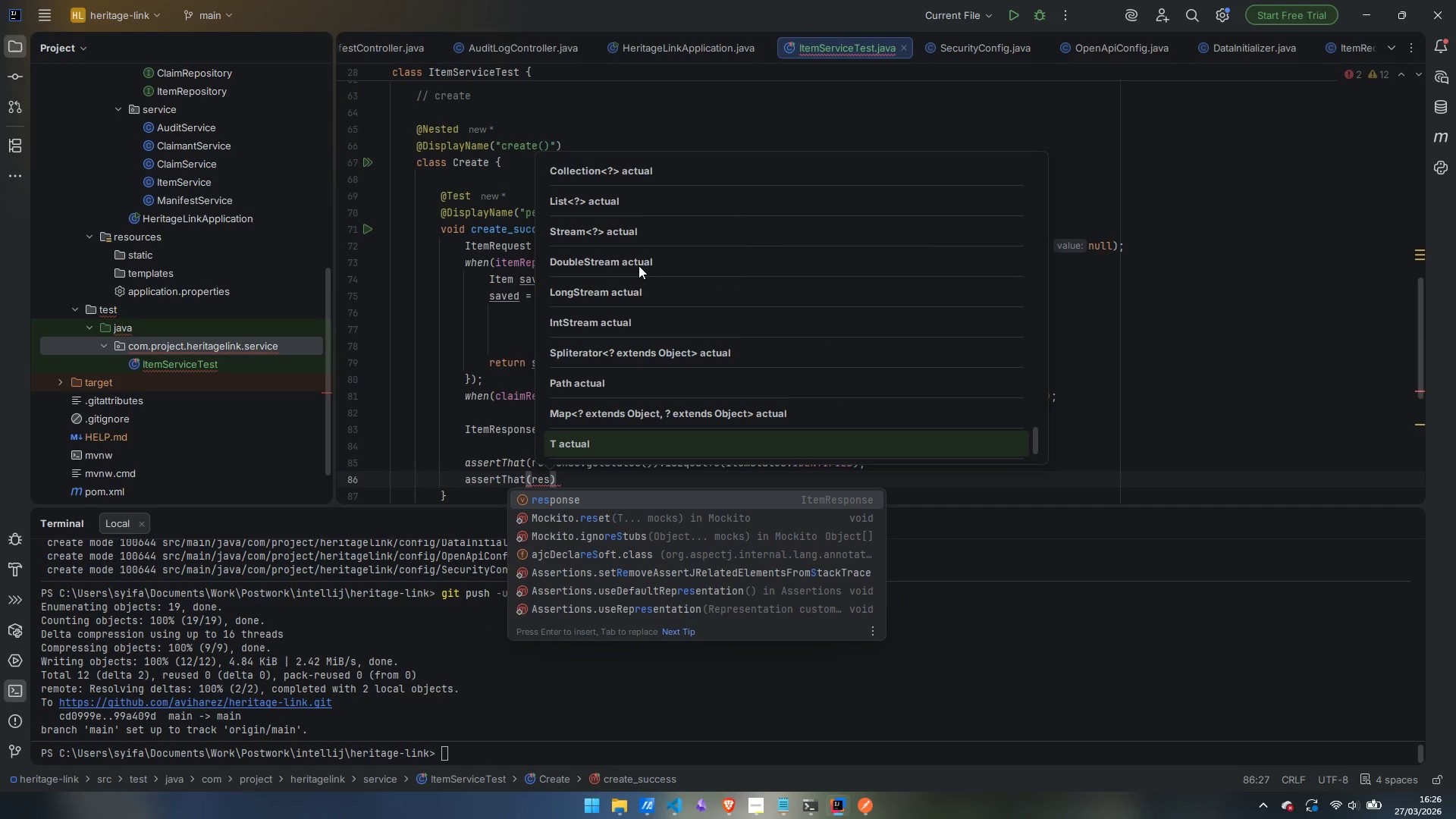 
key(Enter)
 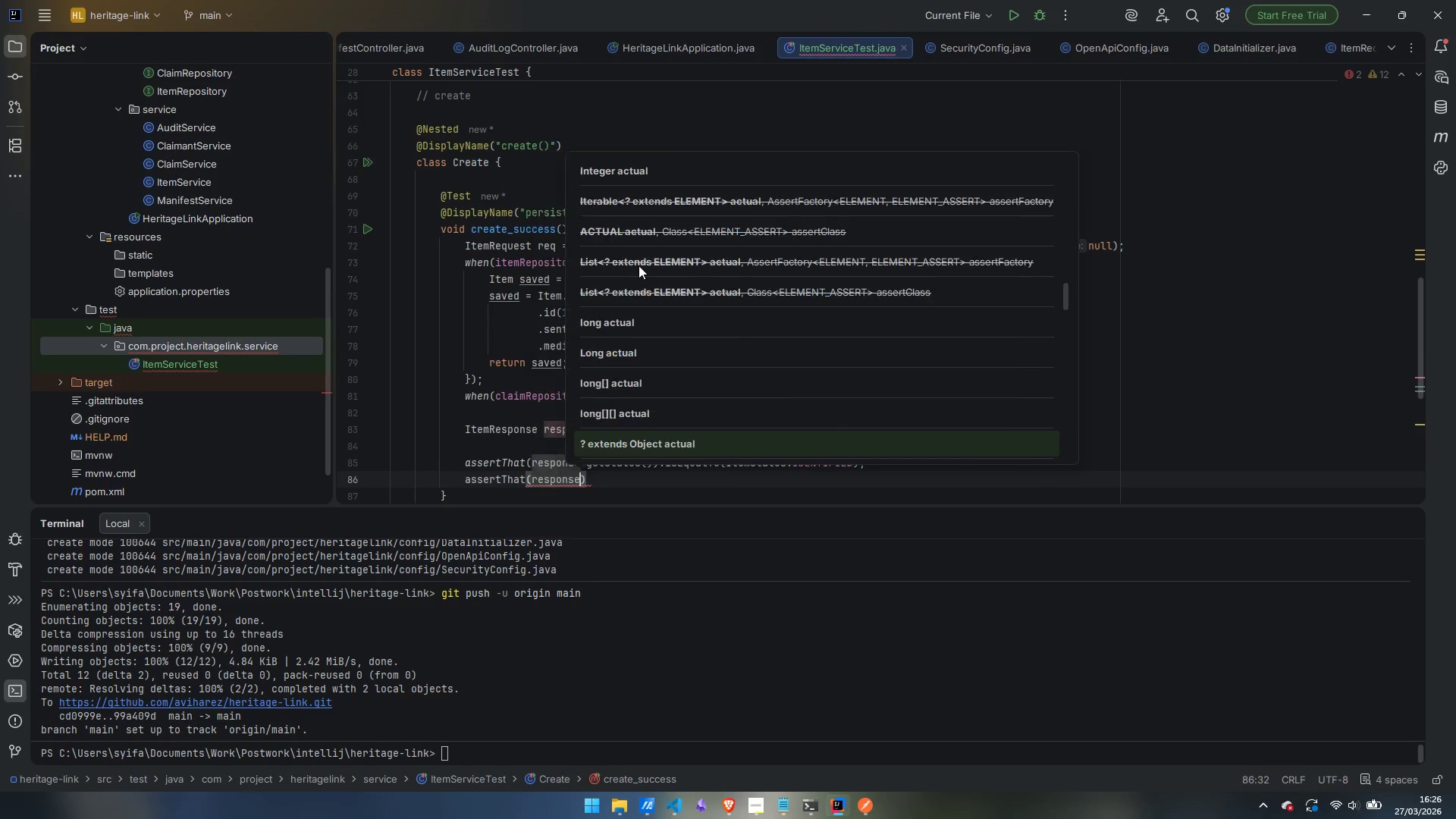 
type(.getN)
 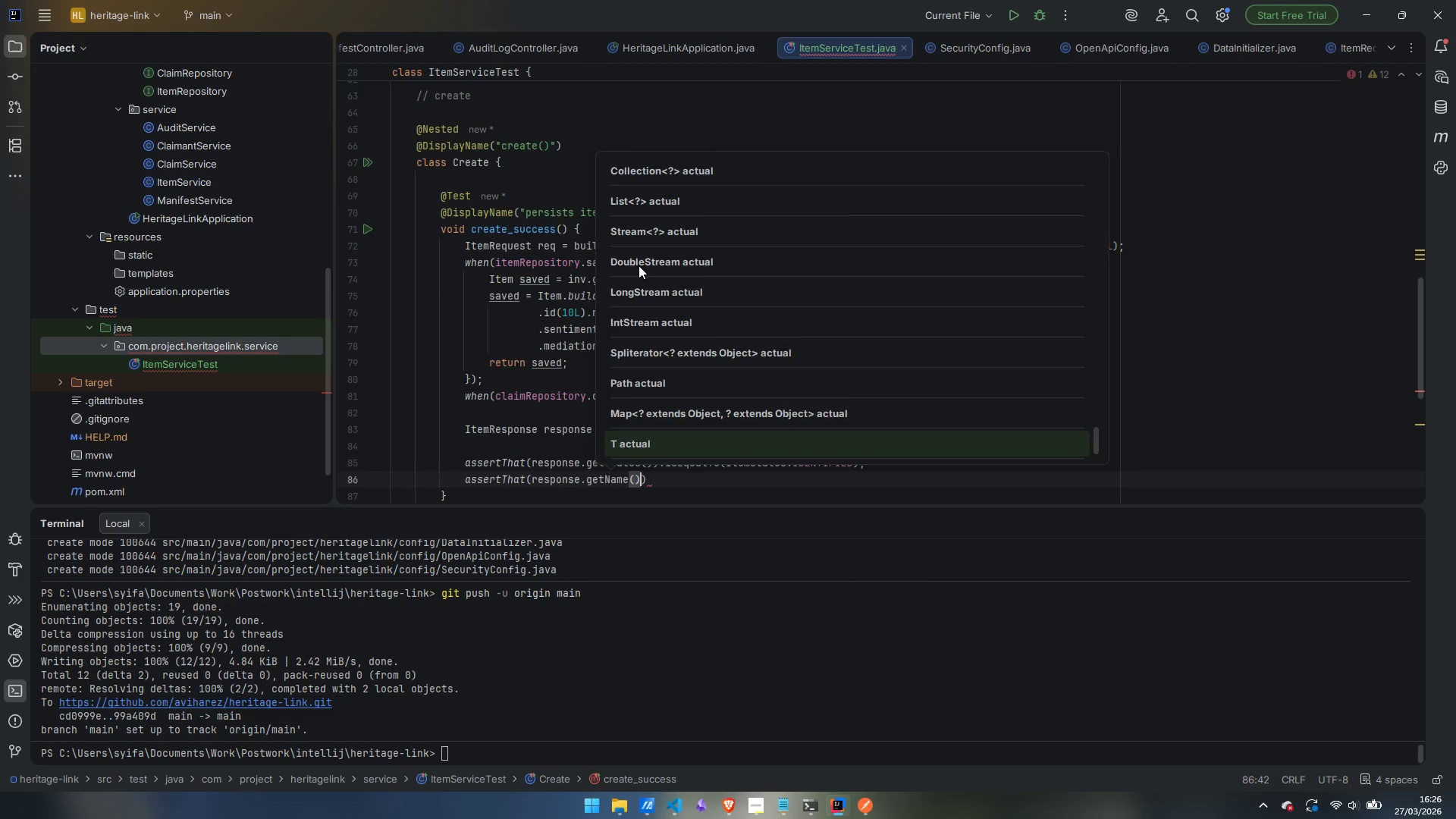 
 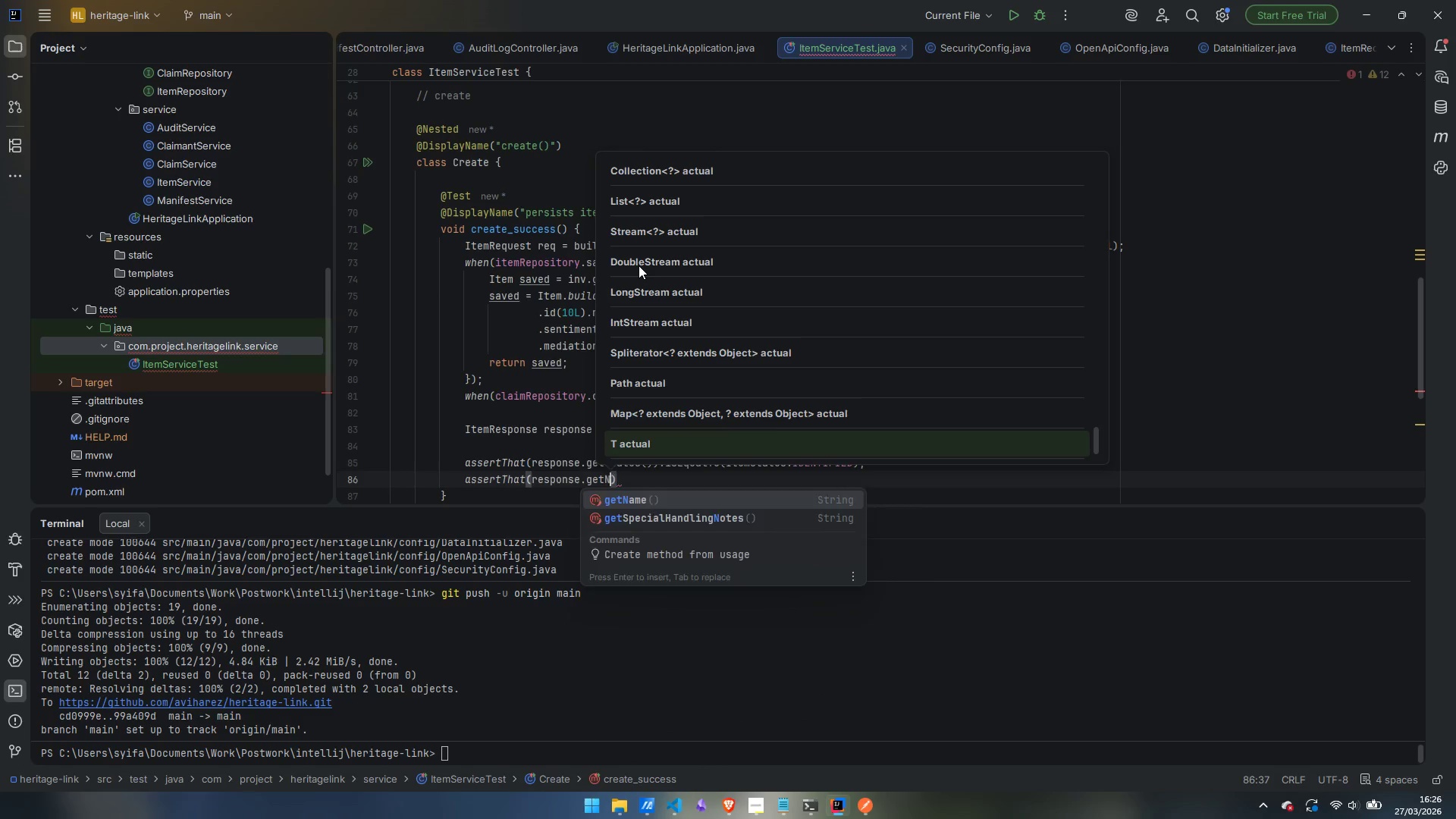 
key(Enter)
 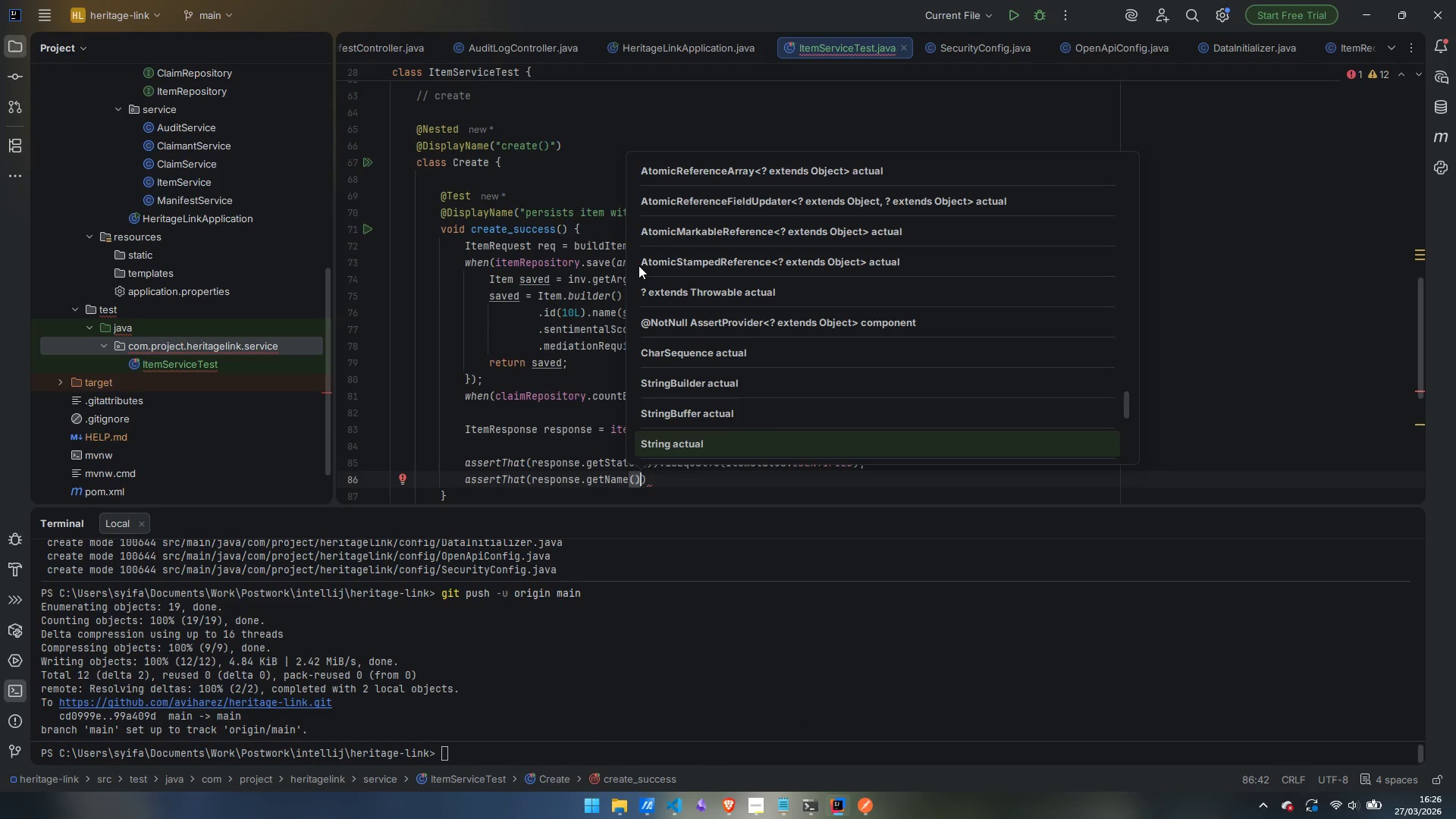 
key(ArrowRight)
 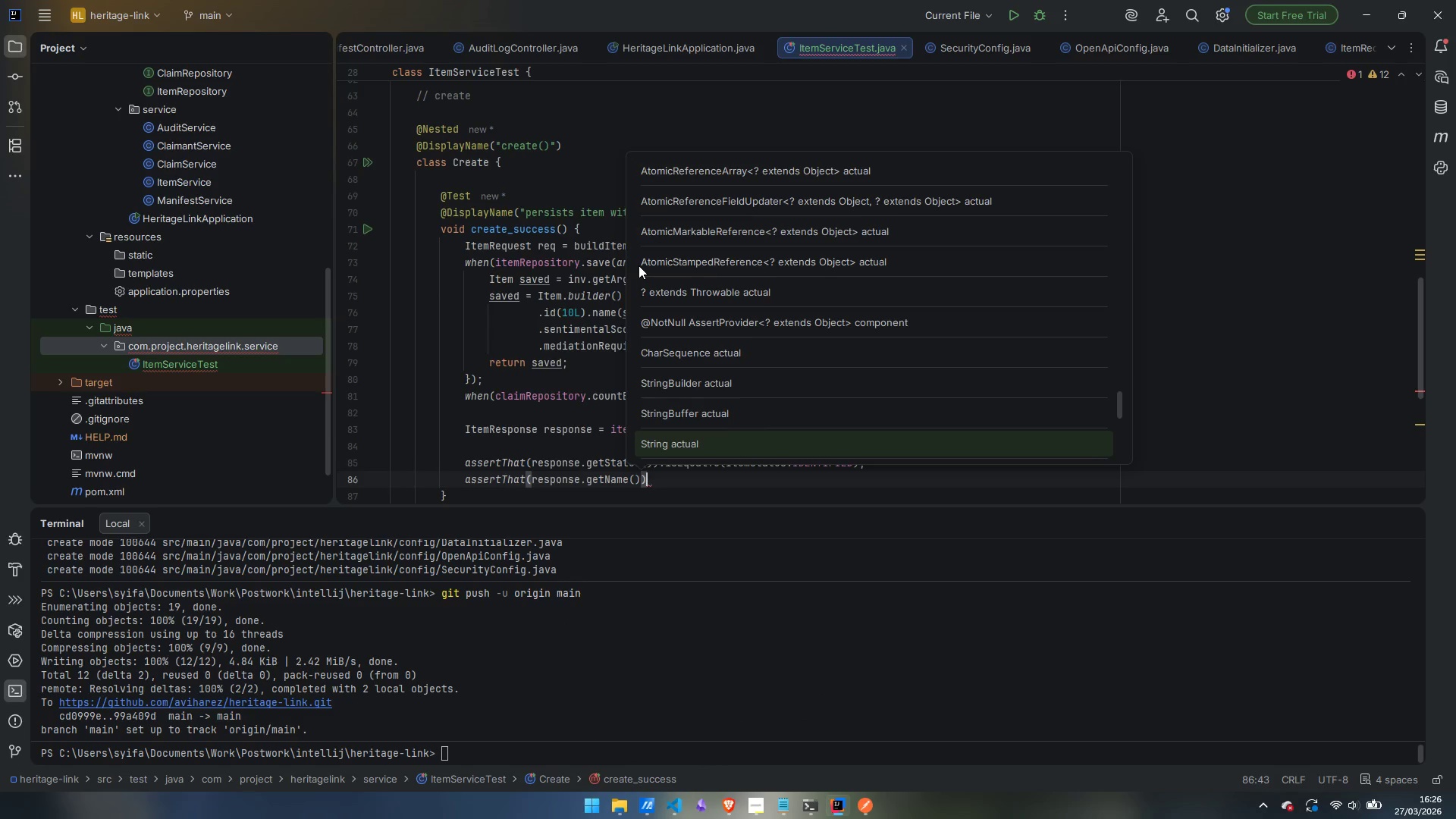 
type(.isRe)
key(Backspace)
key(Backspace)
type(Re)
key(Backspace)
key(Backspace)
type(Eq)
 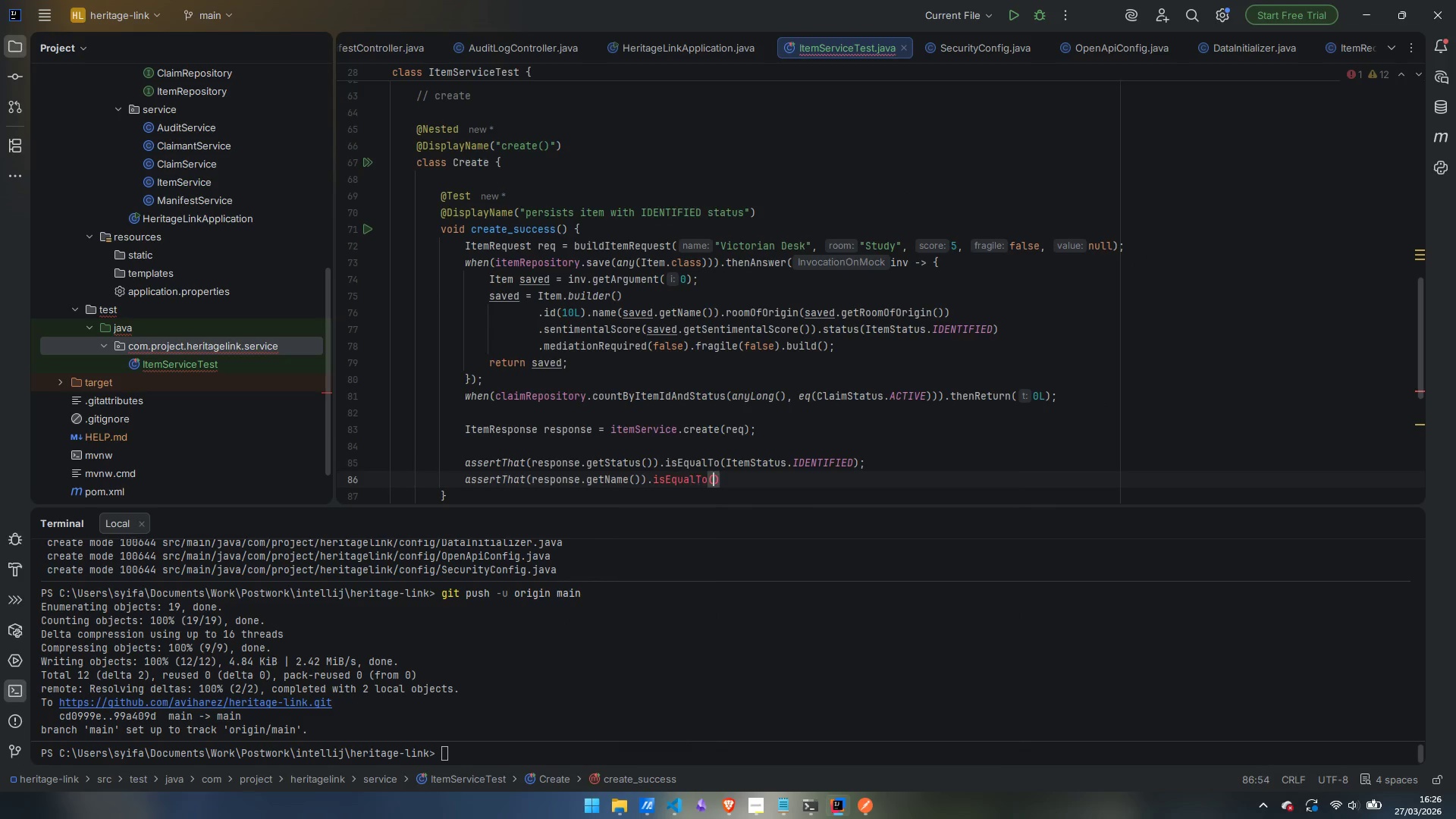 
 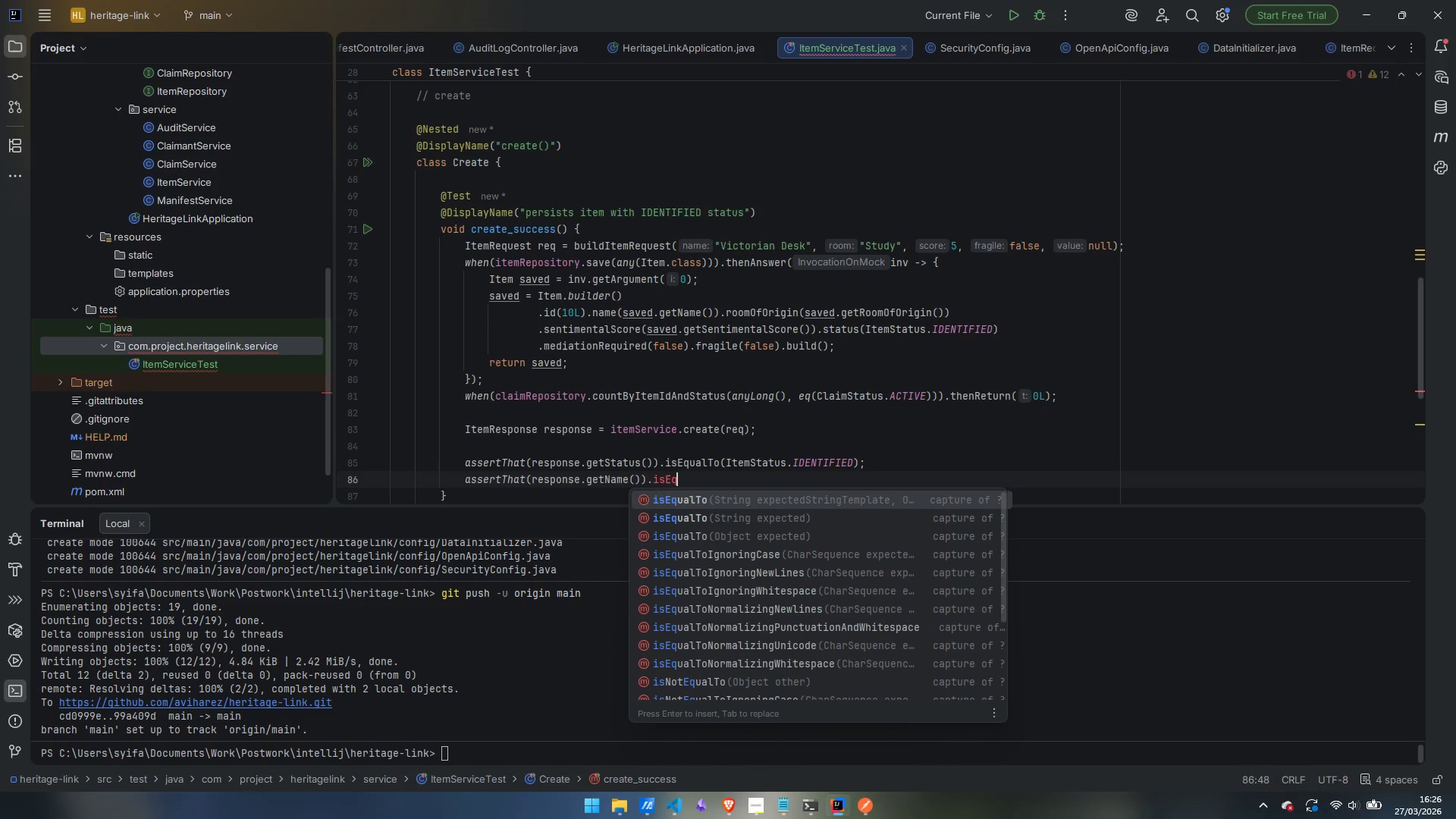 
key(Enter)
 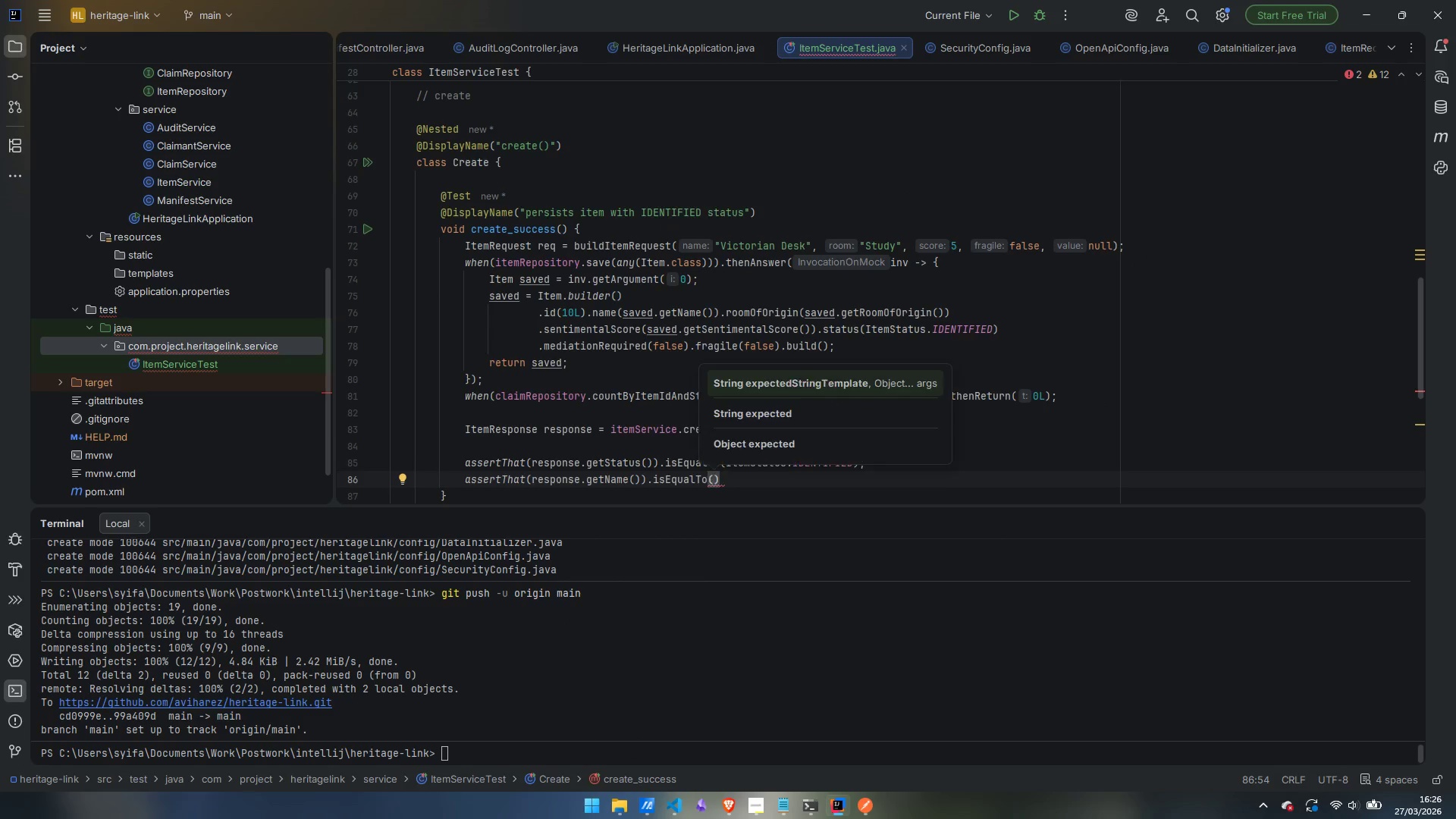 
type("Victorian Desc)
key(Backspace)
type(lk)
key(Backspace)
key(Backspace)
type(l)
key(Backspace)
type(k)
 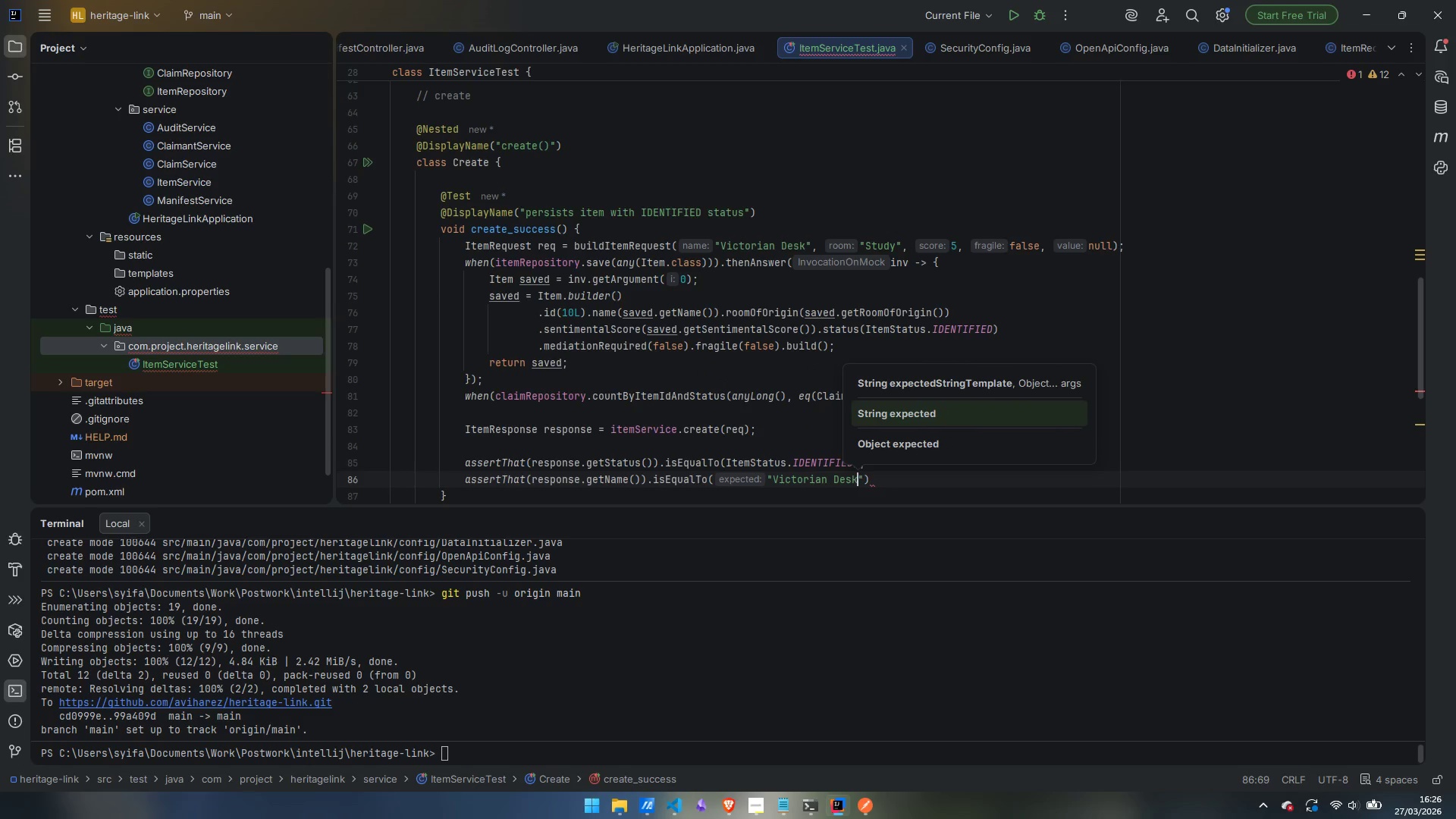 
key(ArrowRight)
 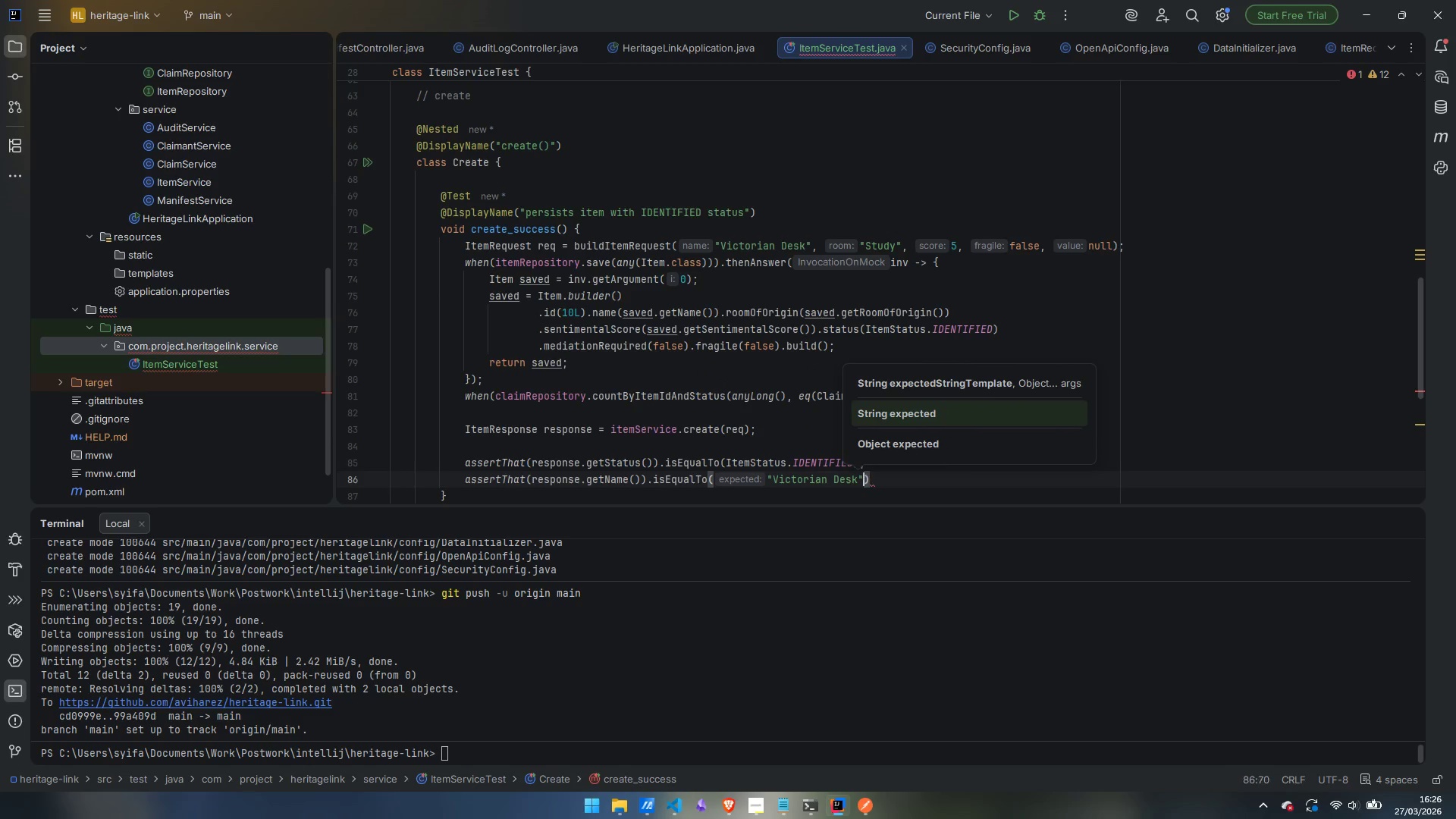 
key(ArrowRight)
 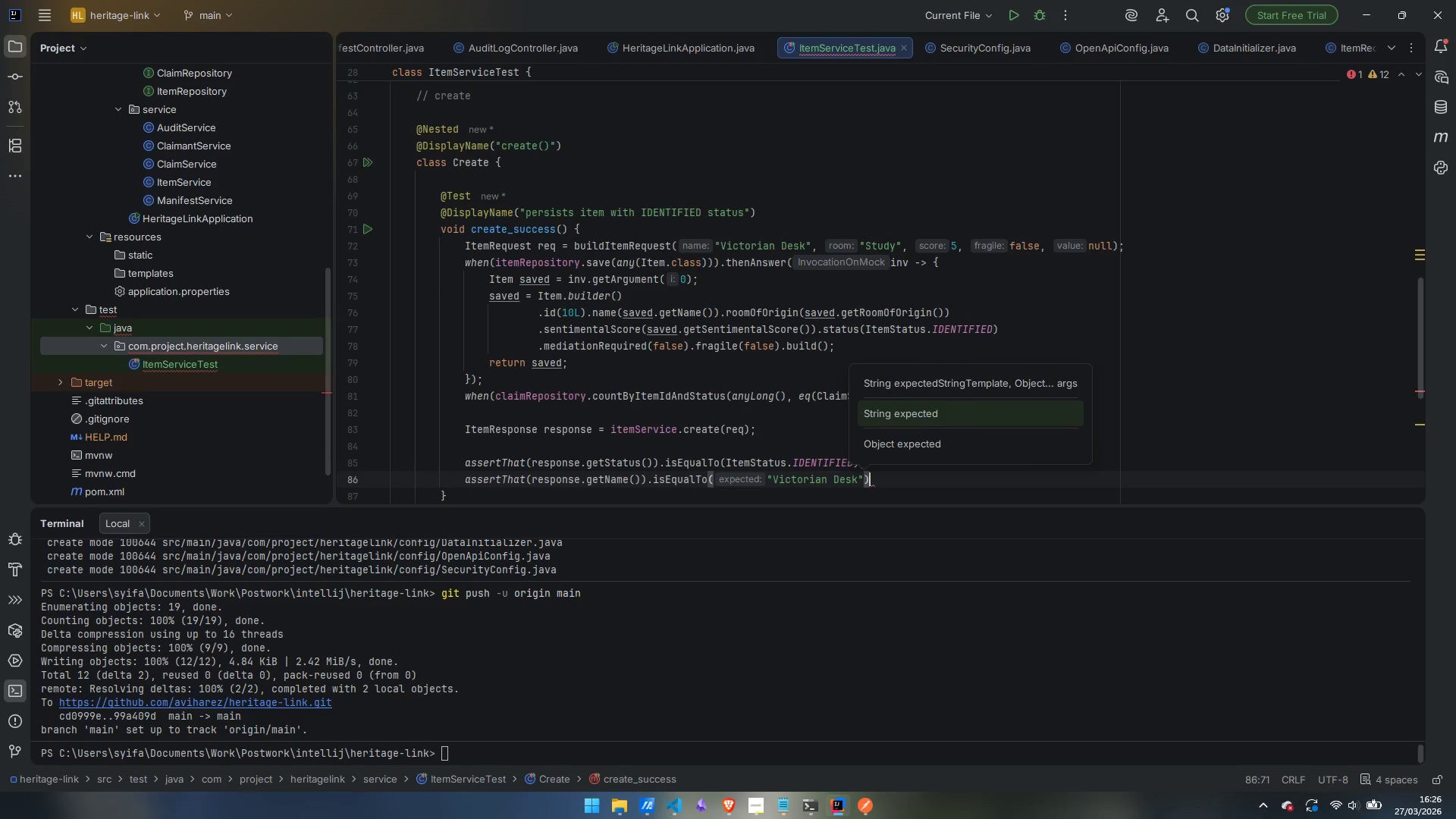 
key(Semicolon)
 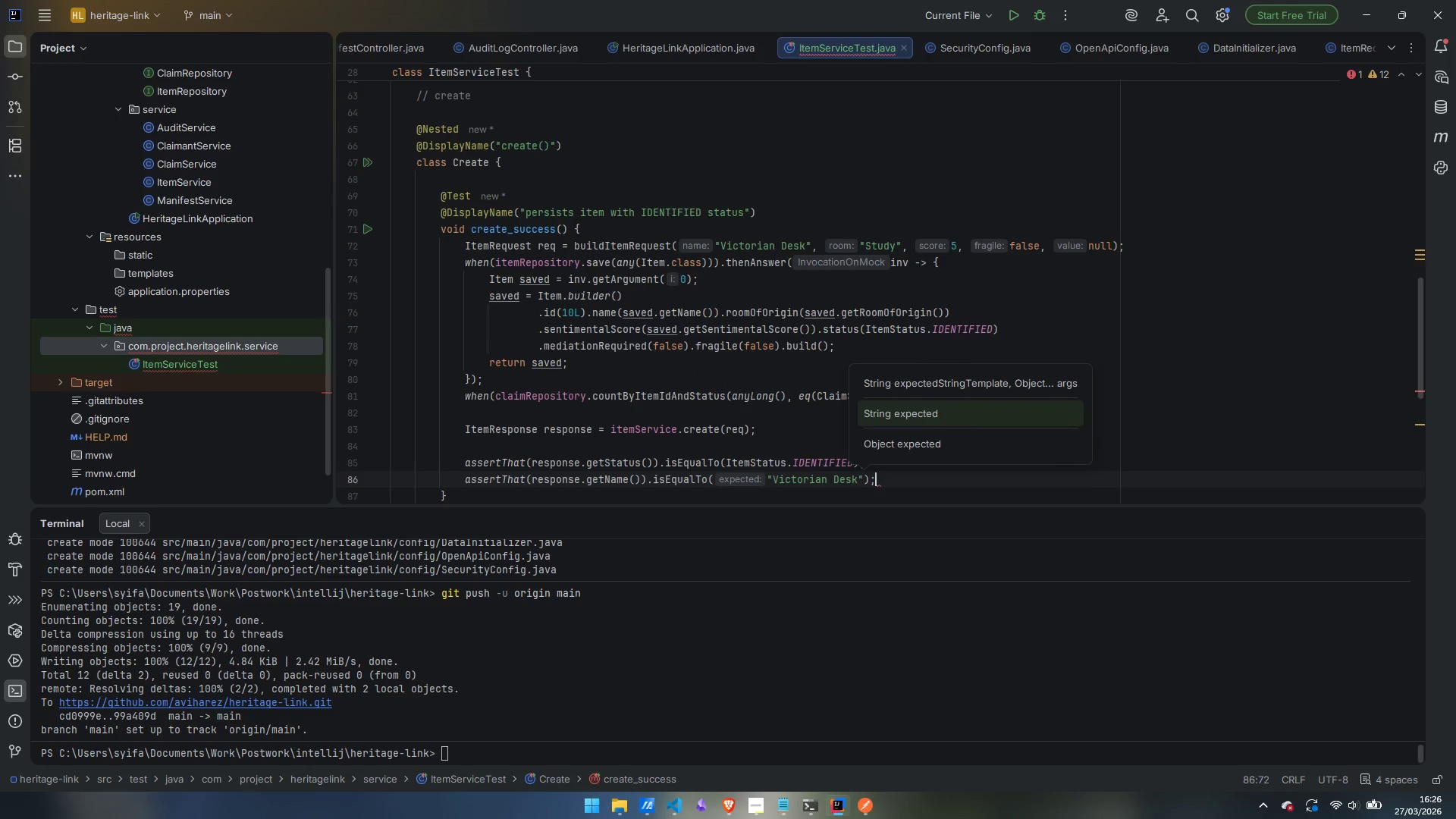 
key(Enter)
 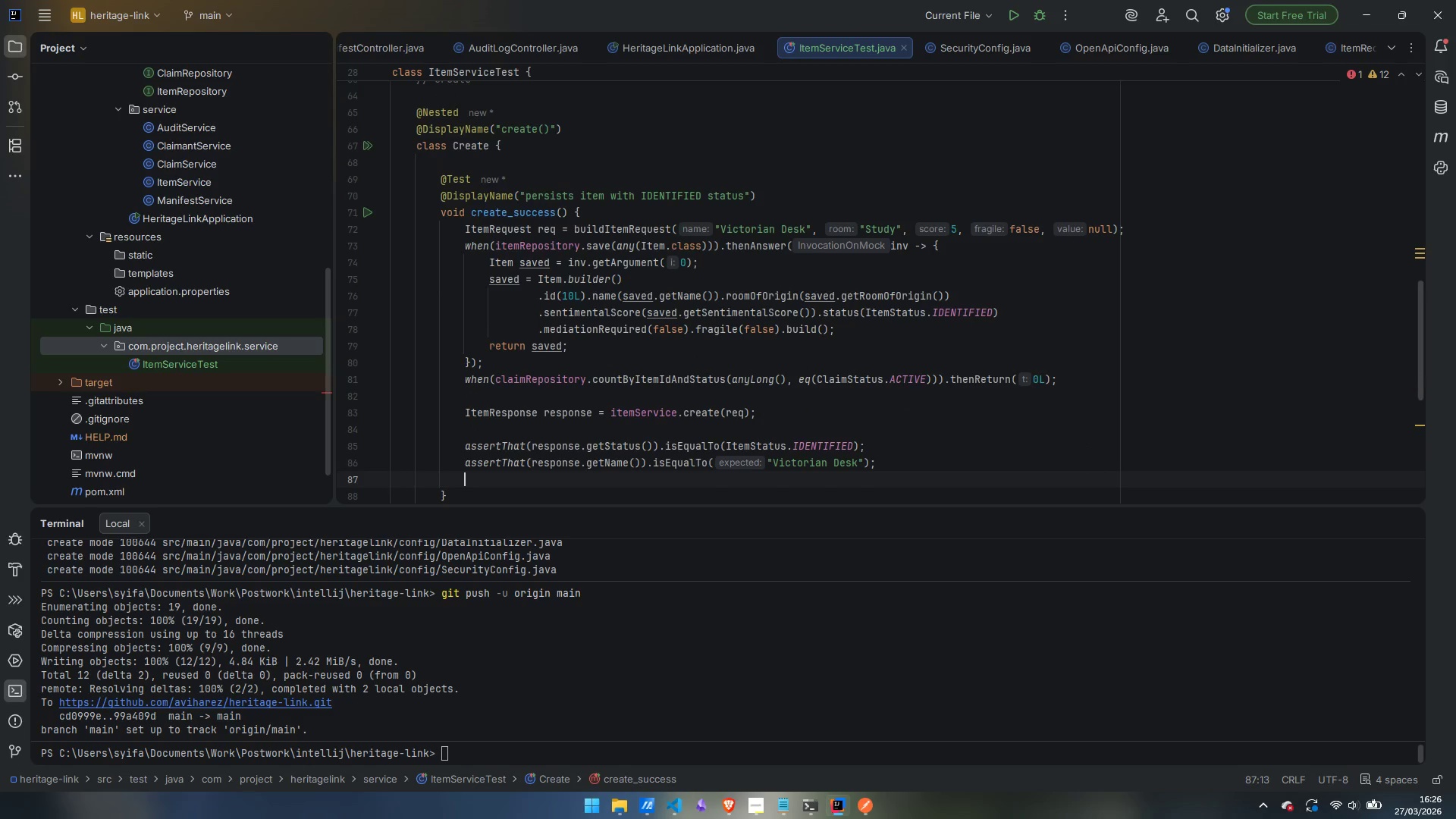 
type(ass)
 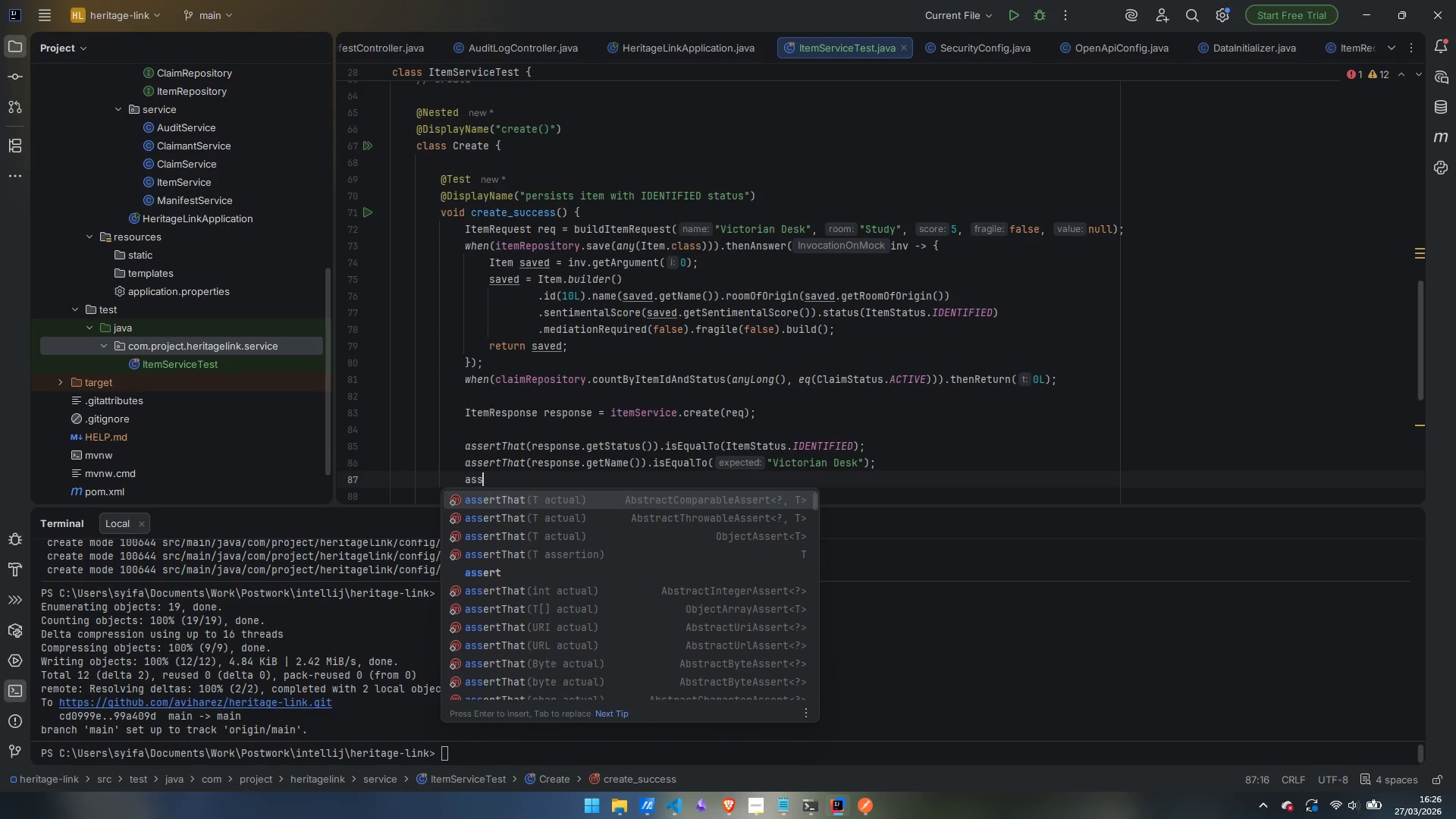 
key(Control+ControlLeft)
 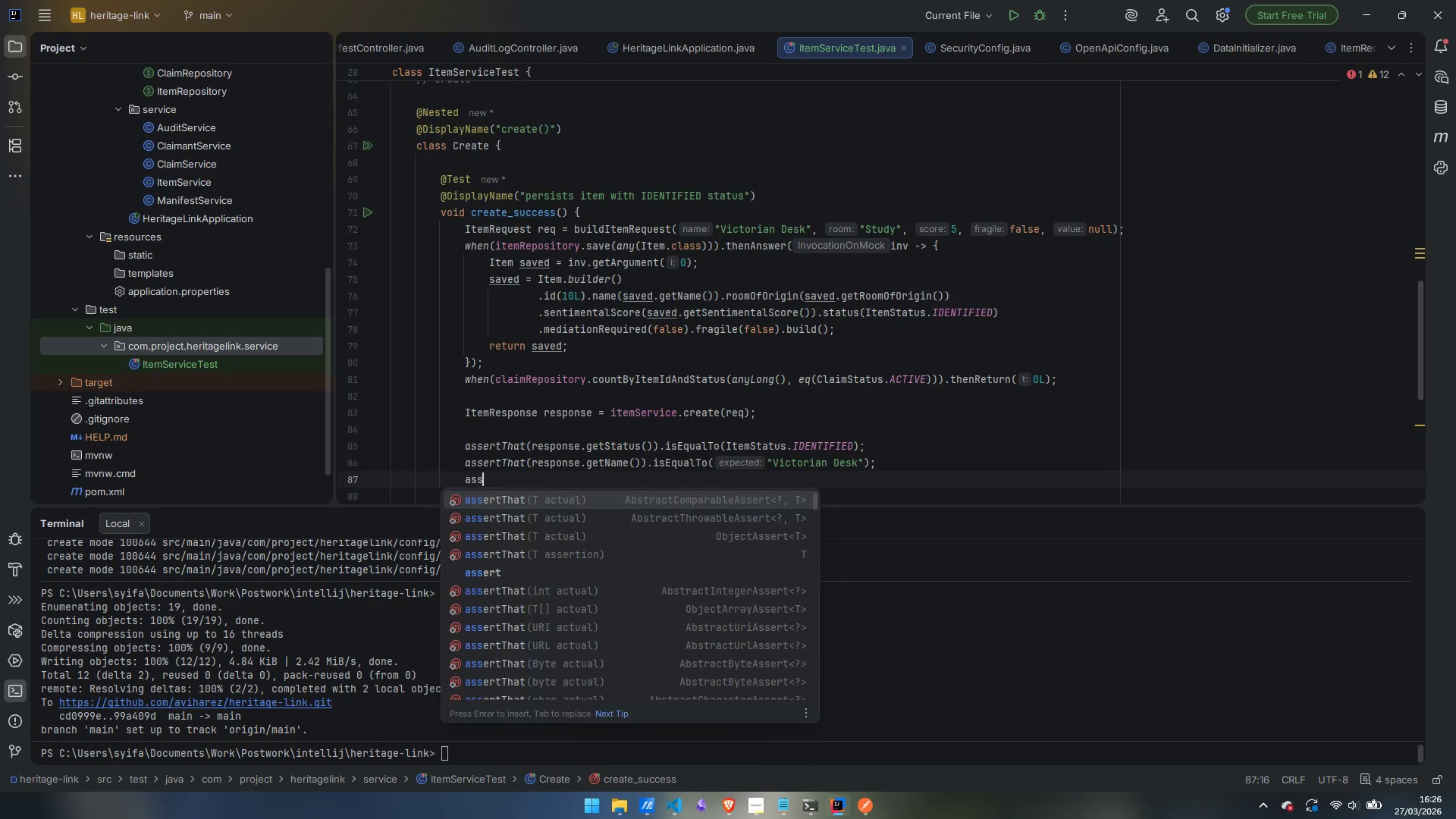 
key(Control+Backspace)
 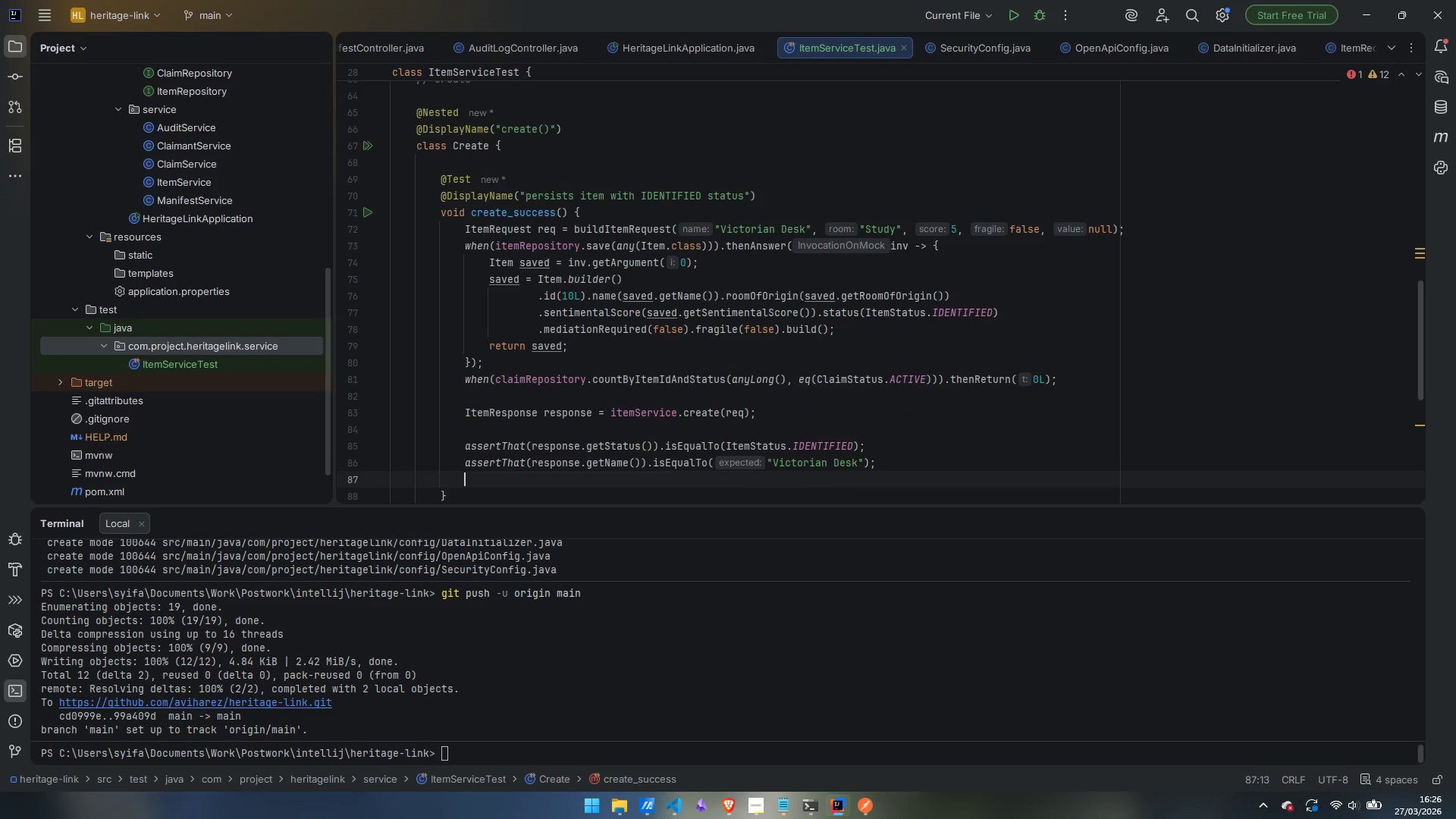 
type(ver)
 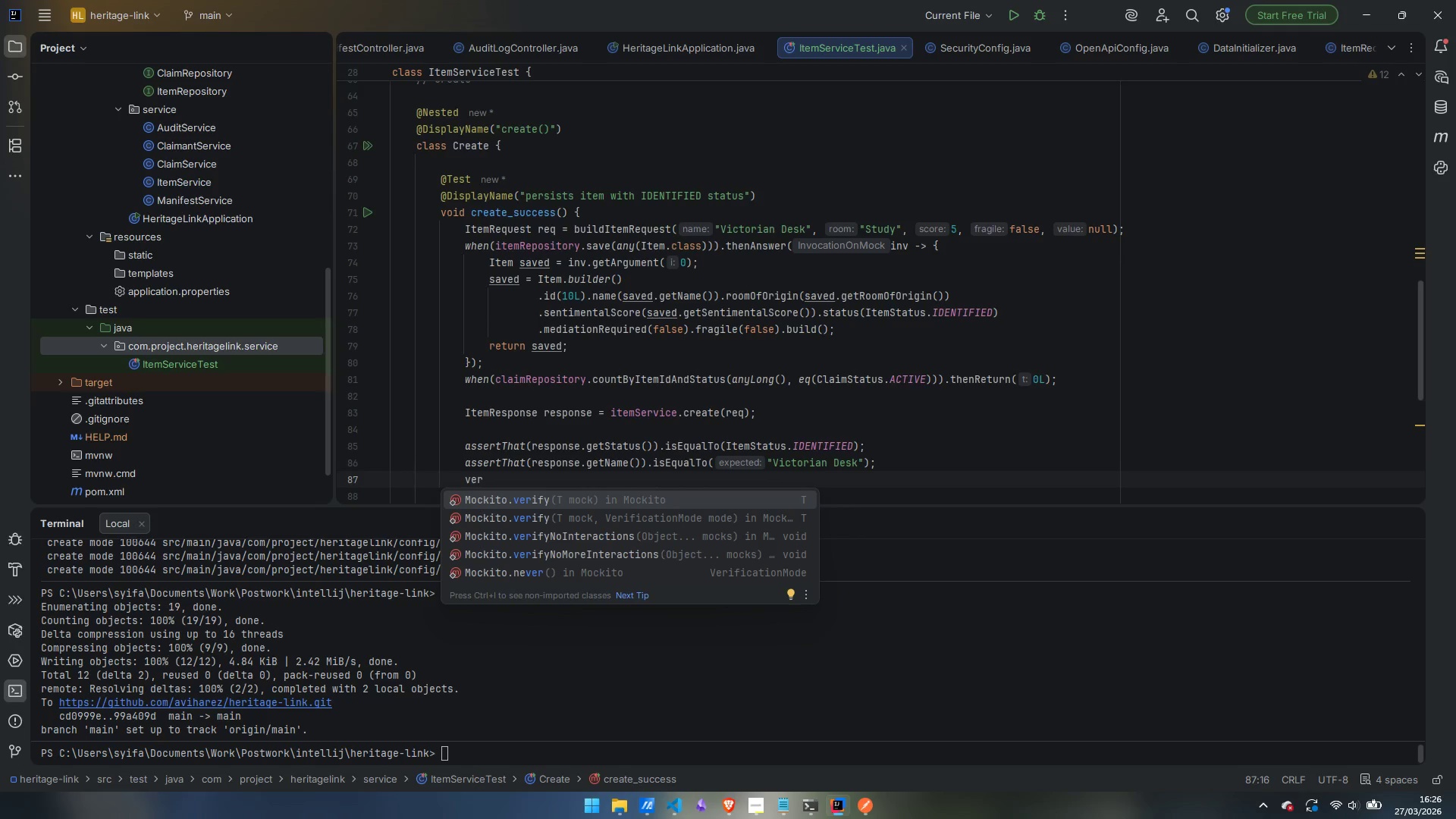 
key(Enter)
 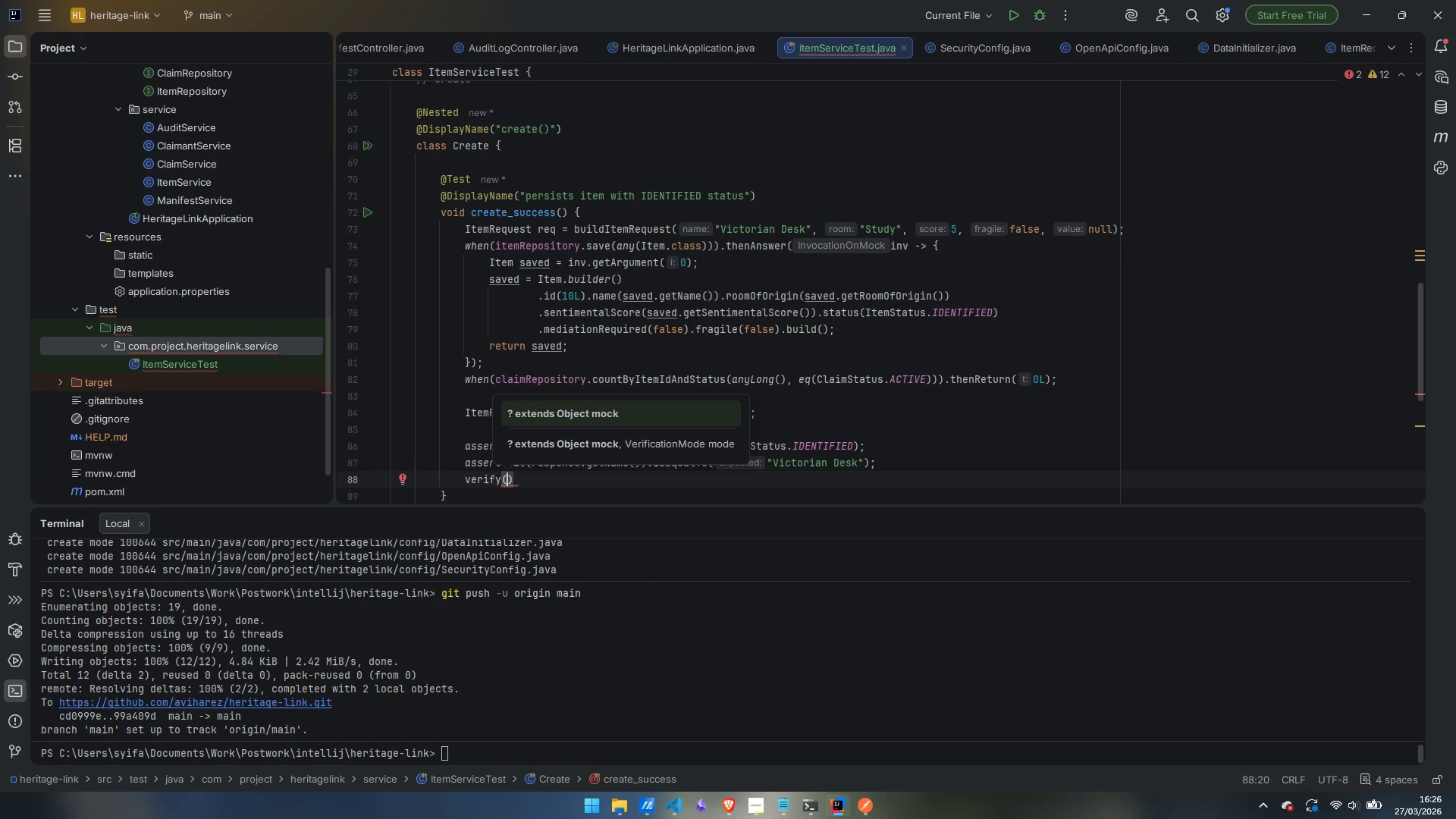 
type(auditSer)
 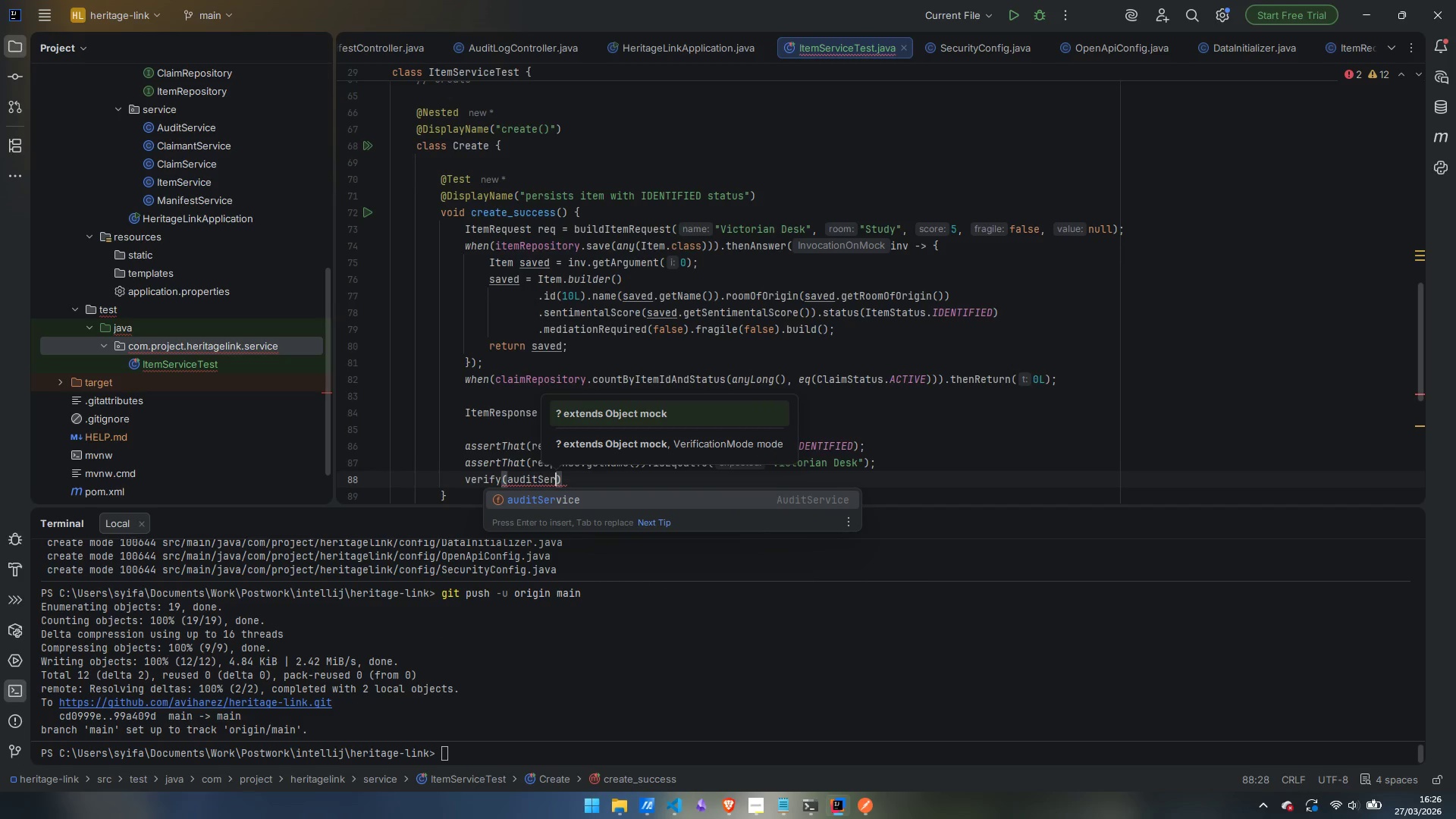 
key(Enter)
 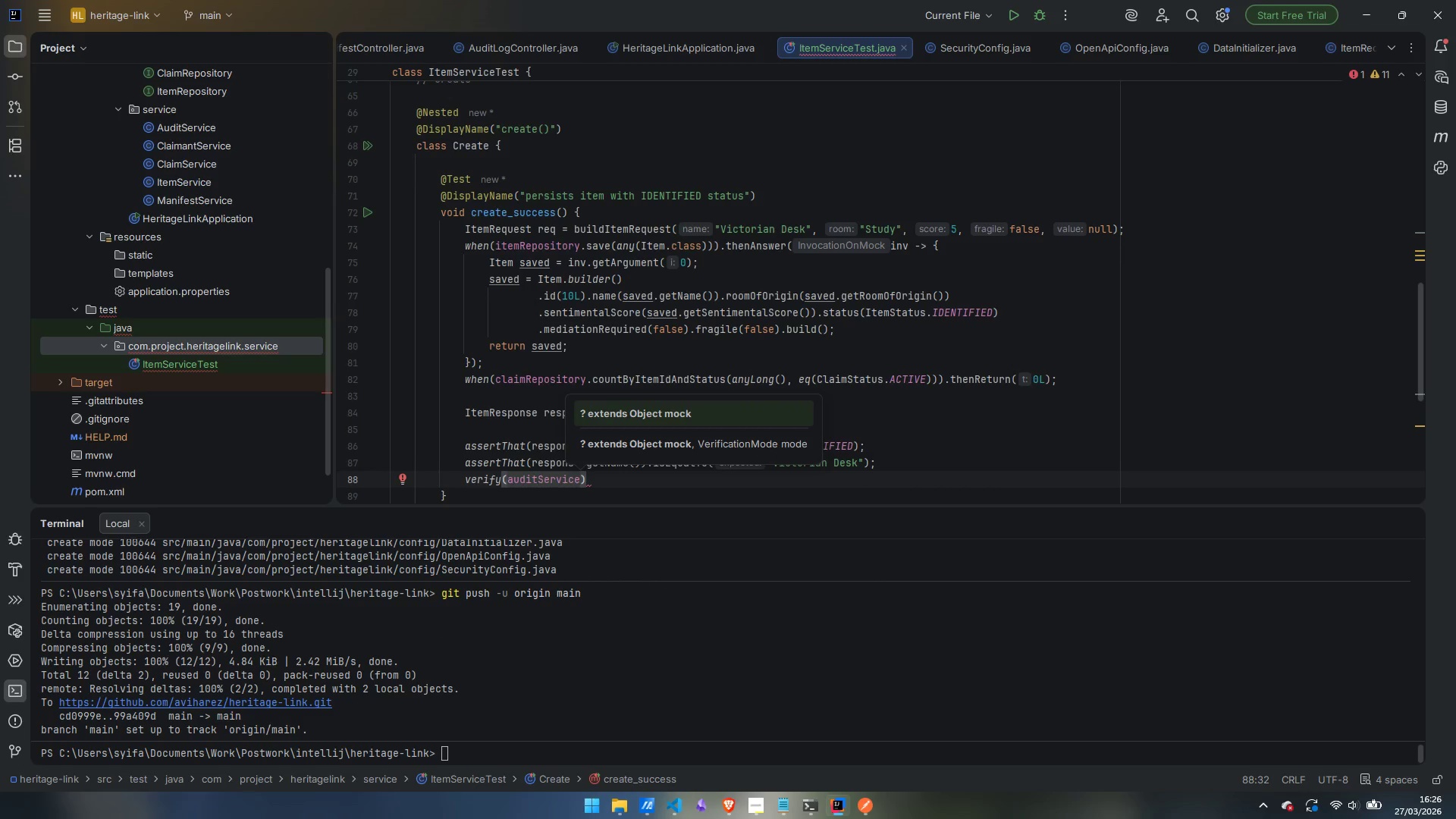 
key(ArrowRight)
 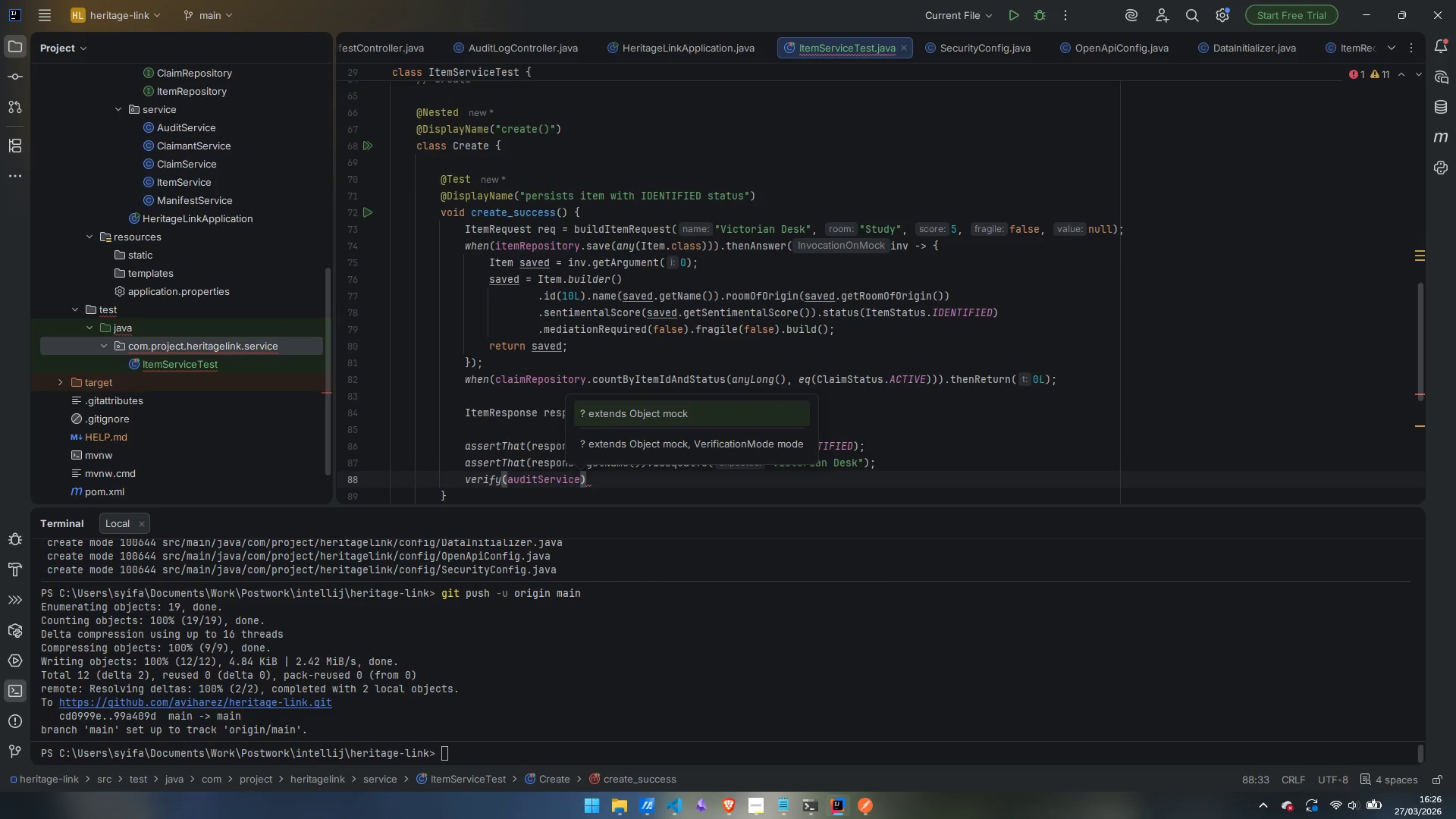 
type(.log(any)
 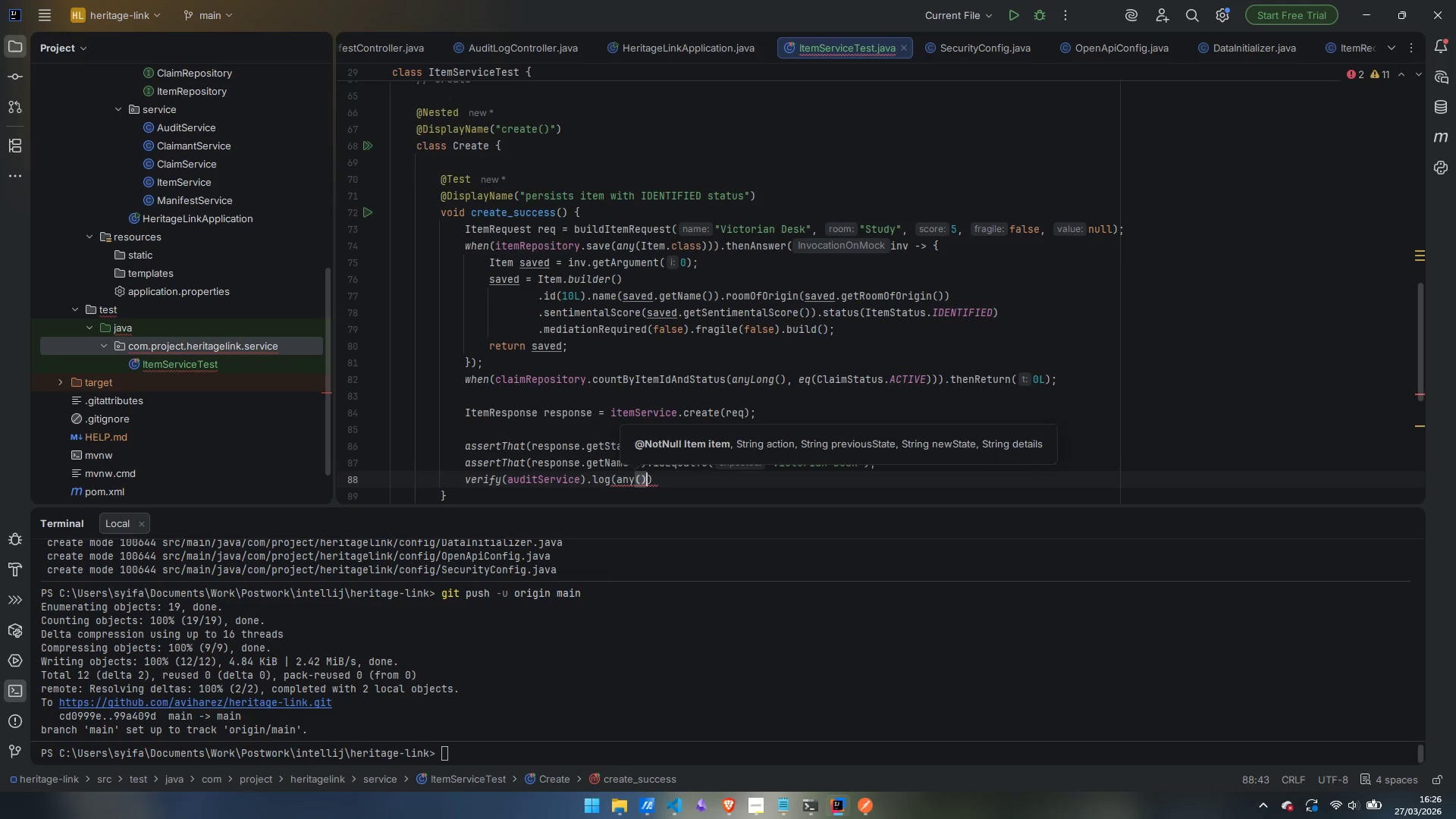 
 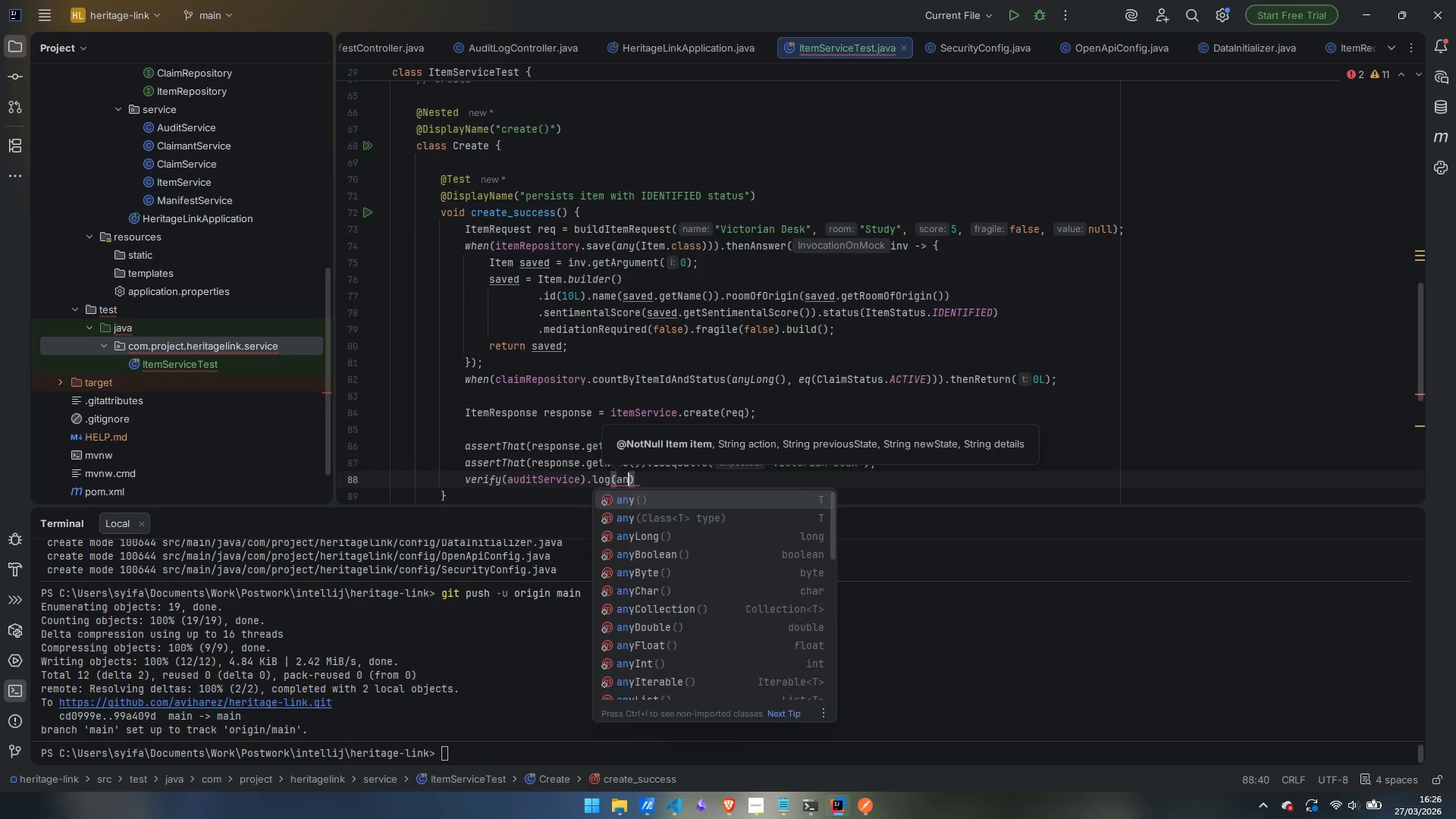 
key(Enter)
 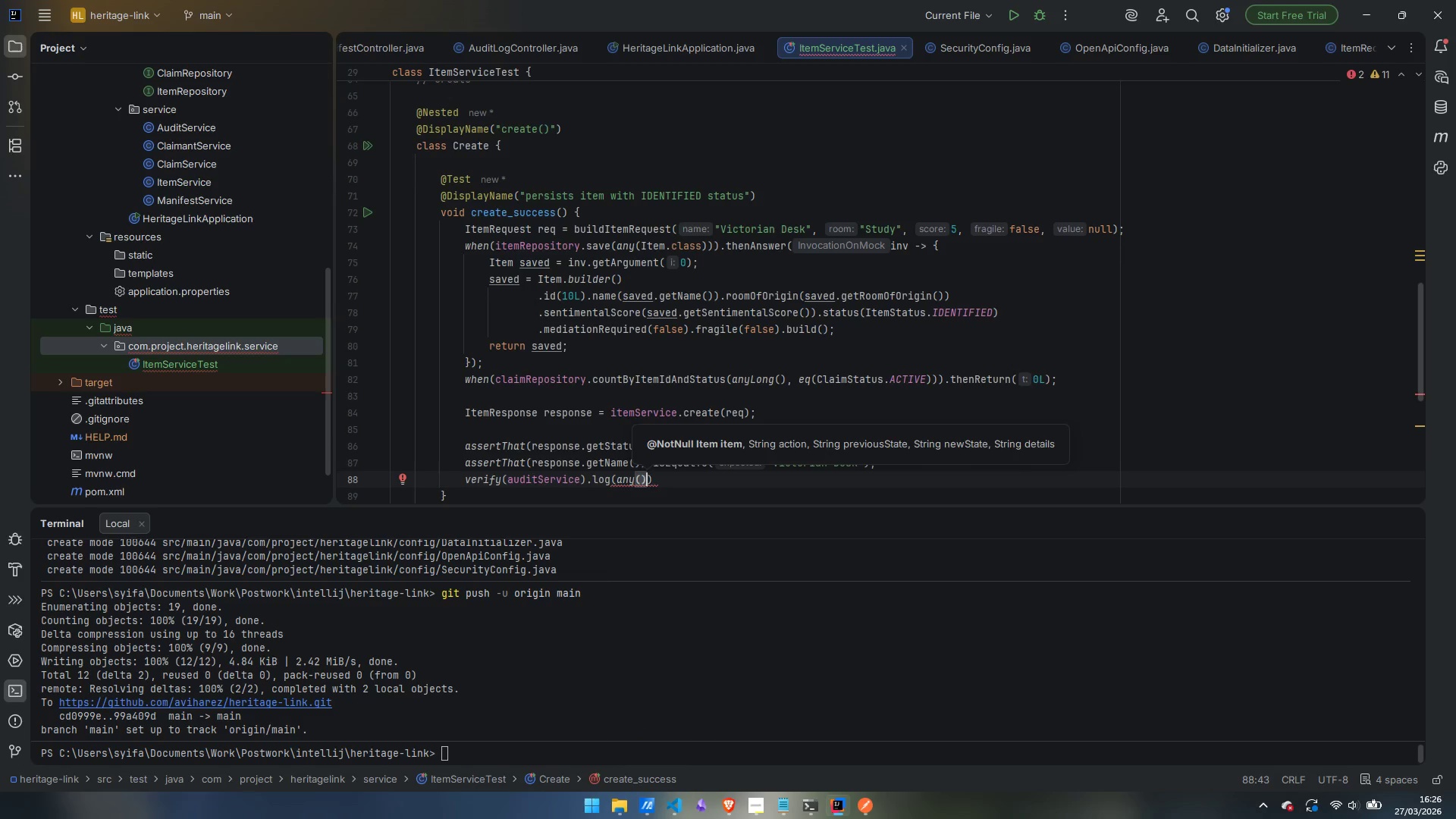 
type(, eq)
 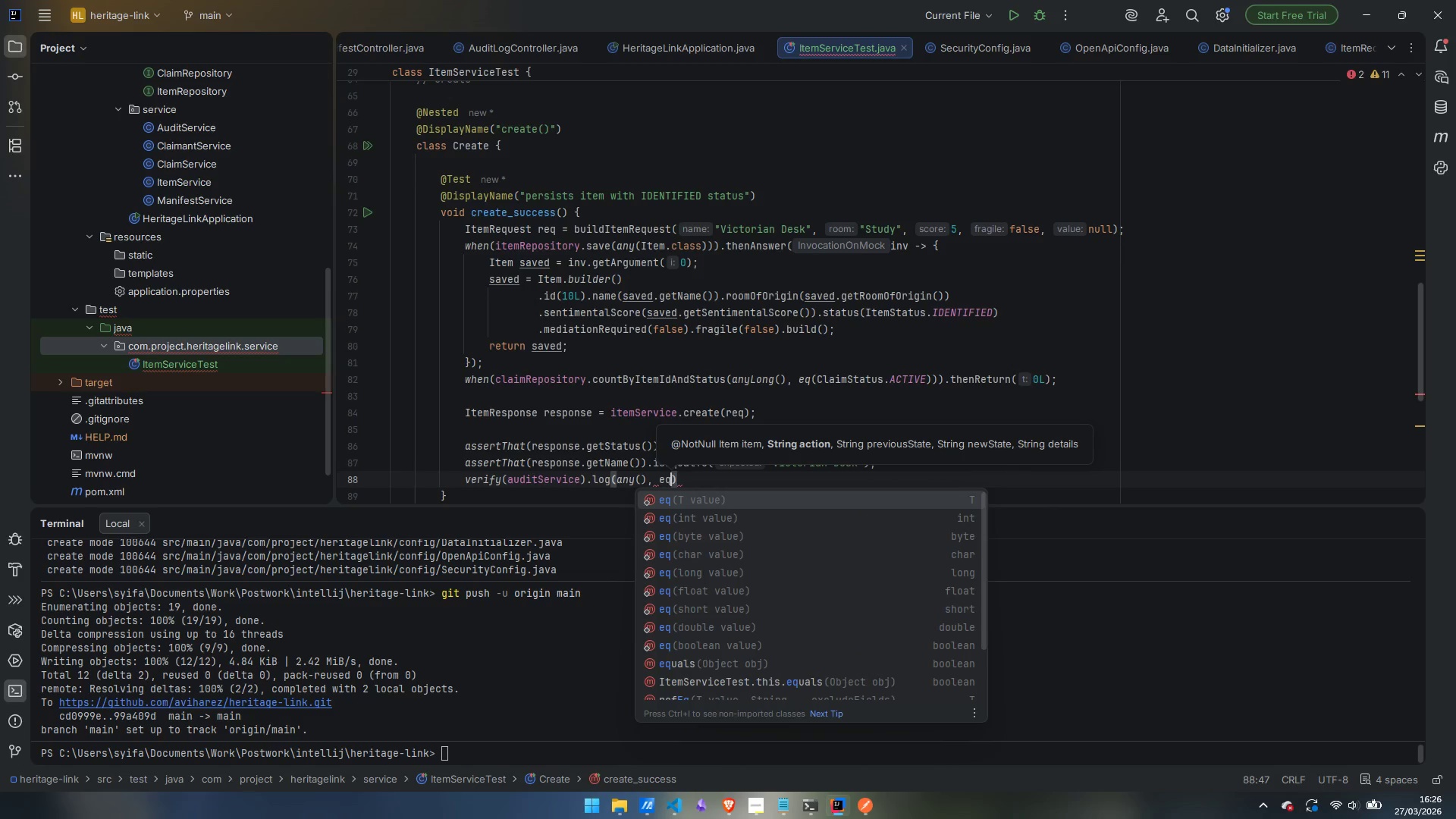 
key(Enter)
 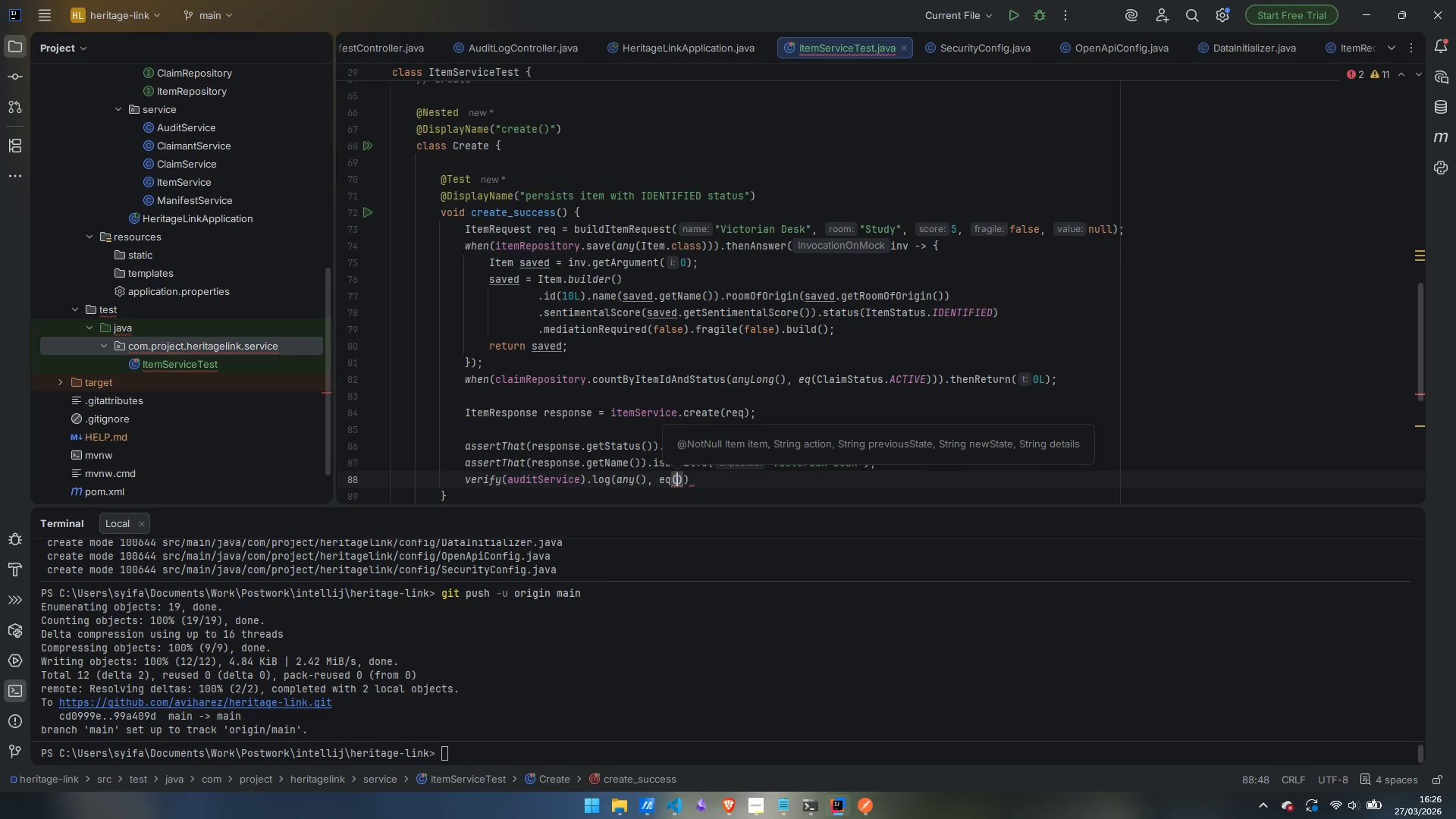 
type("ITEM_CREAYTED)
key(Backspace)
key(Backspace)
key(Backspace)
type(ED)
 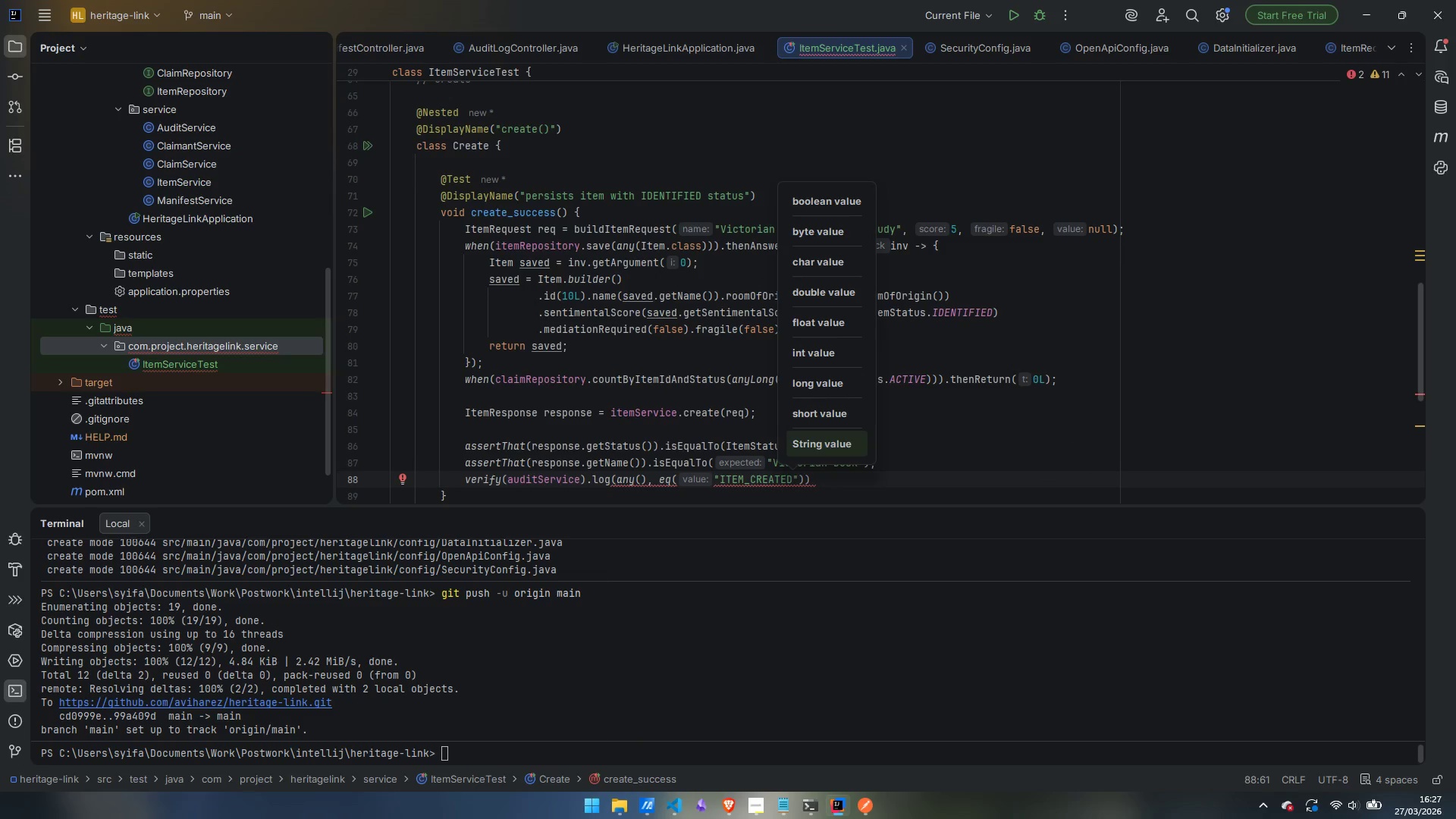 
key(ArrowRight)
 